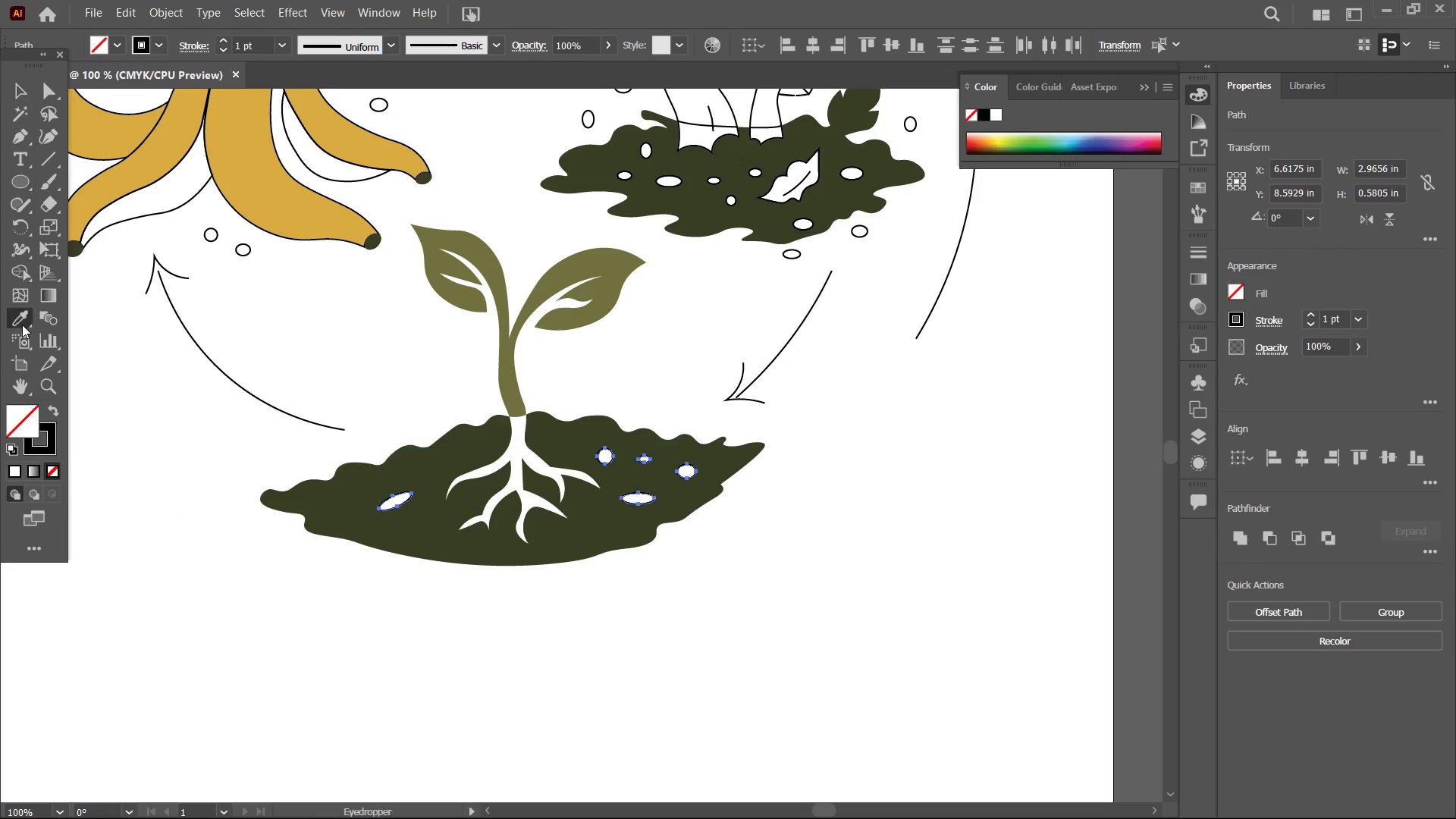 
double_click([184, 353])
 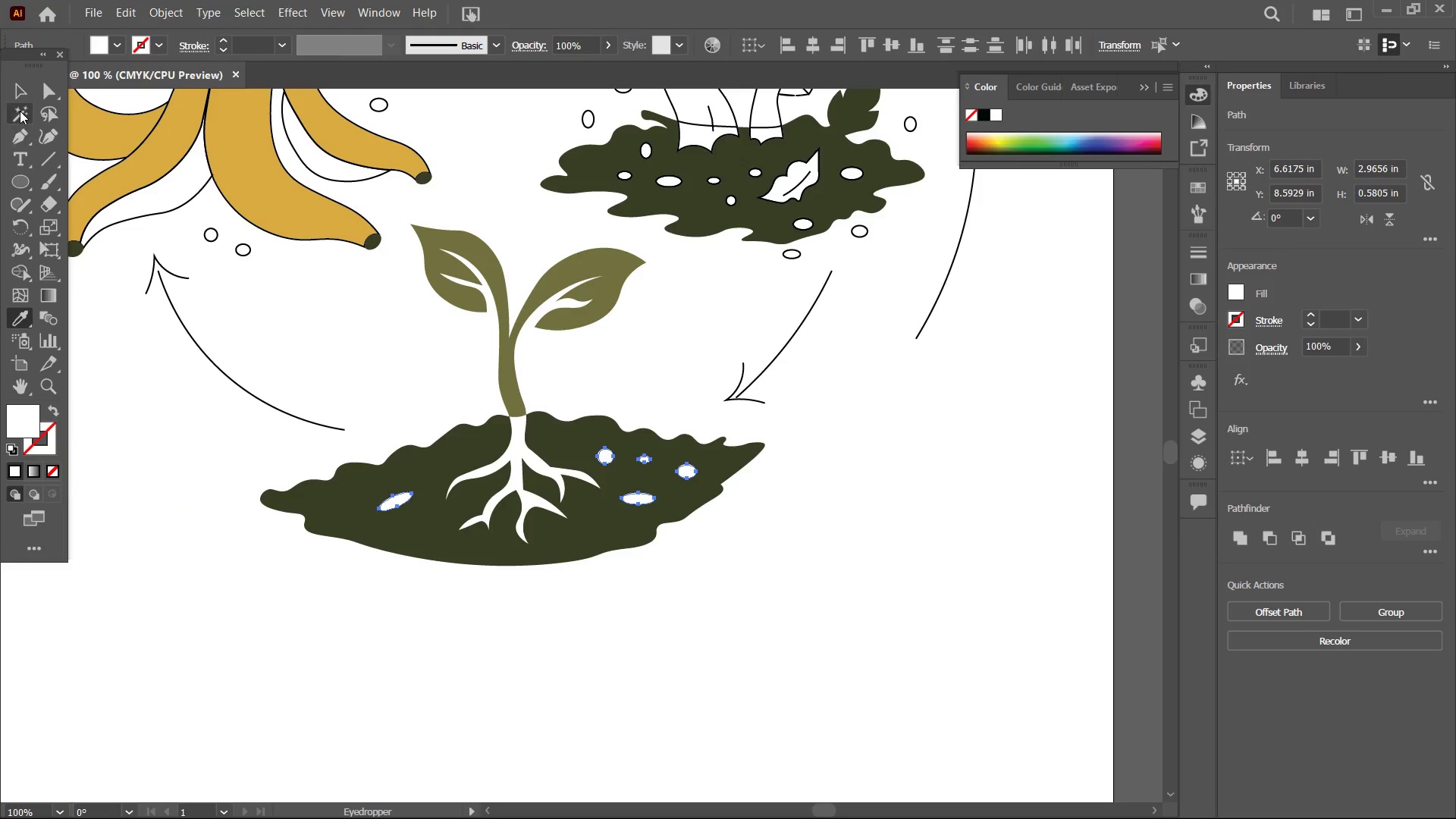 
left_click([21, 98])
 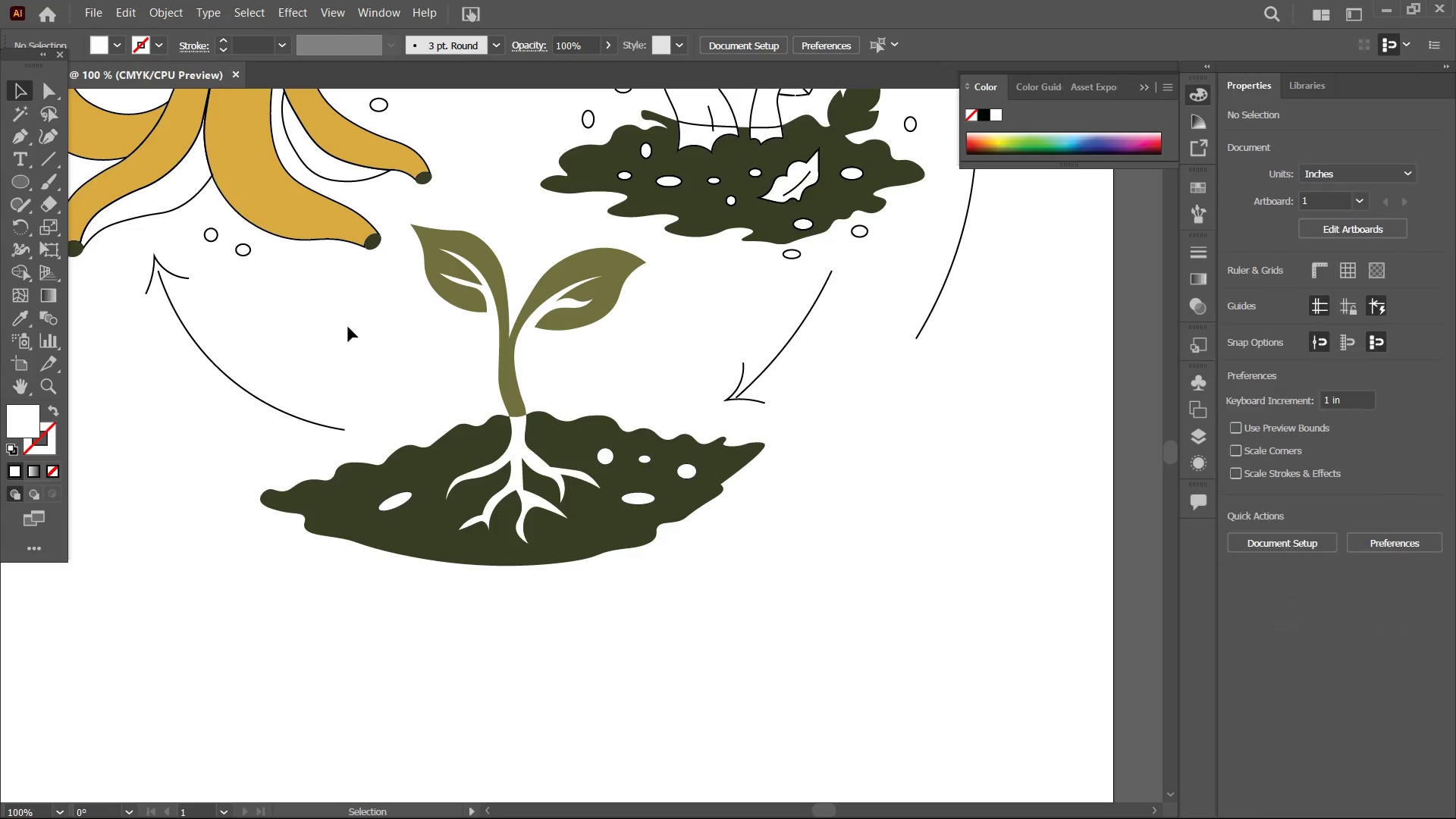 
hold_key(key=Space, duration=0.62)
 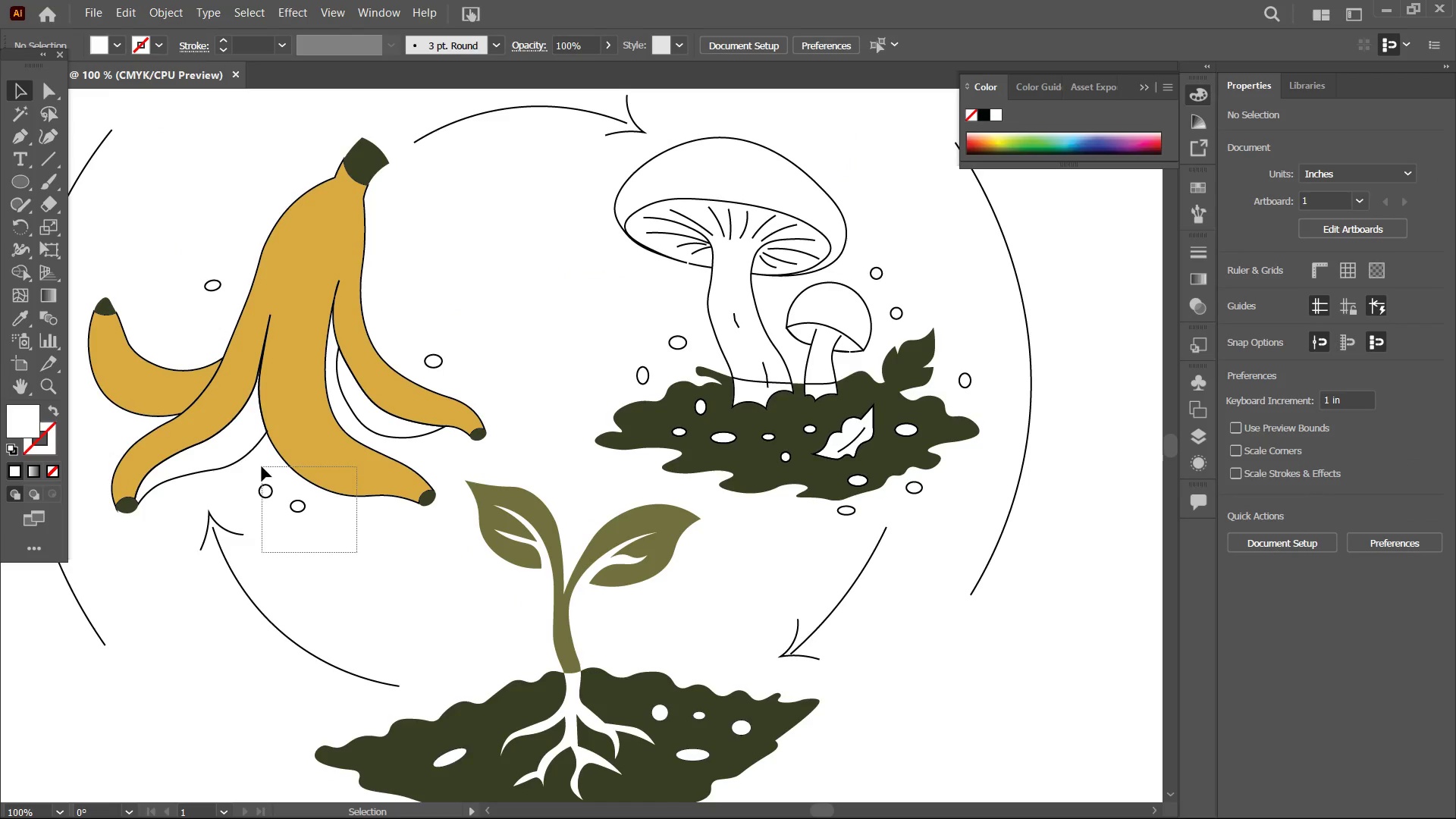 
left_click_drag(start_coordinate=[387, 330], to_coordinate=[442, 585])
 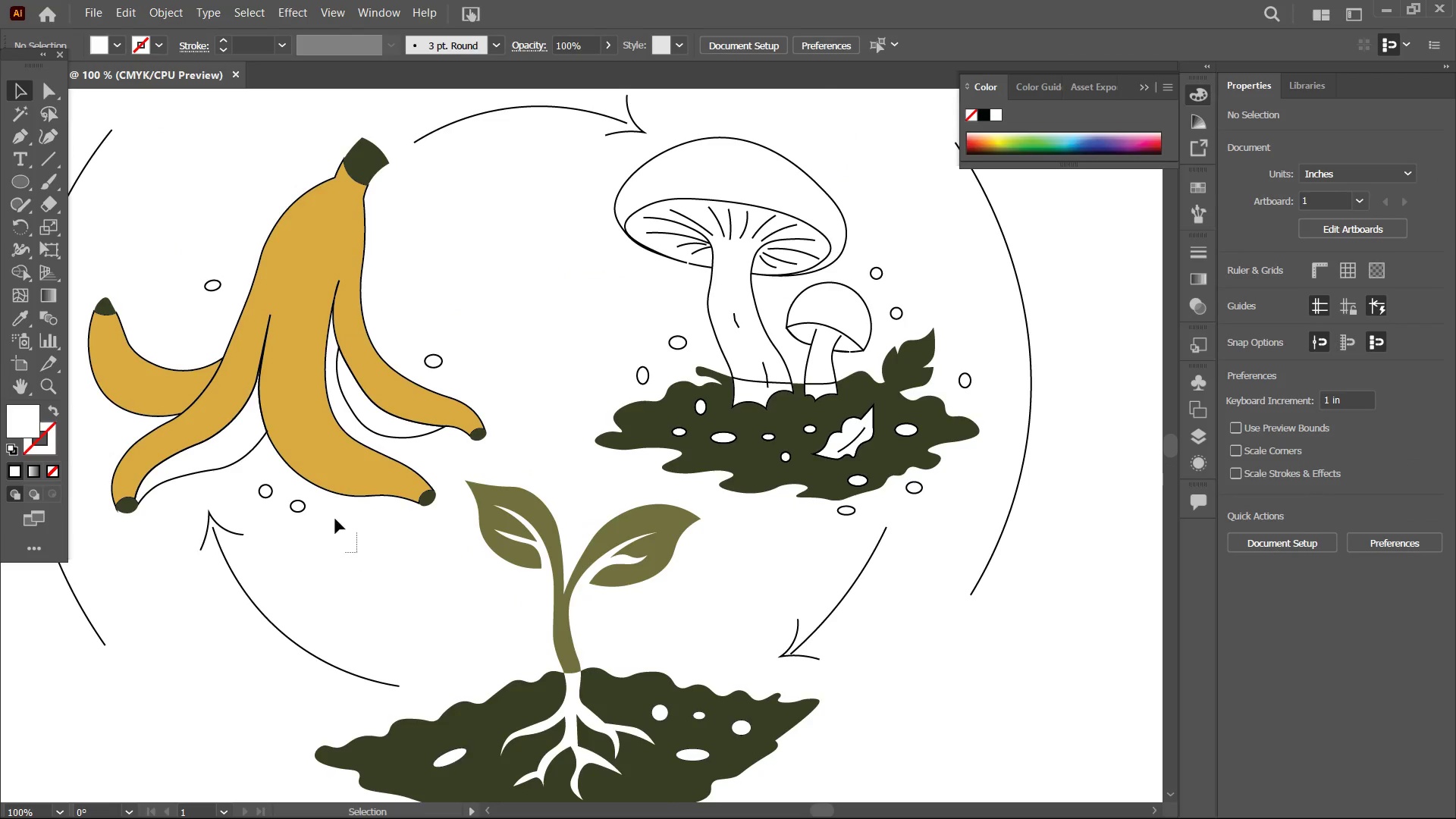 
left_click_drag(start_coordinate=[356, 552], to_coordinate=[251, 485])
 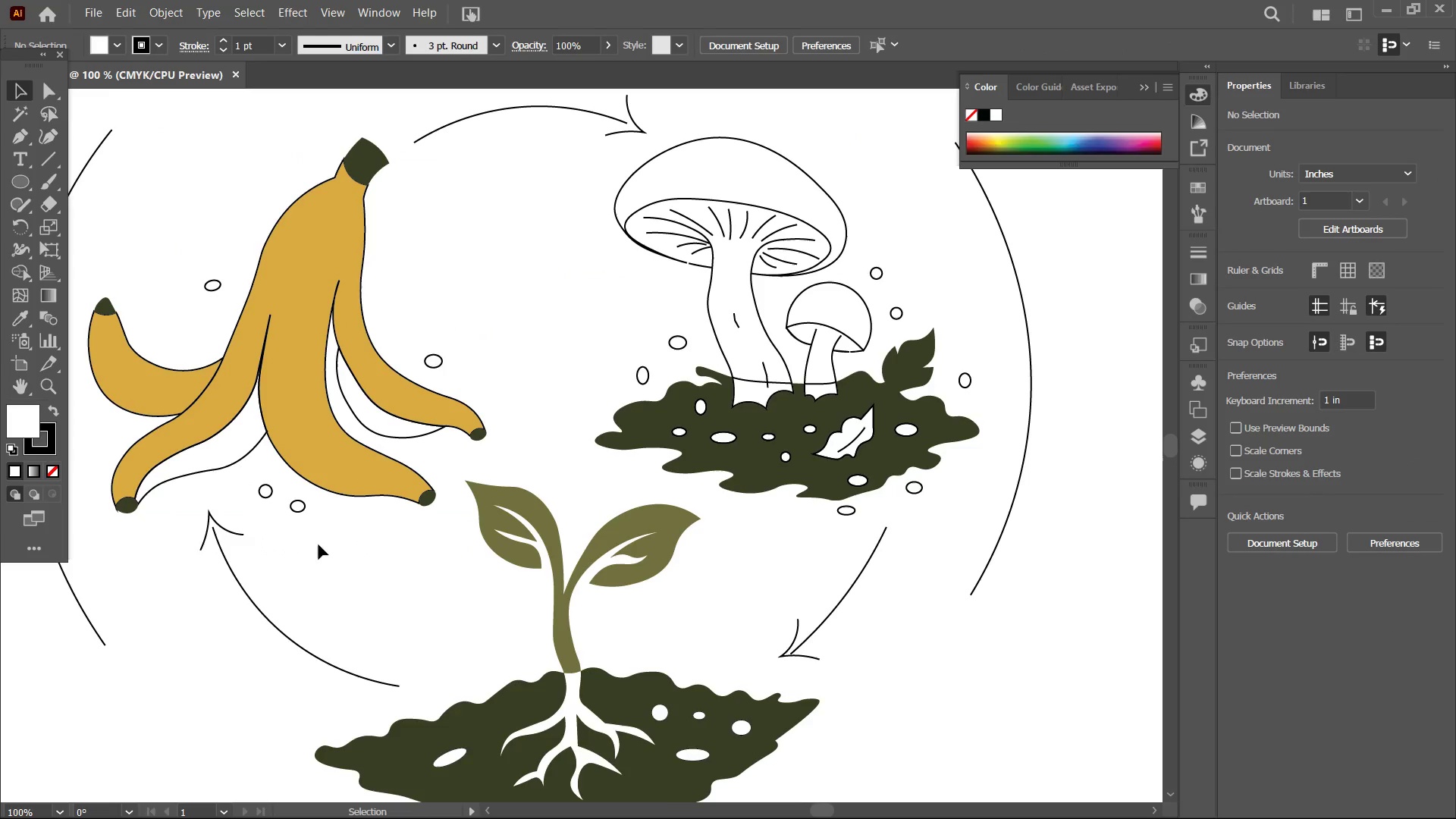 
left_click_drag(start_coordinate=[315, 538], to_coordinate=[261, 478])
 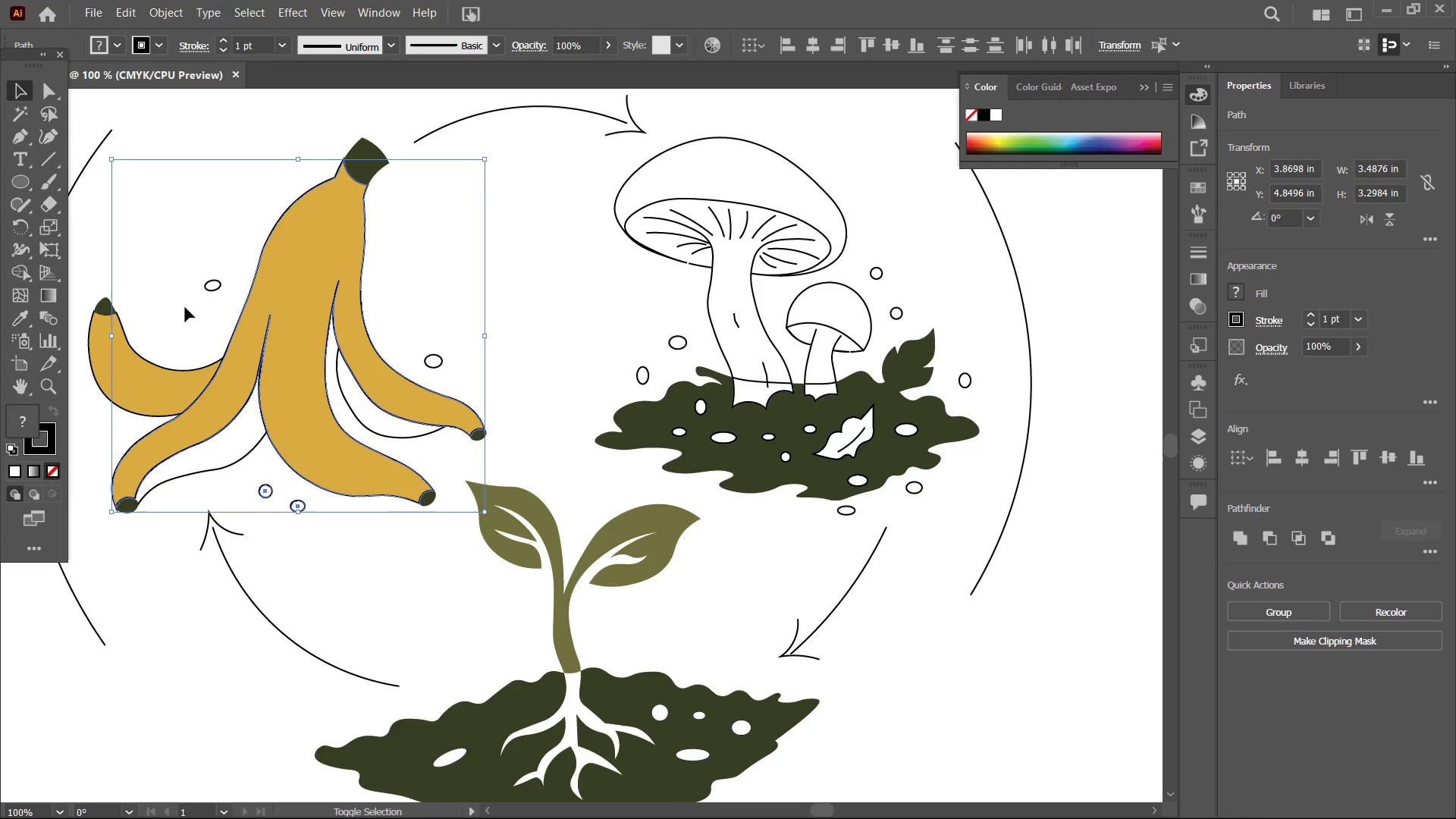 
key(Shift+ShiftLeft)
 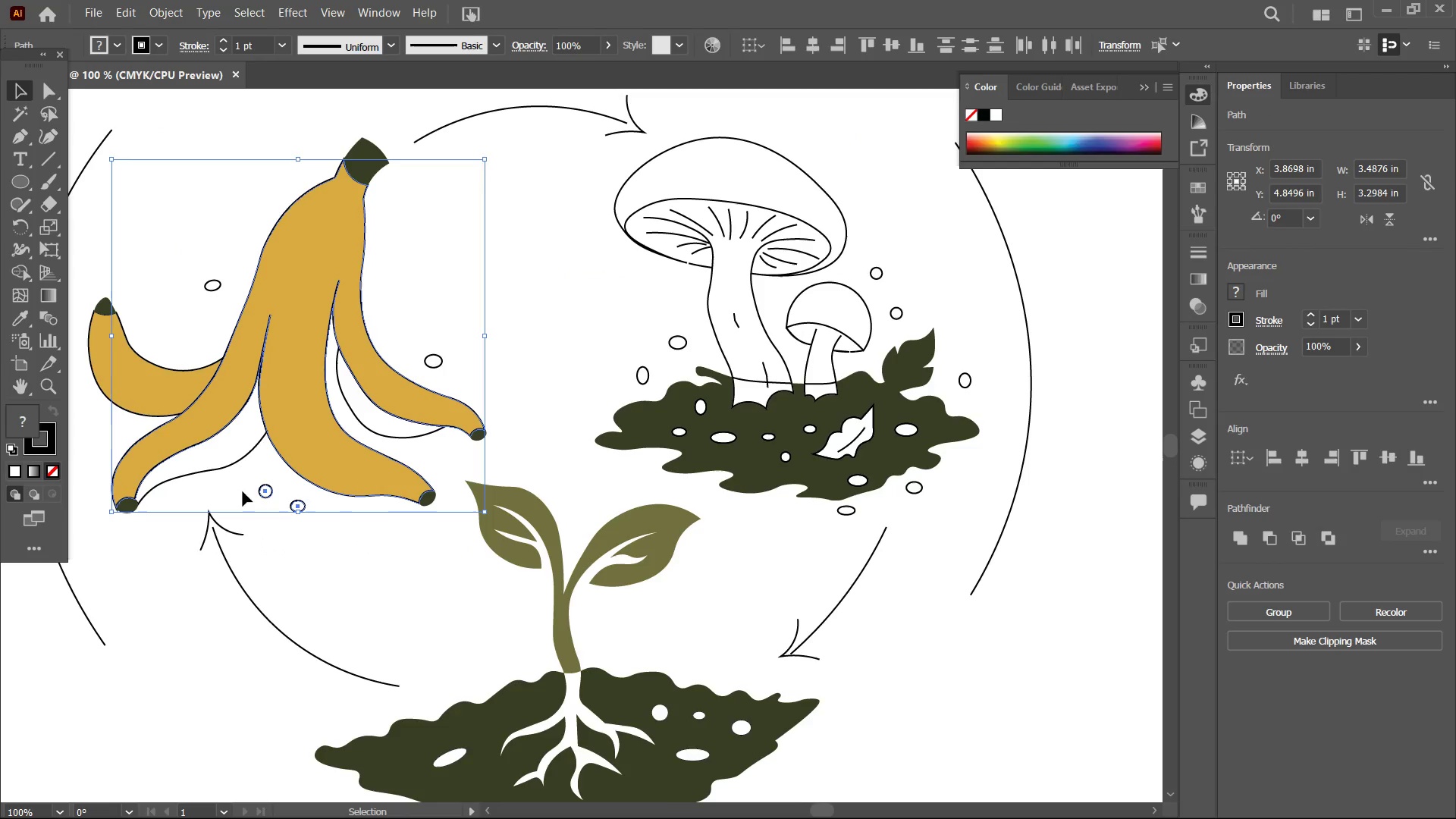 
left_click([243, 491])
 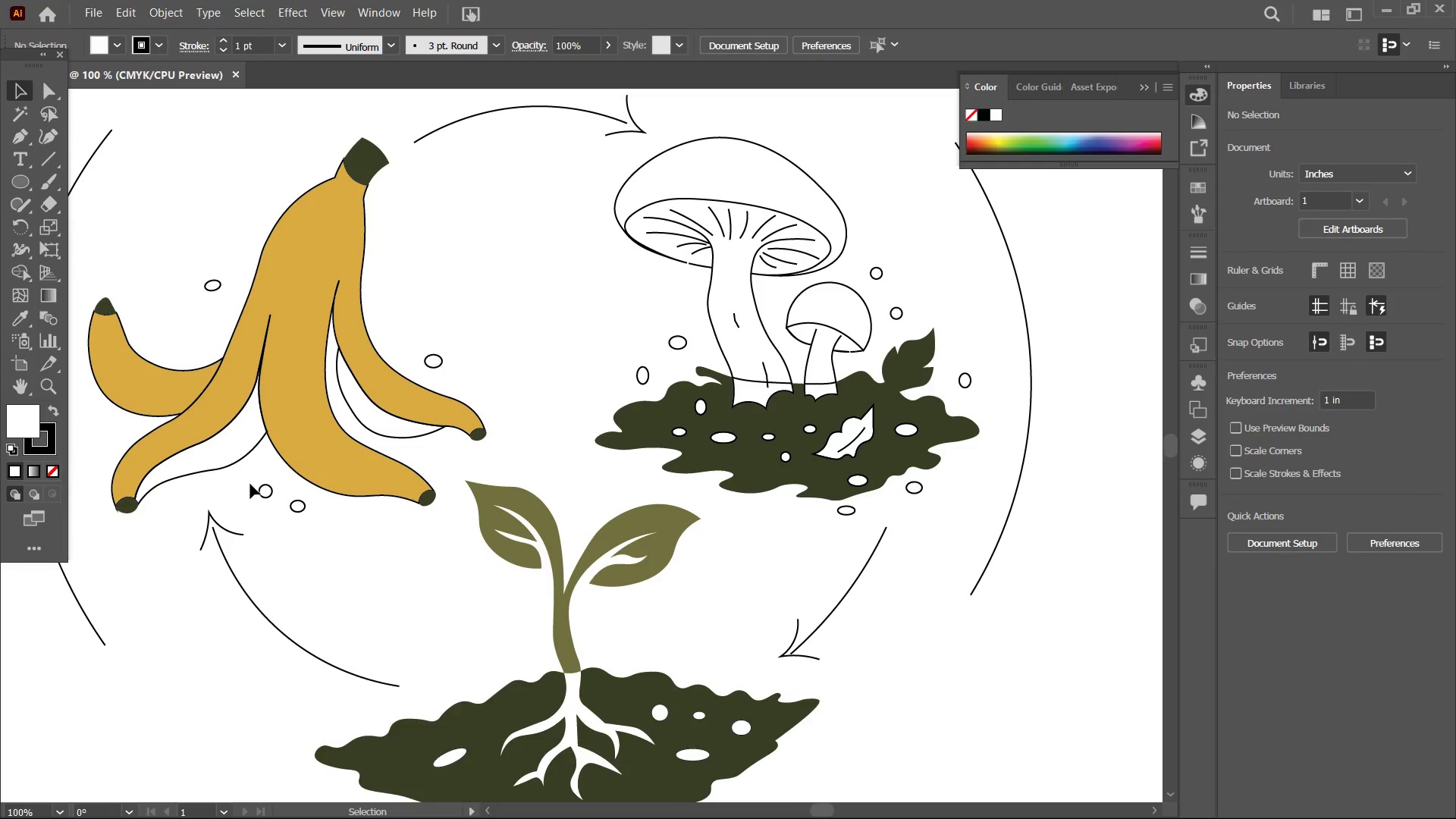 
left_click_drag(start_coordinate=[252, 484], to_coordinate=[312, 517])
 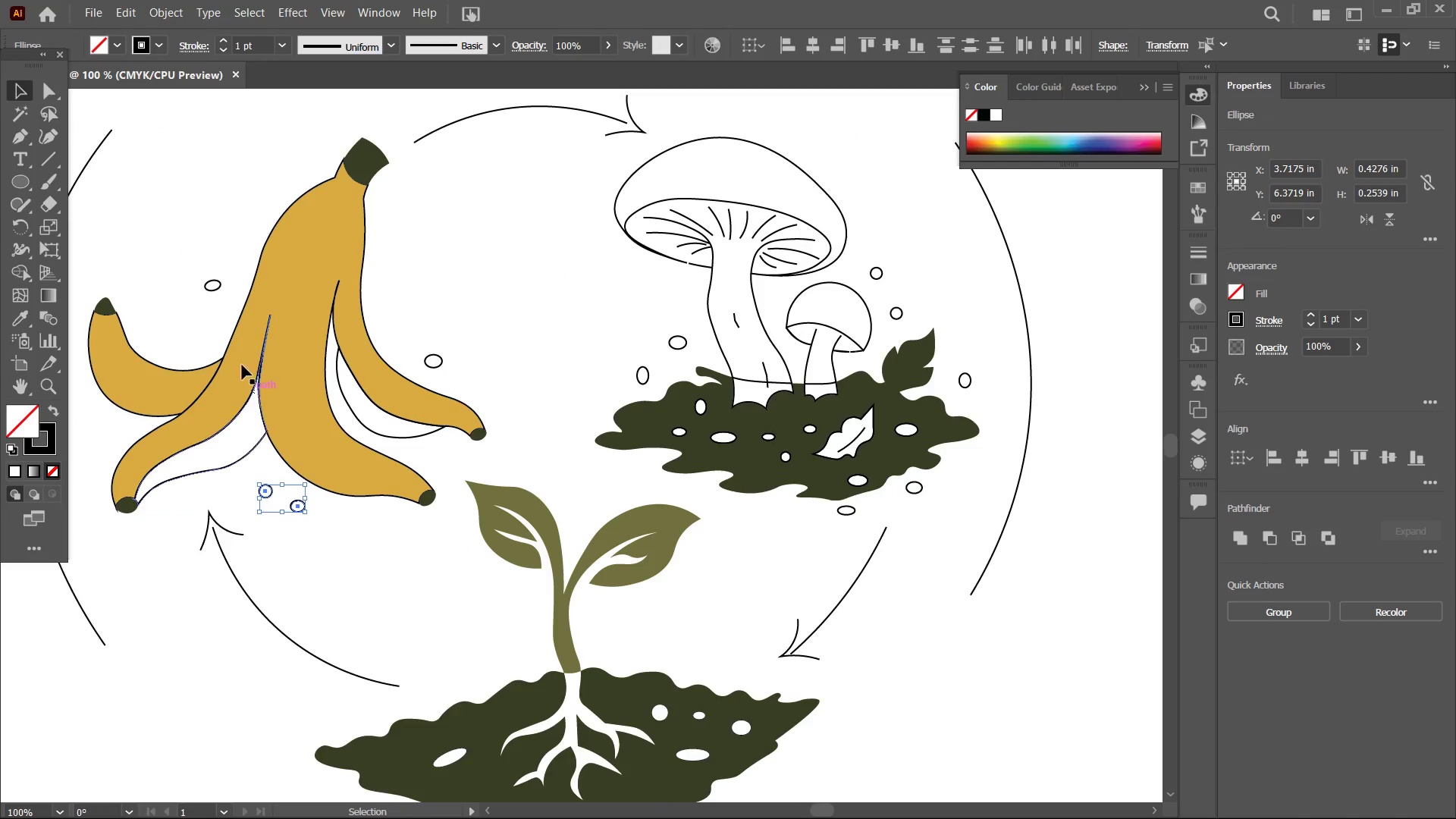 
hold_key(key=ShiftLeft, duration=13.44)
left_click_drag(start_coordinate=[199, 262], to_coordinate=[228, 294])
 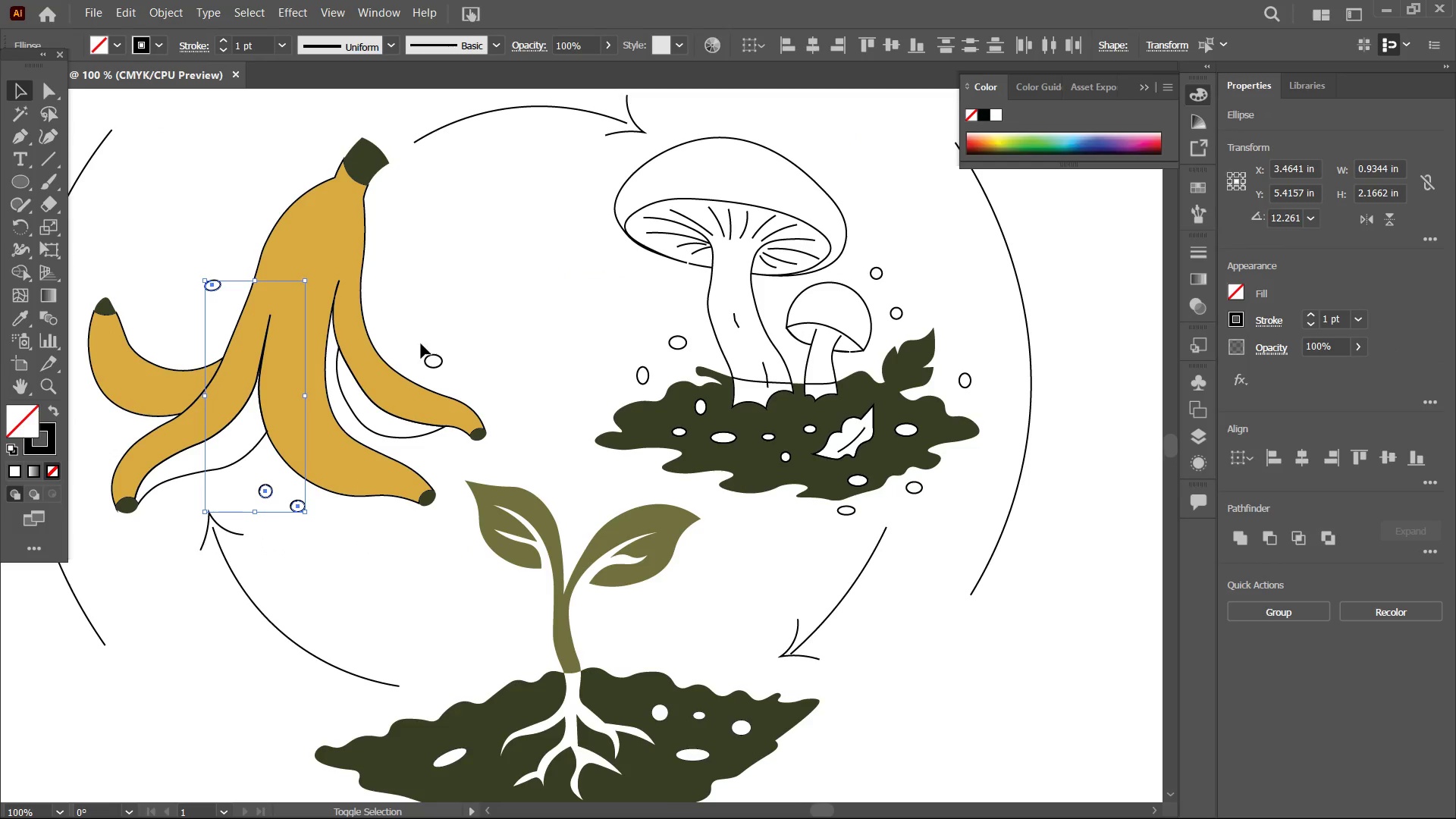 
left_click_drag(start_coordinate=[423, 344], to_coordinate=[455, 375])
 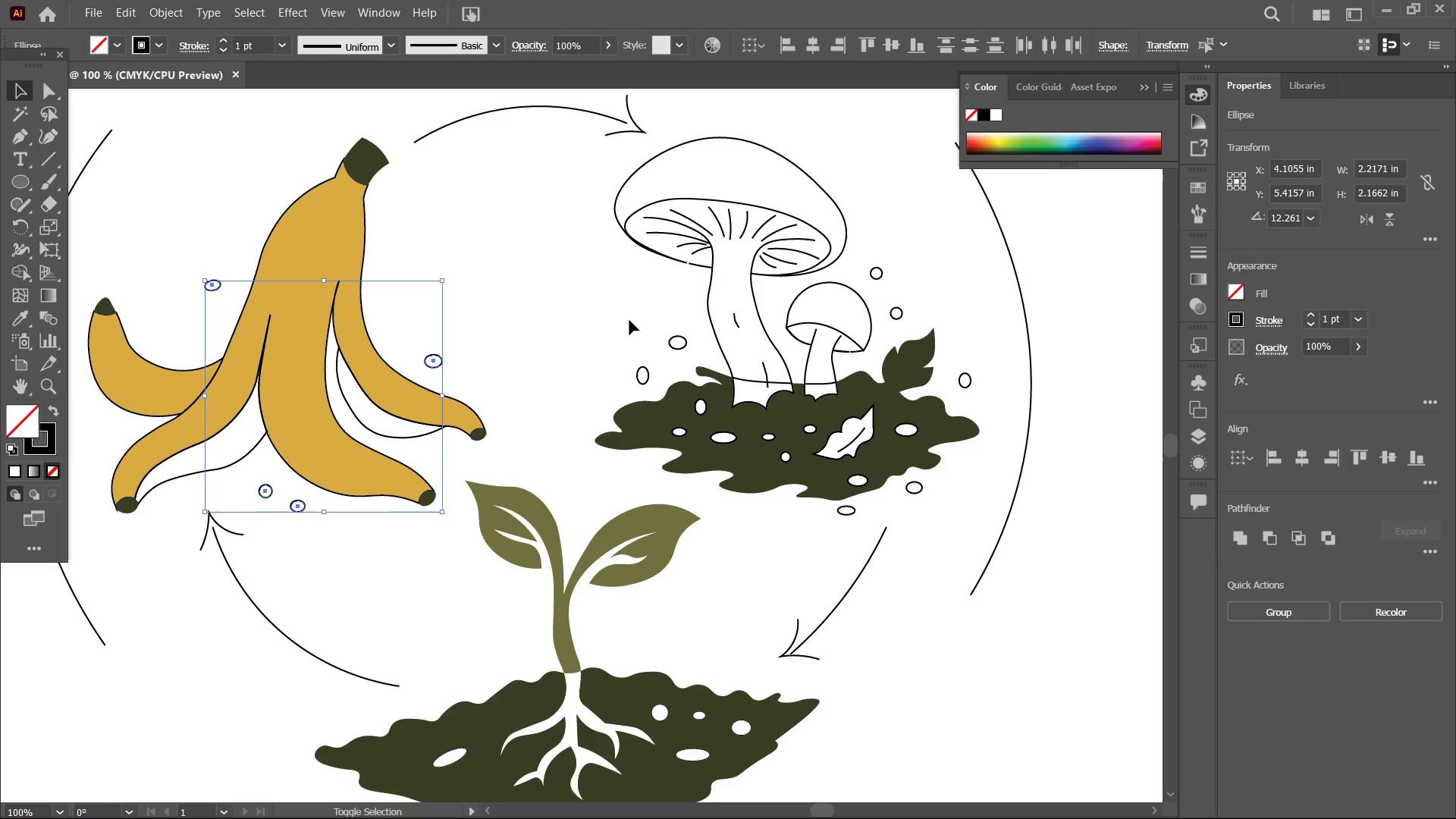 
left_click_drag(start_coordinate=[632, 320], to_coordinate=[686, 359])
 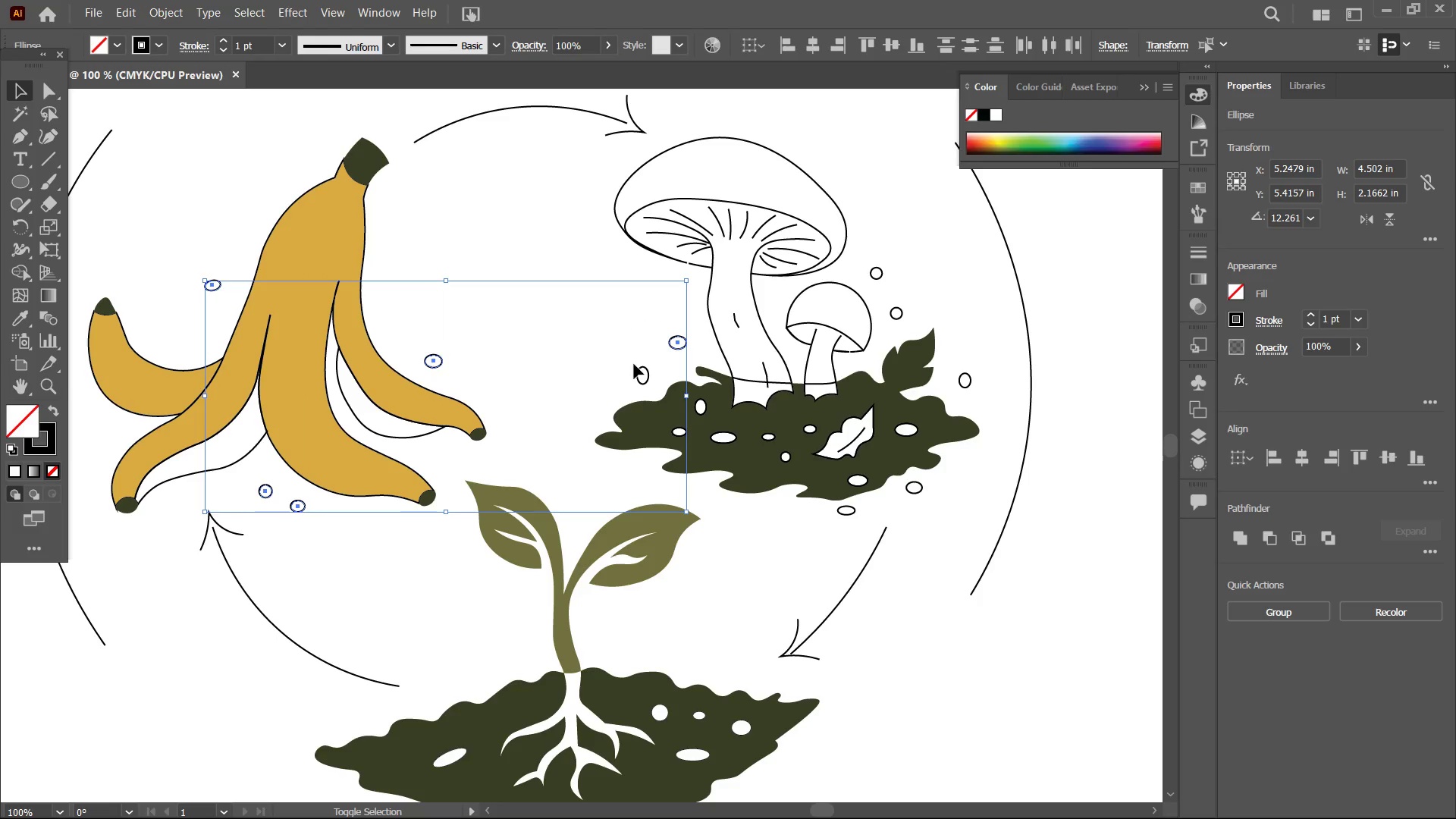 
left_click_drag(start_coordinate=[631, 359], to_coordinate=[652, 388])
 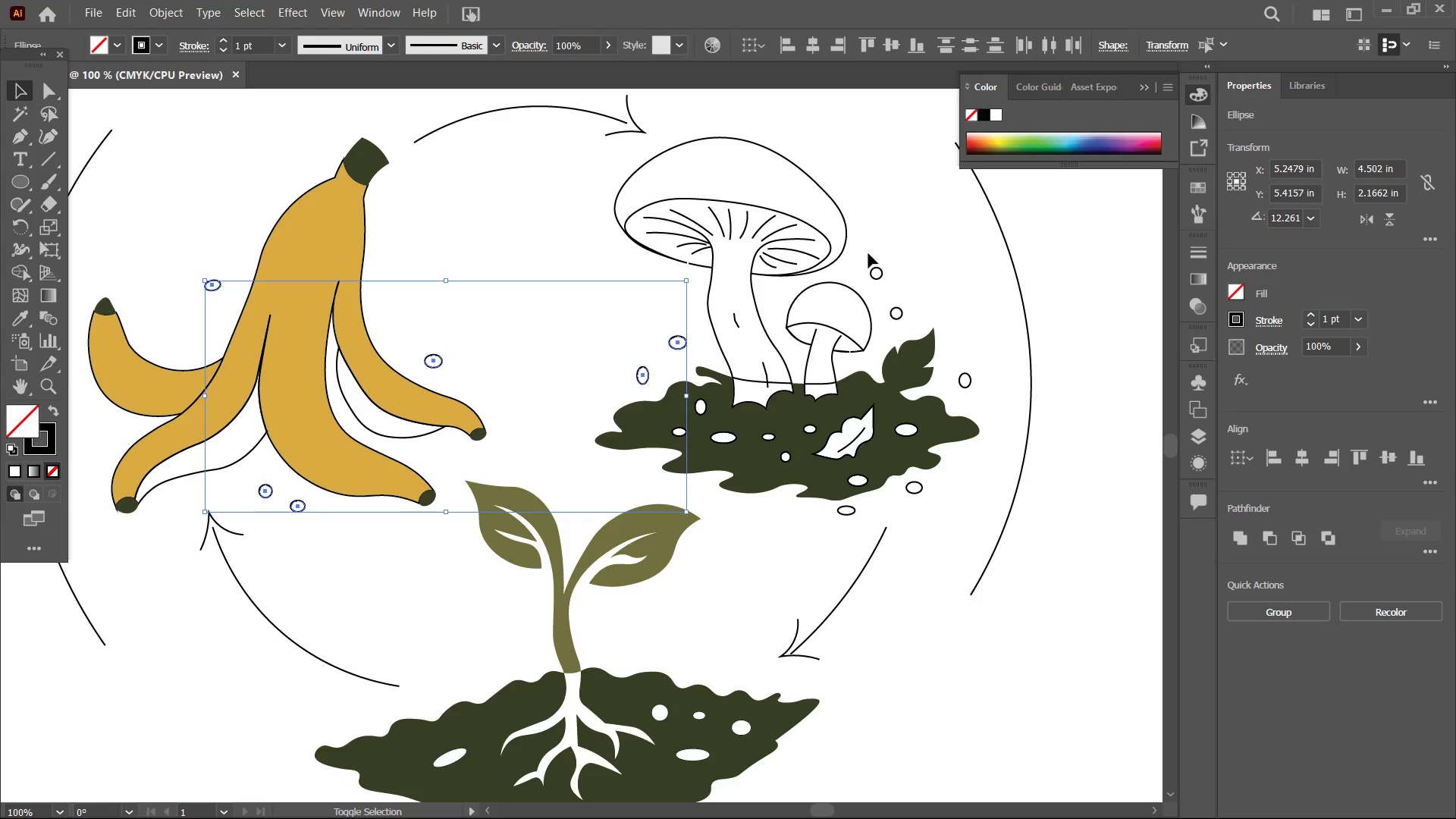 
left_click_drag(start_coordinate=[868, 253], to_coordinate=[895, 287])
 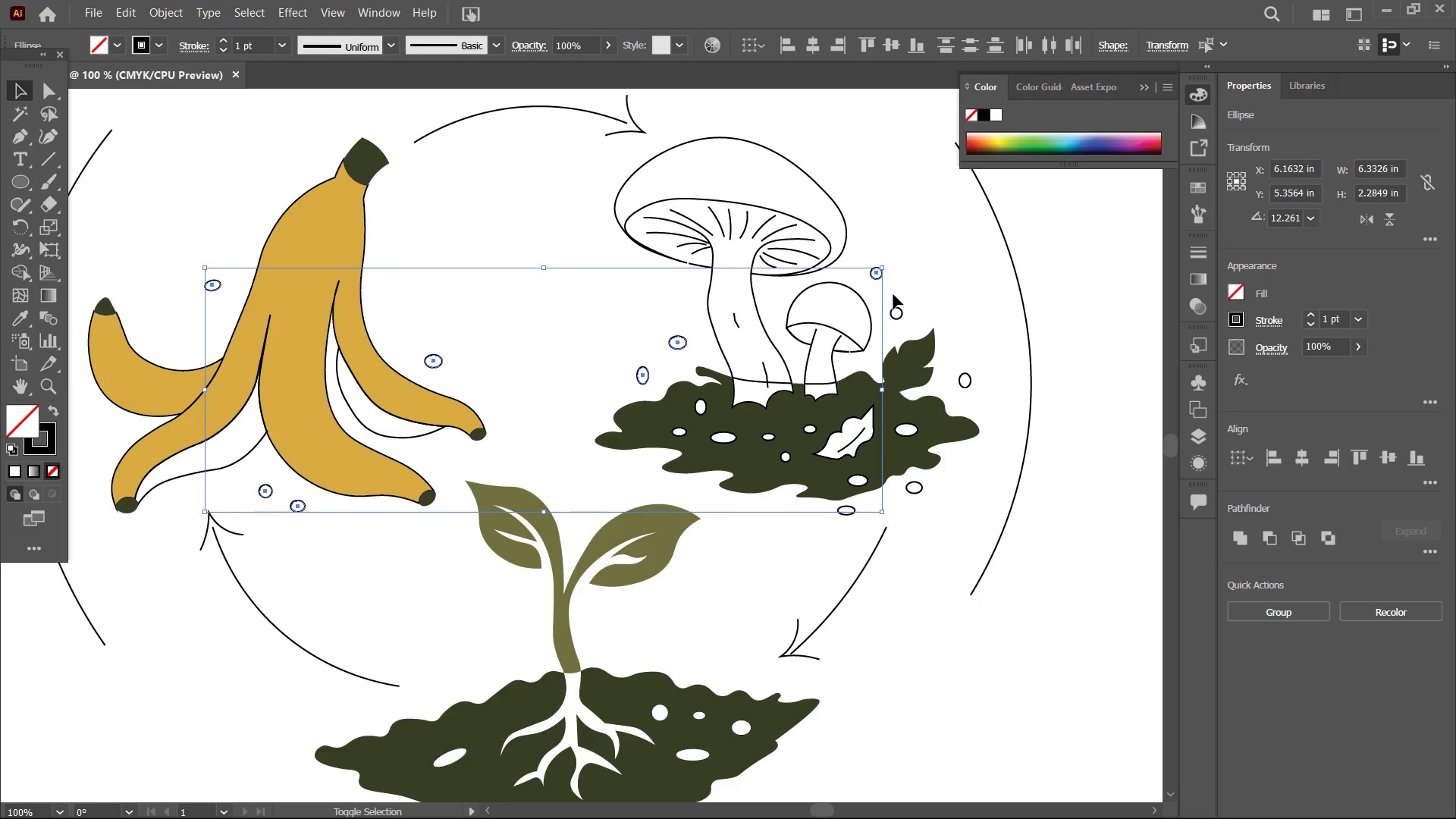 
left_click_drag(start_coordinate=[893, 294], to_coordinate=[905, 312])
 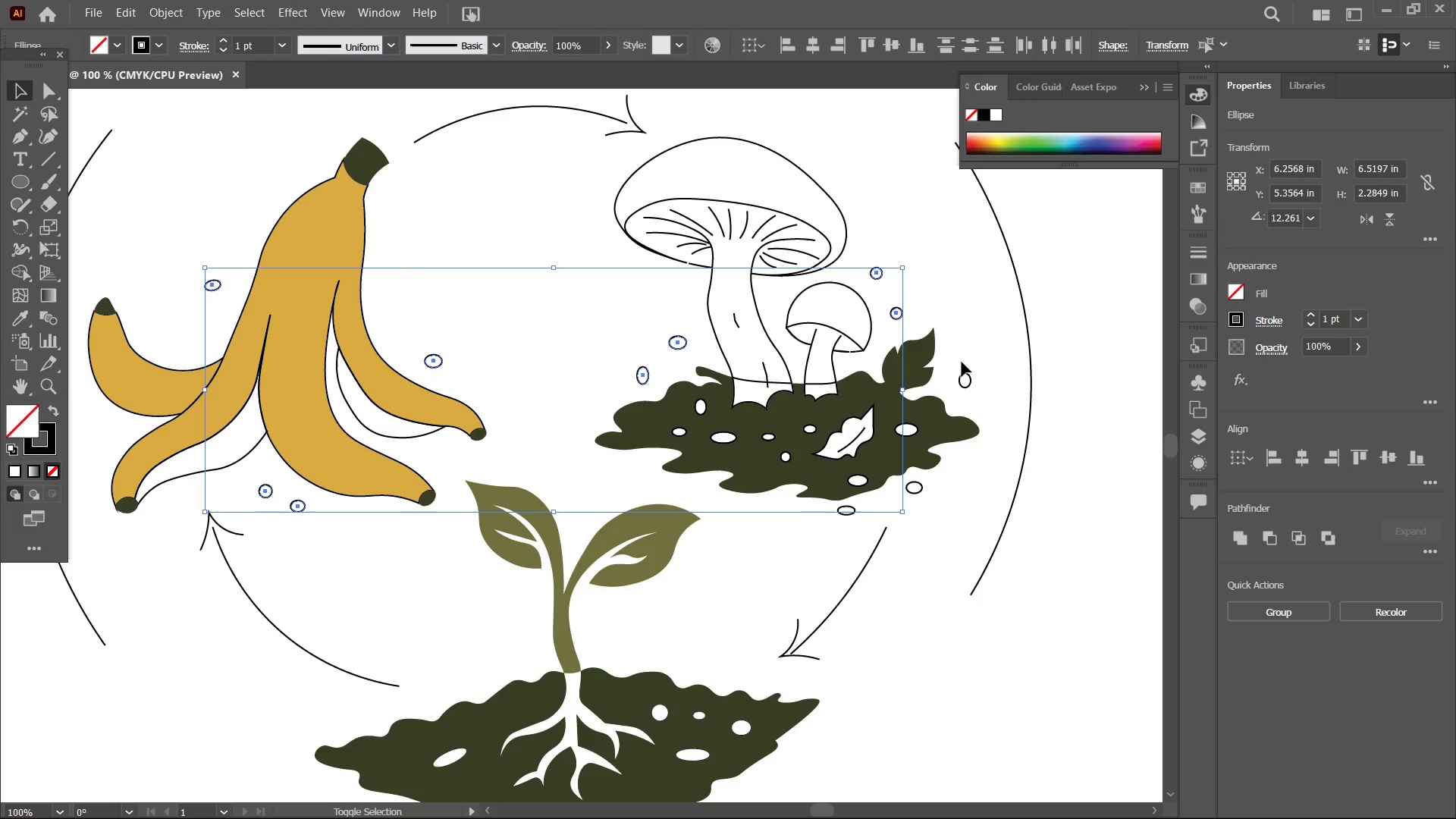 
left_click_drag(start_coordinate=[962, 362], to_coordinate=[979, 393])
 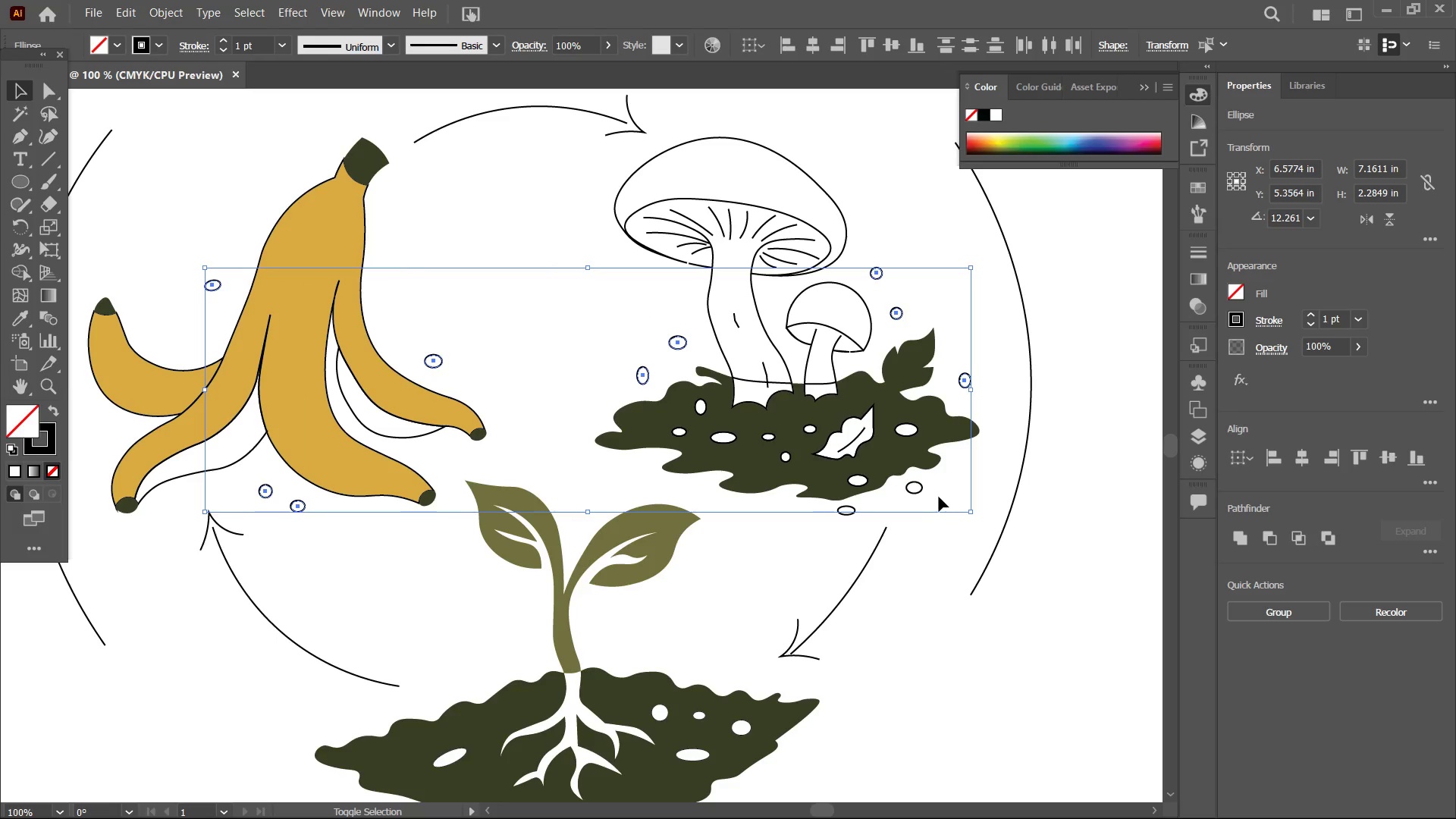 
left_click_drag(start_coordinate=[939, 497], to_coordinate=[912, 487])
 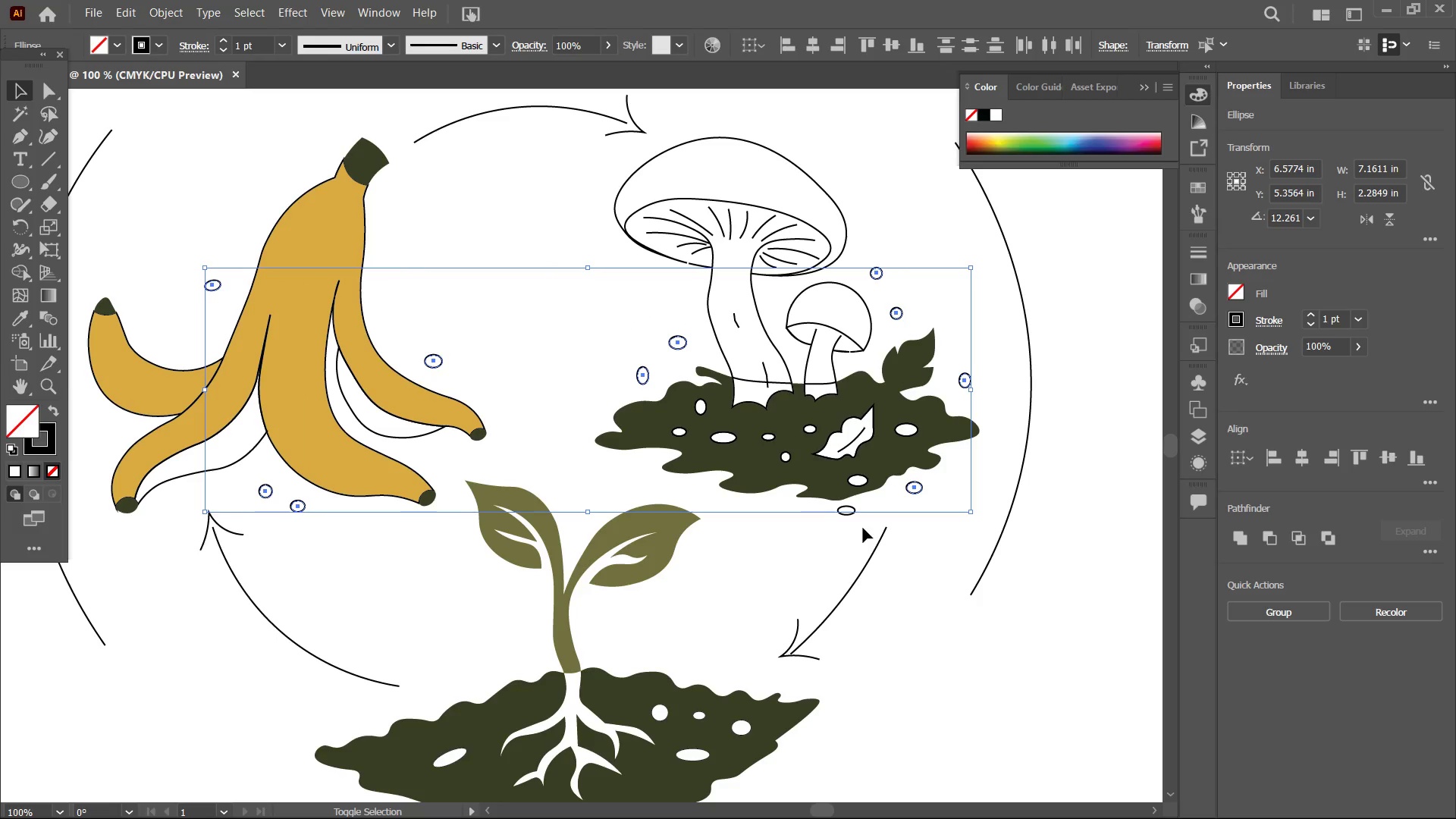 
left_click_drag(start_coordinate=[863, 528], to_coordinate=[837, 507])
 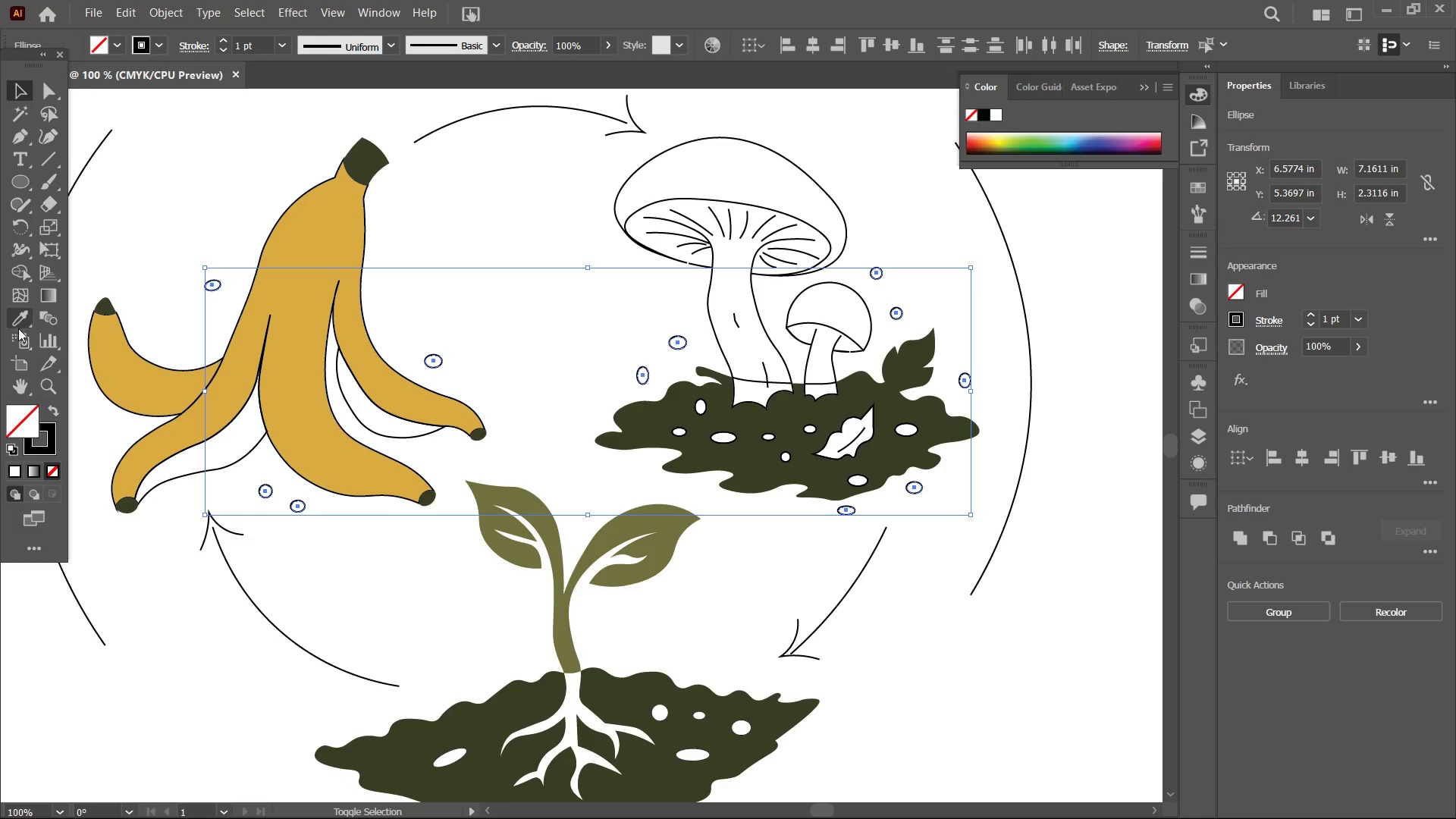 
left_click([19, 325])
 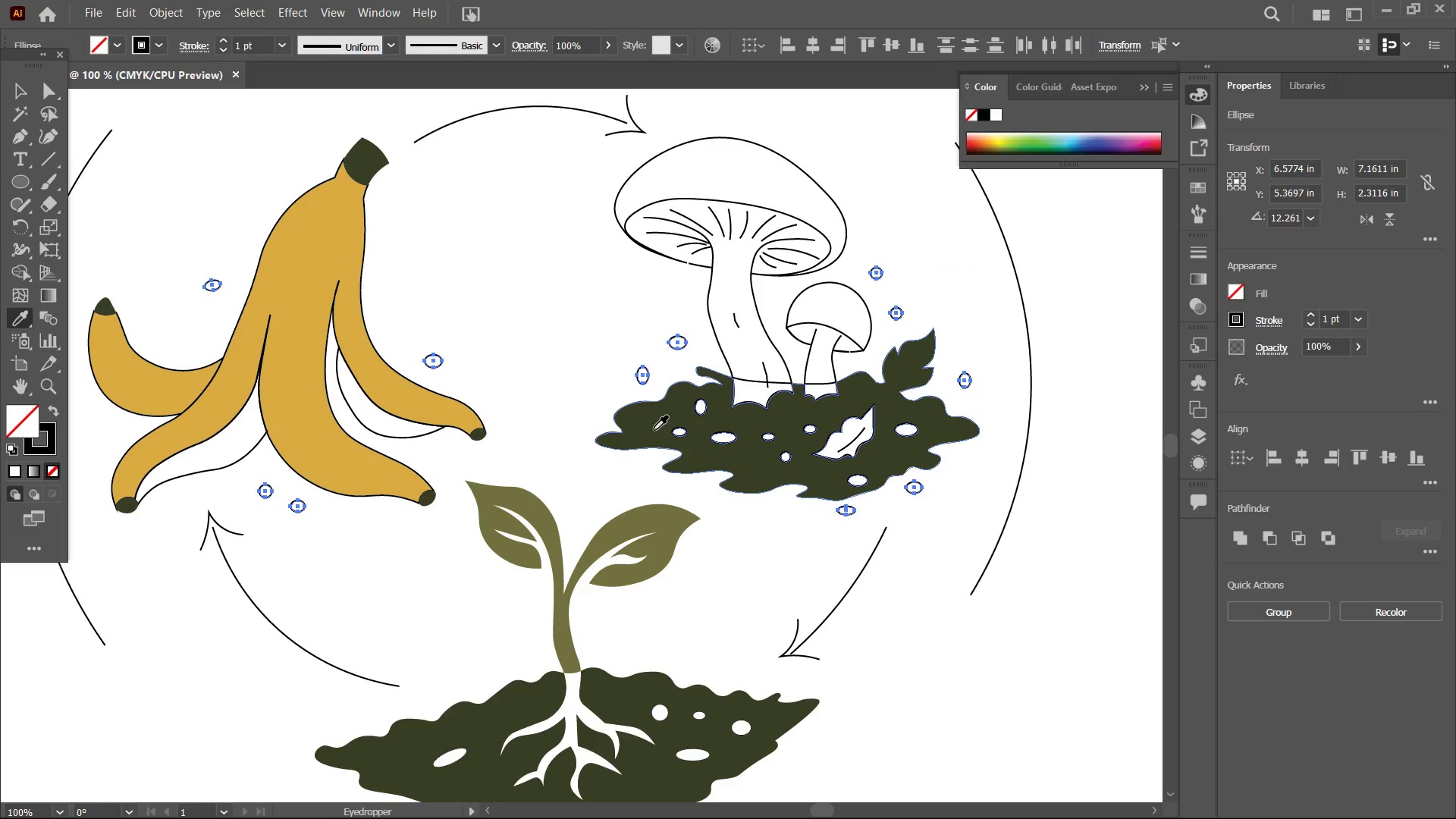 
left_click([654, 430])
 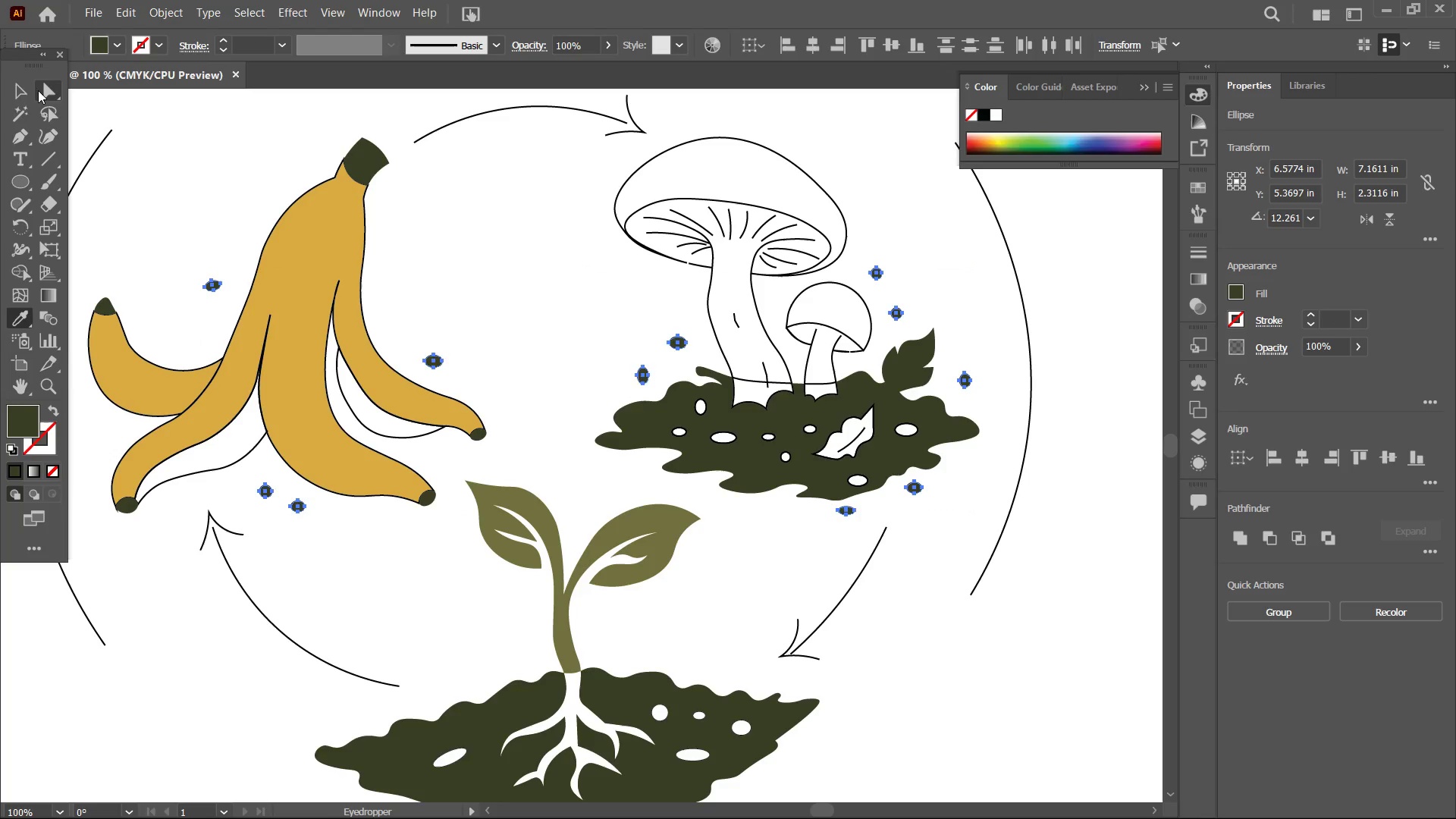 
left_click([26, 93])
 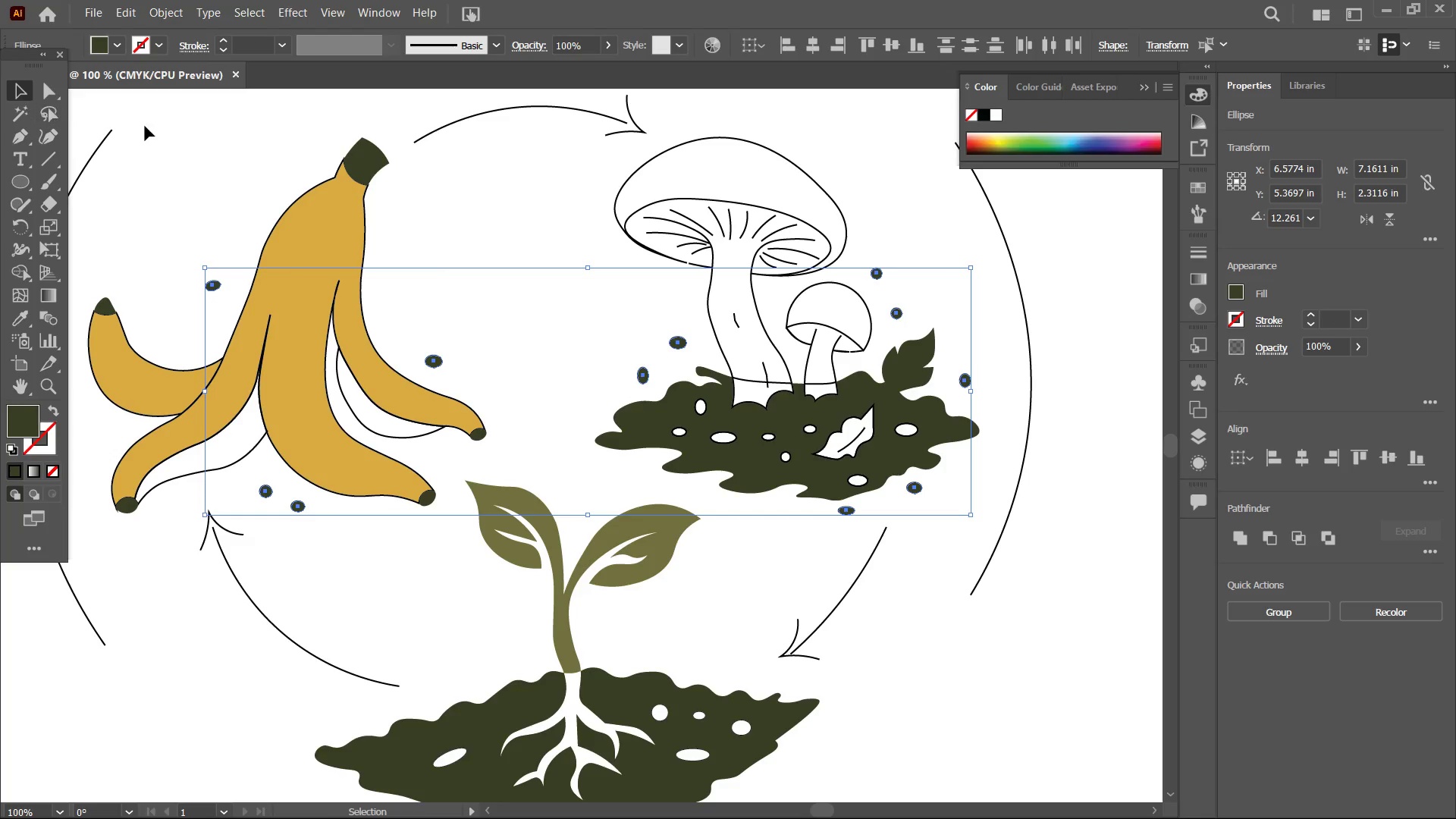 
left_click([160, 128])
 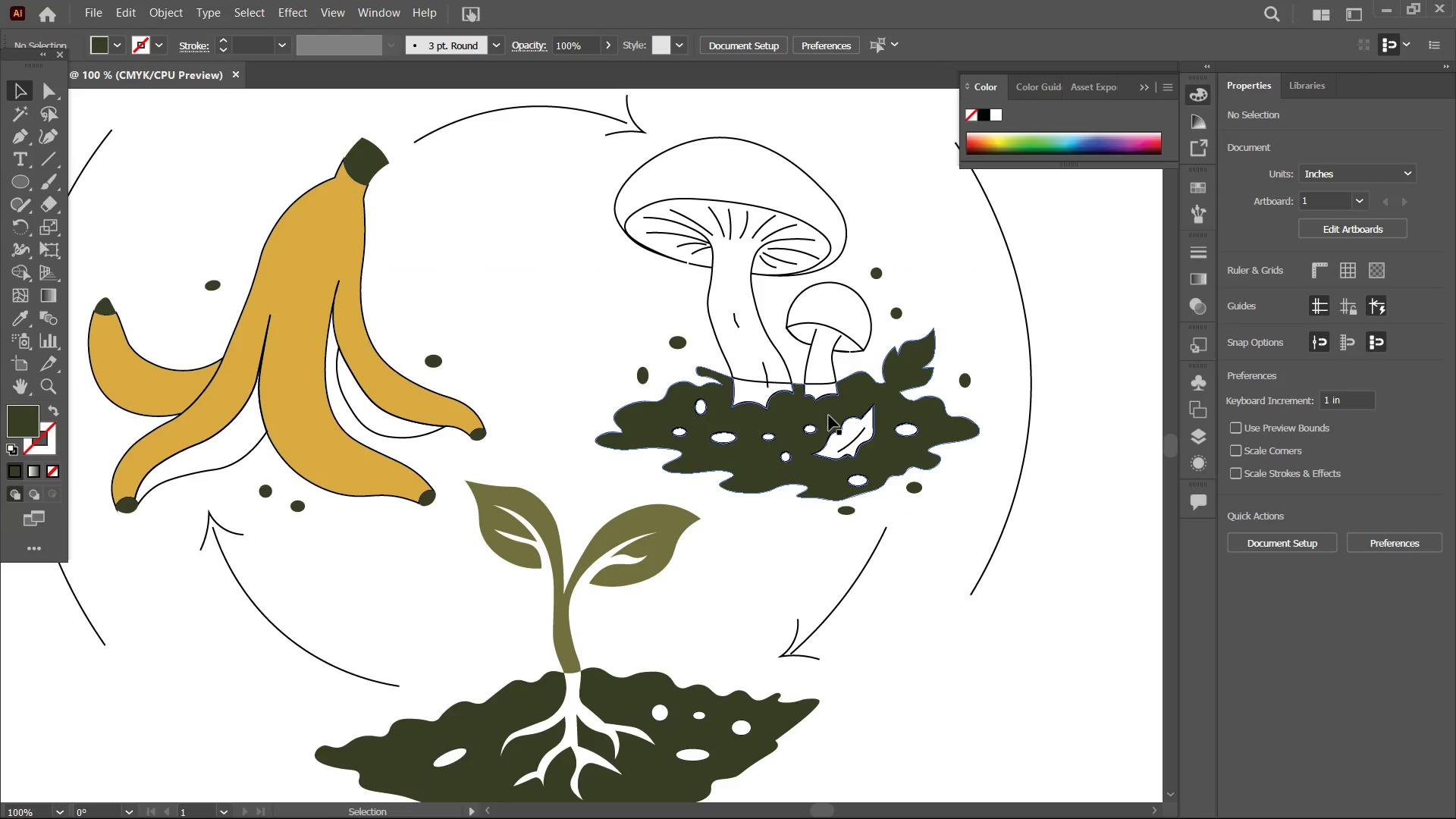 
left_click([773, 383])
 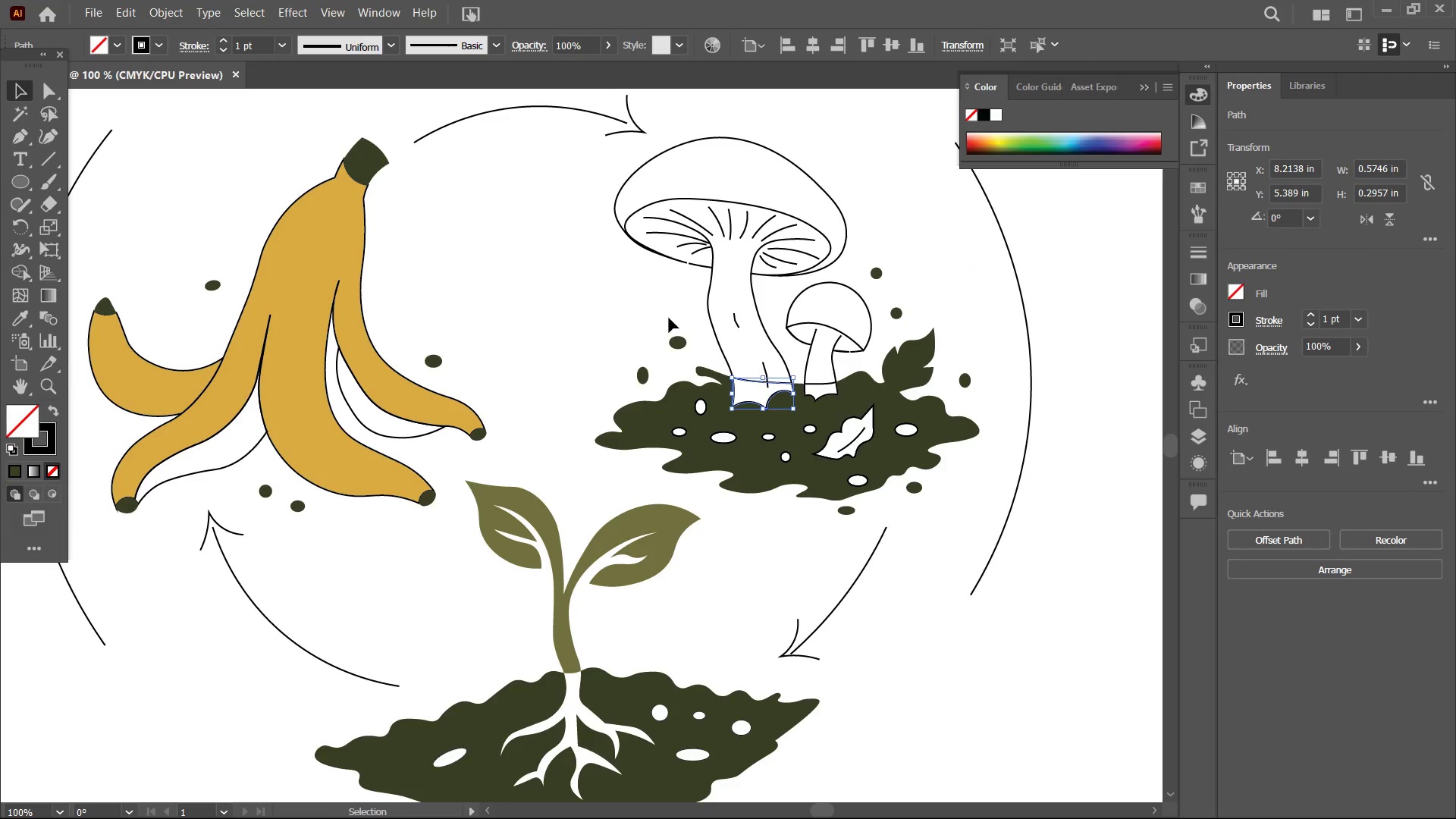 
left_click([664, 312])
 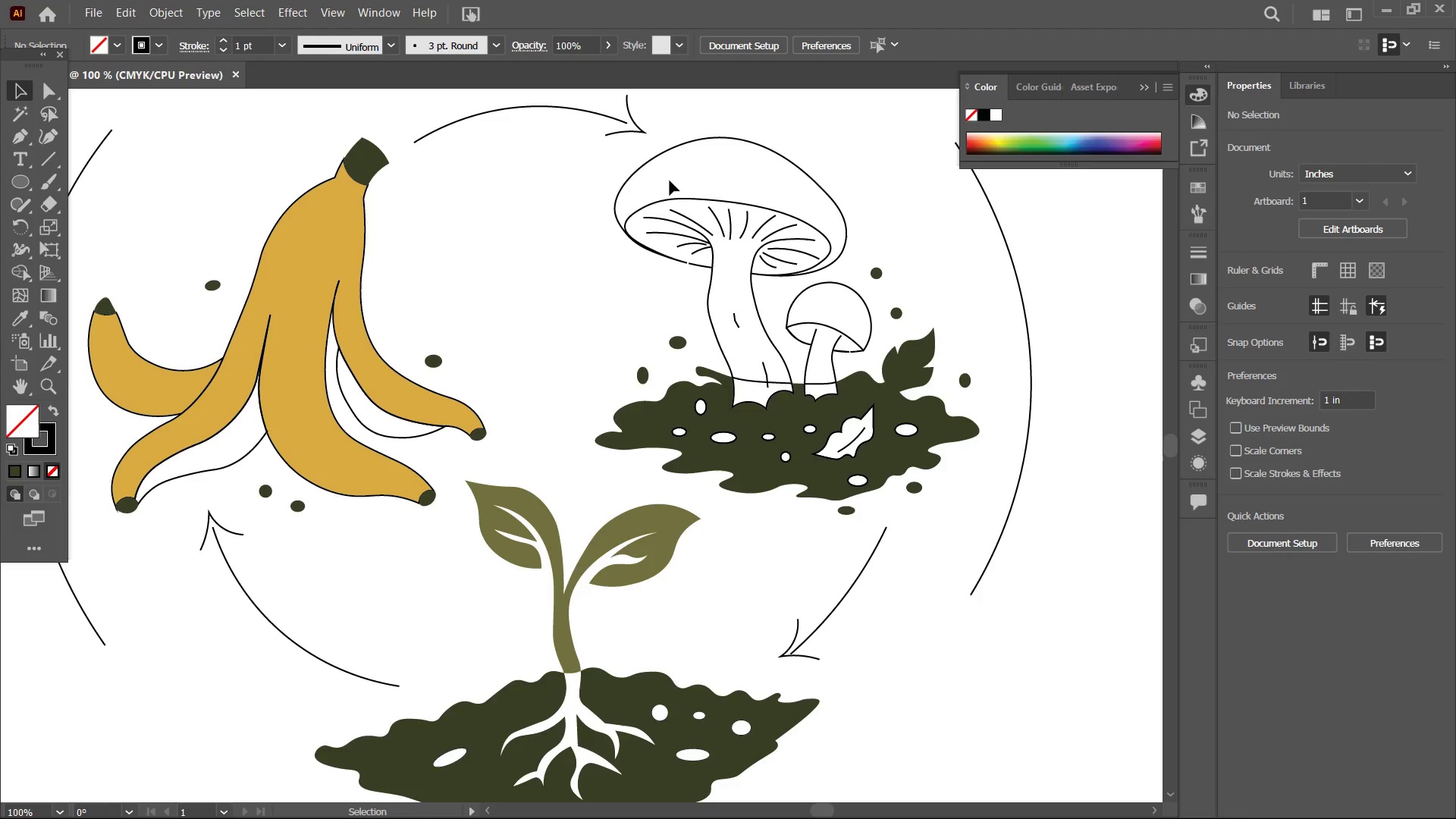 
left_click([670, 200])
 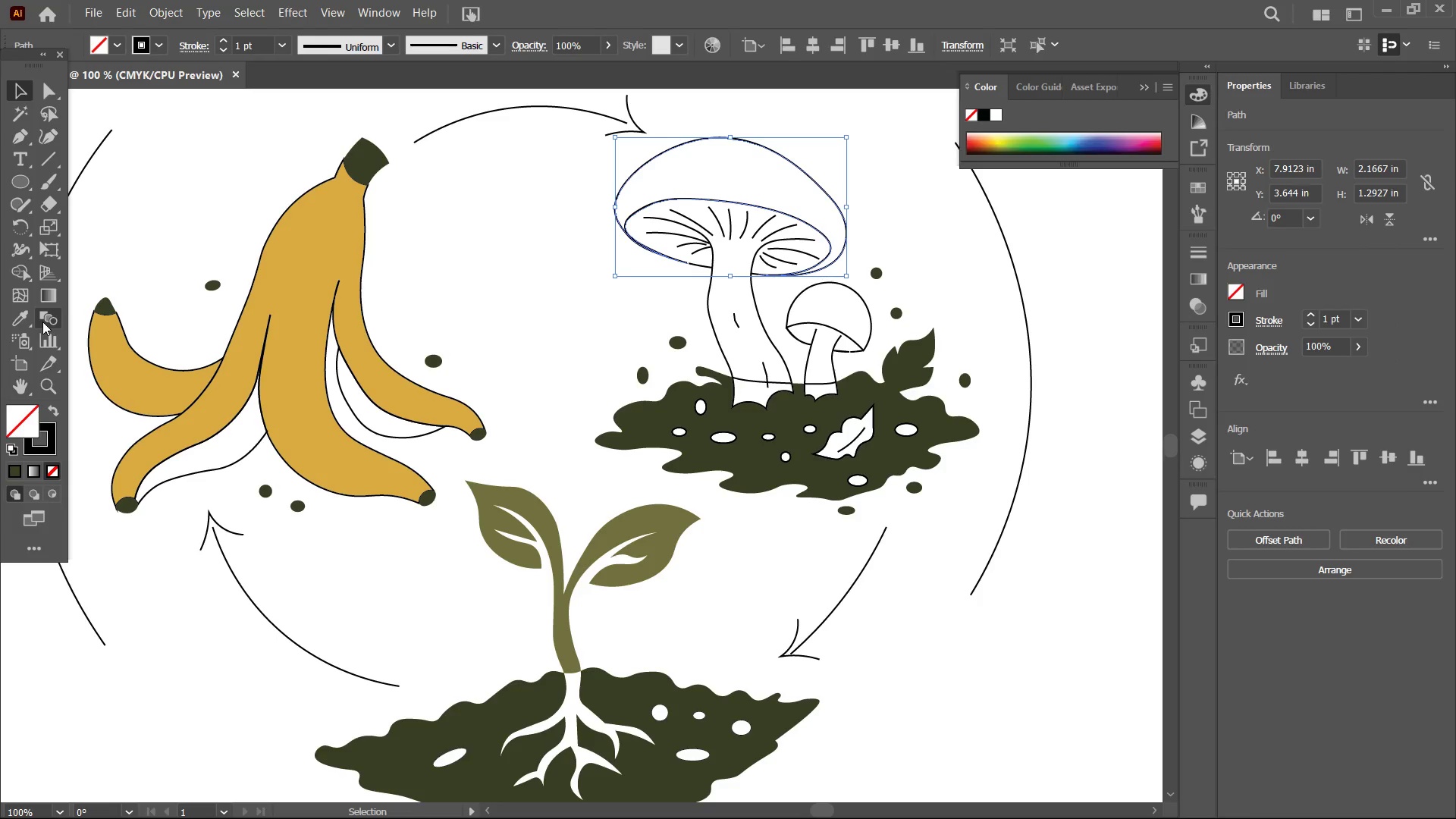 
left_click([22, 322])
 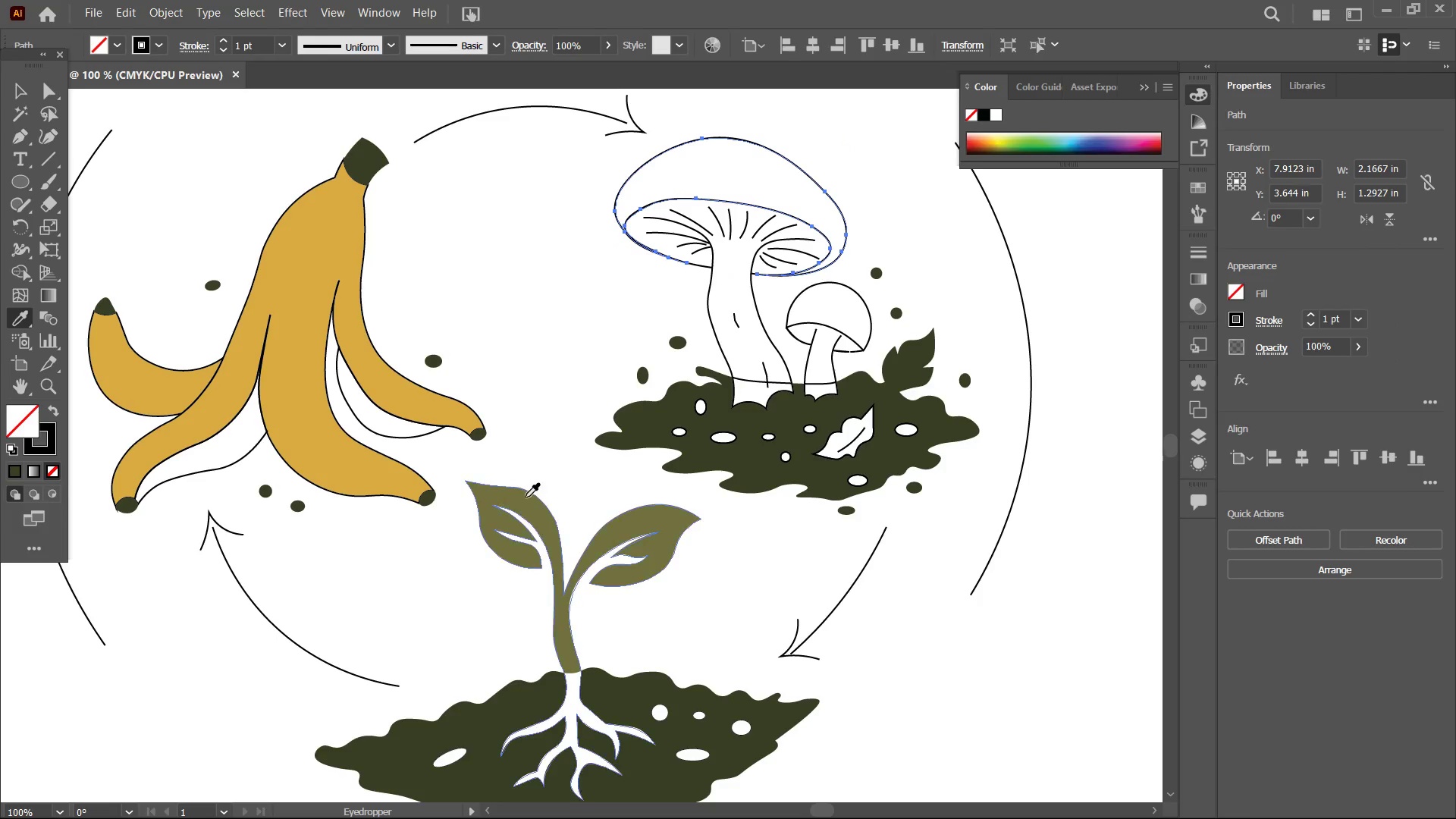 
left_click([525, 497])
 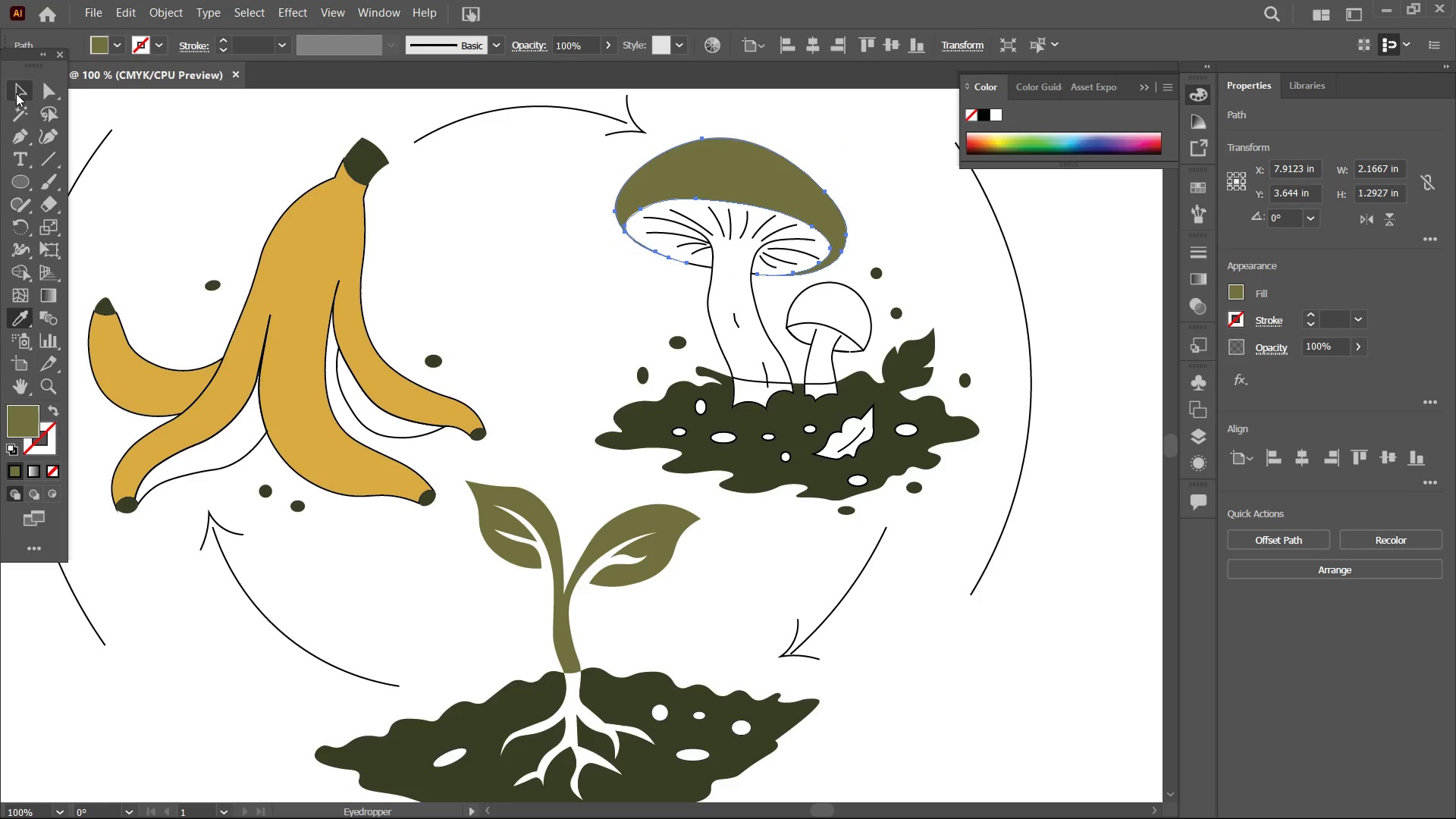 
left_click([16, 94])
 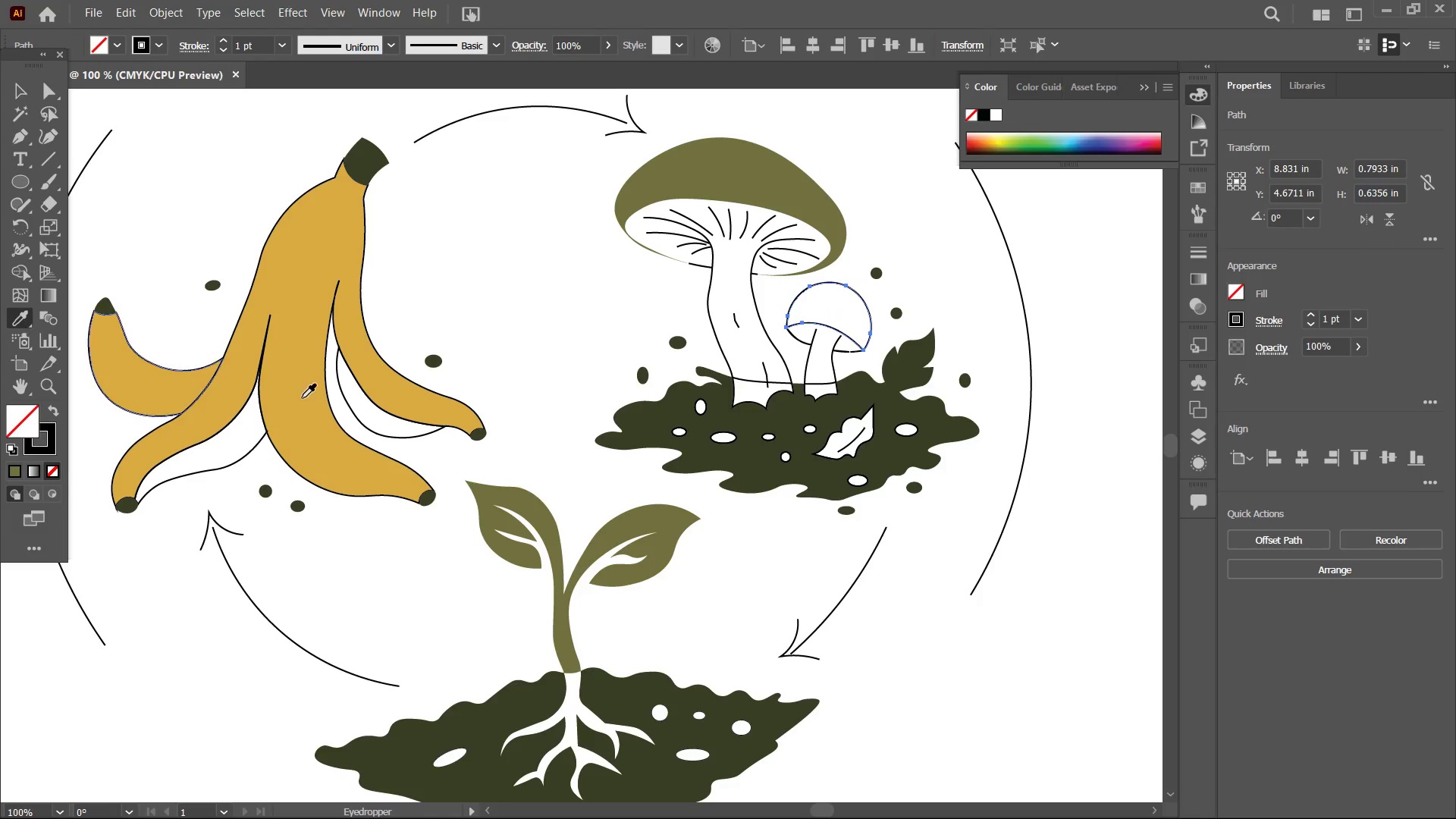 
left_click([507, 488])
 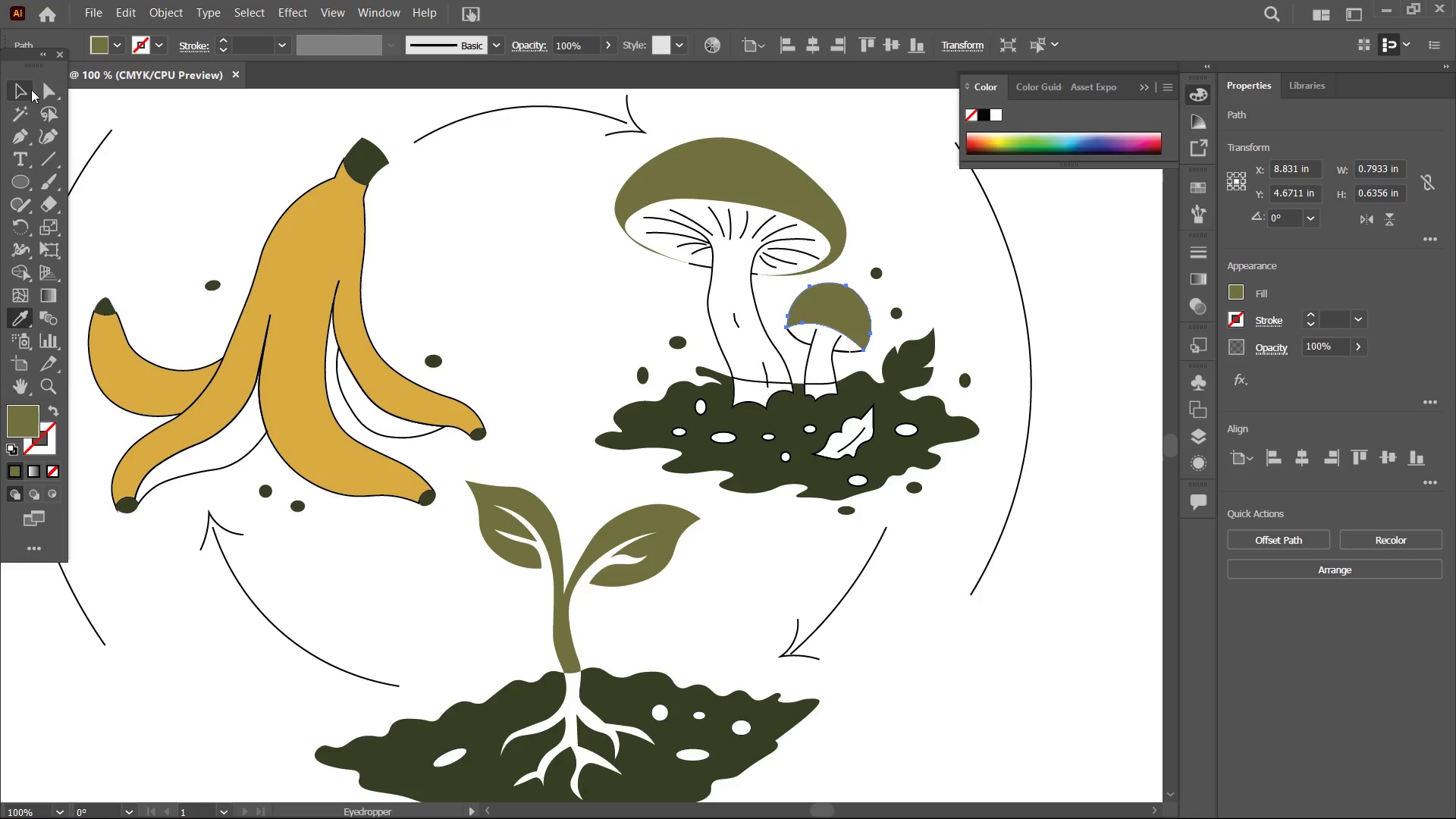 
double_click([193, 133])
 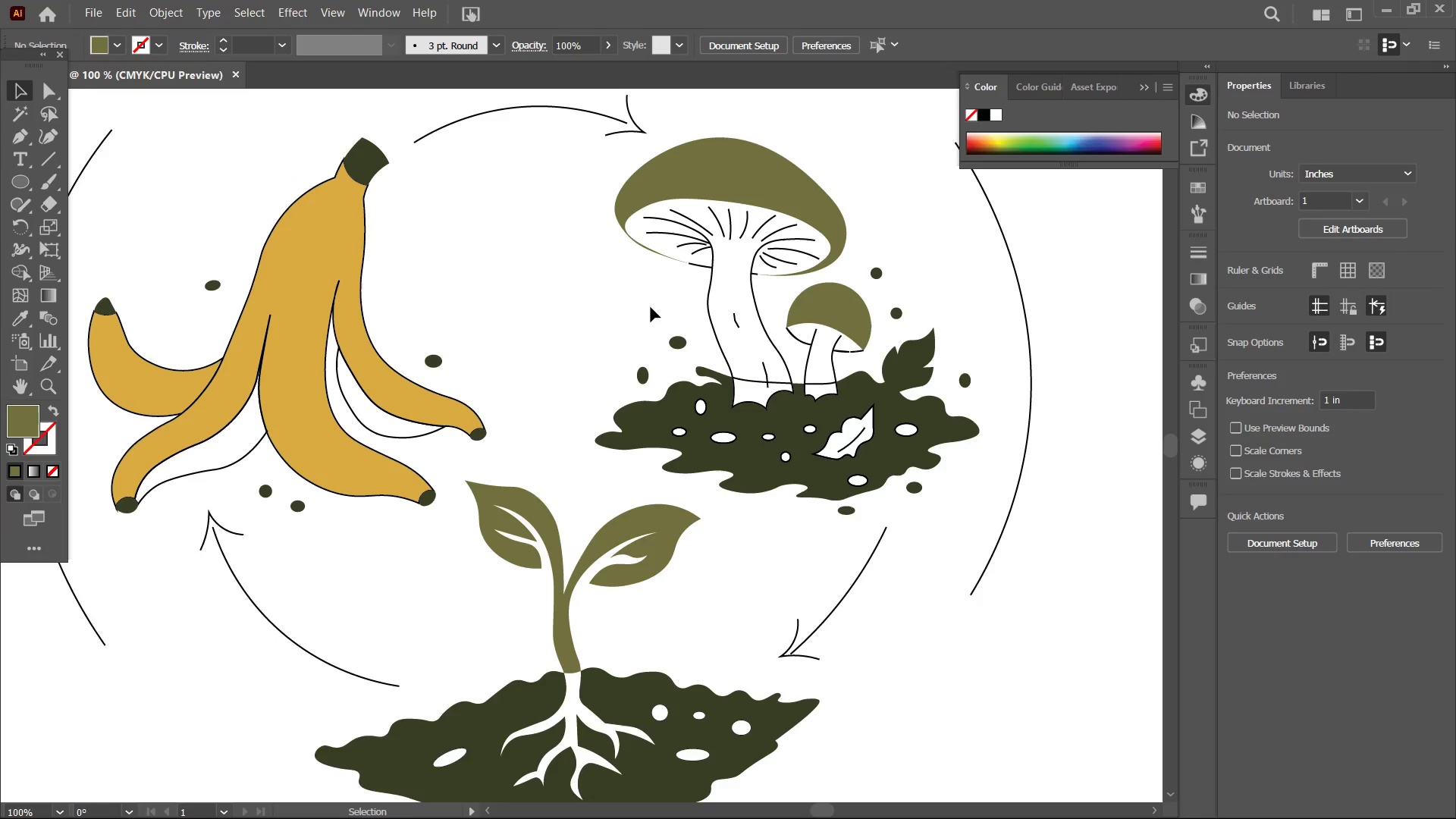 
wait(6.28)
 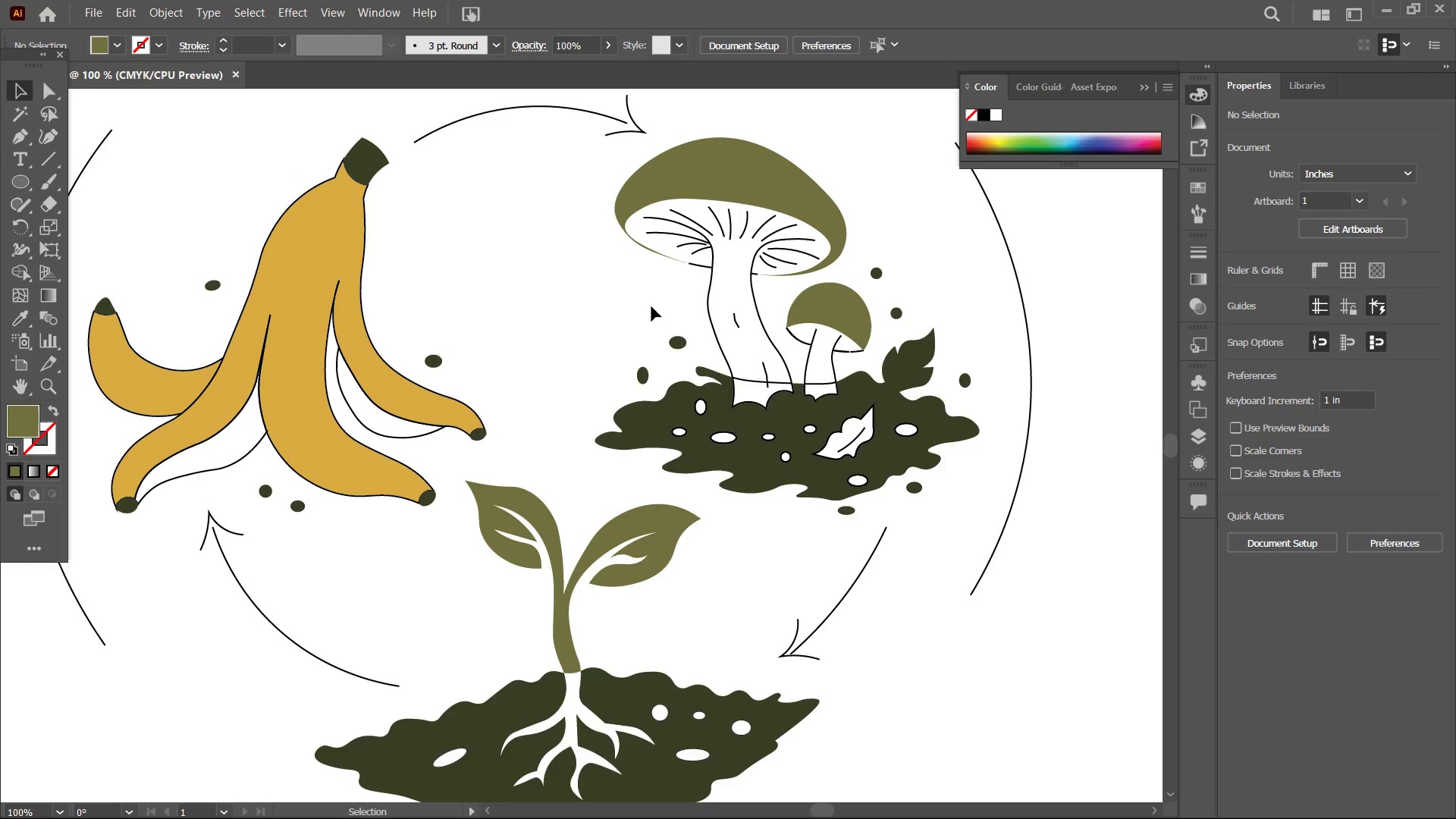 
key(Control+Minus)
 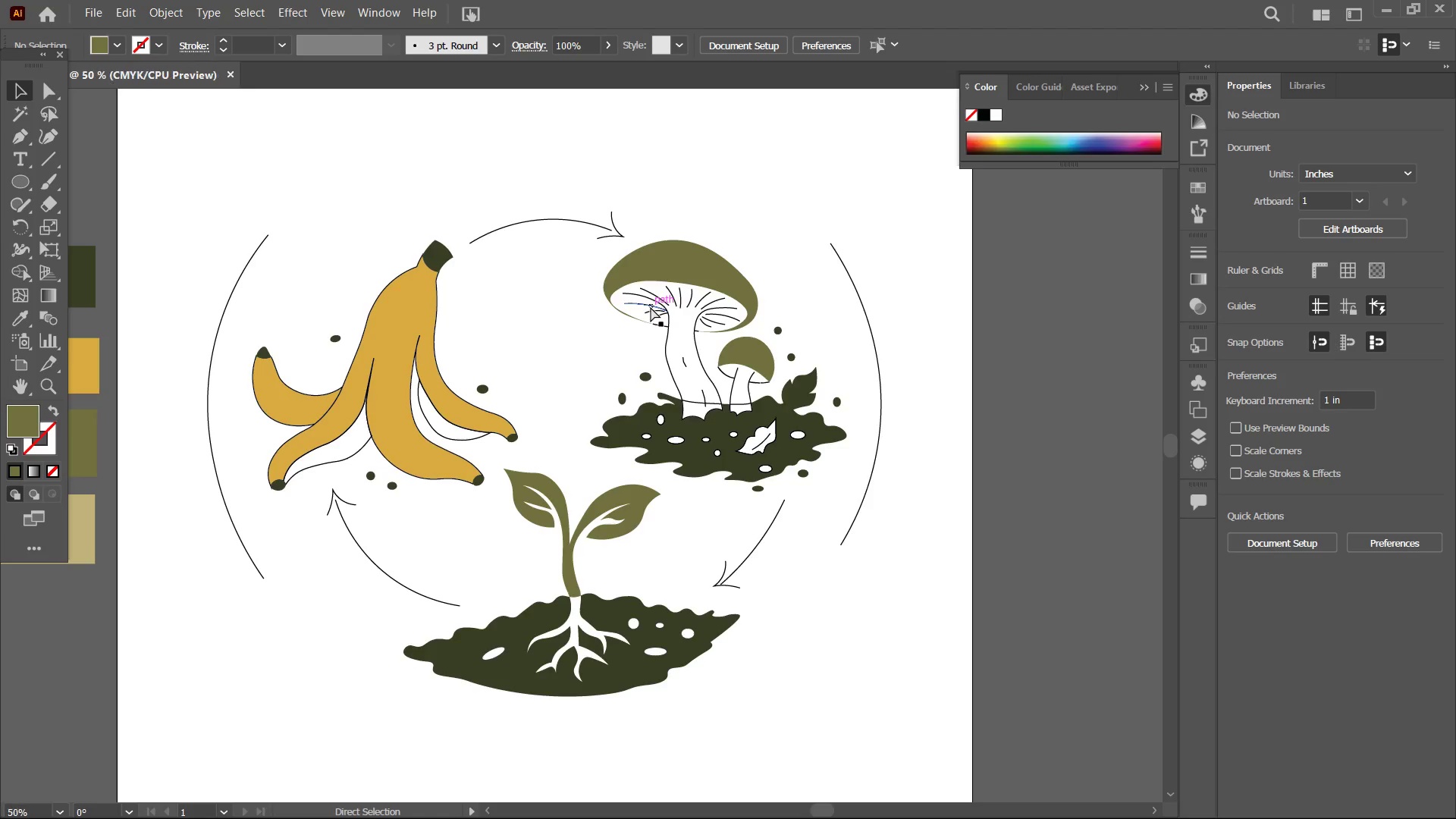 
key(Control+Minus)
 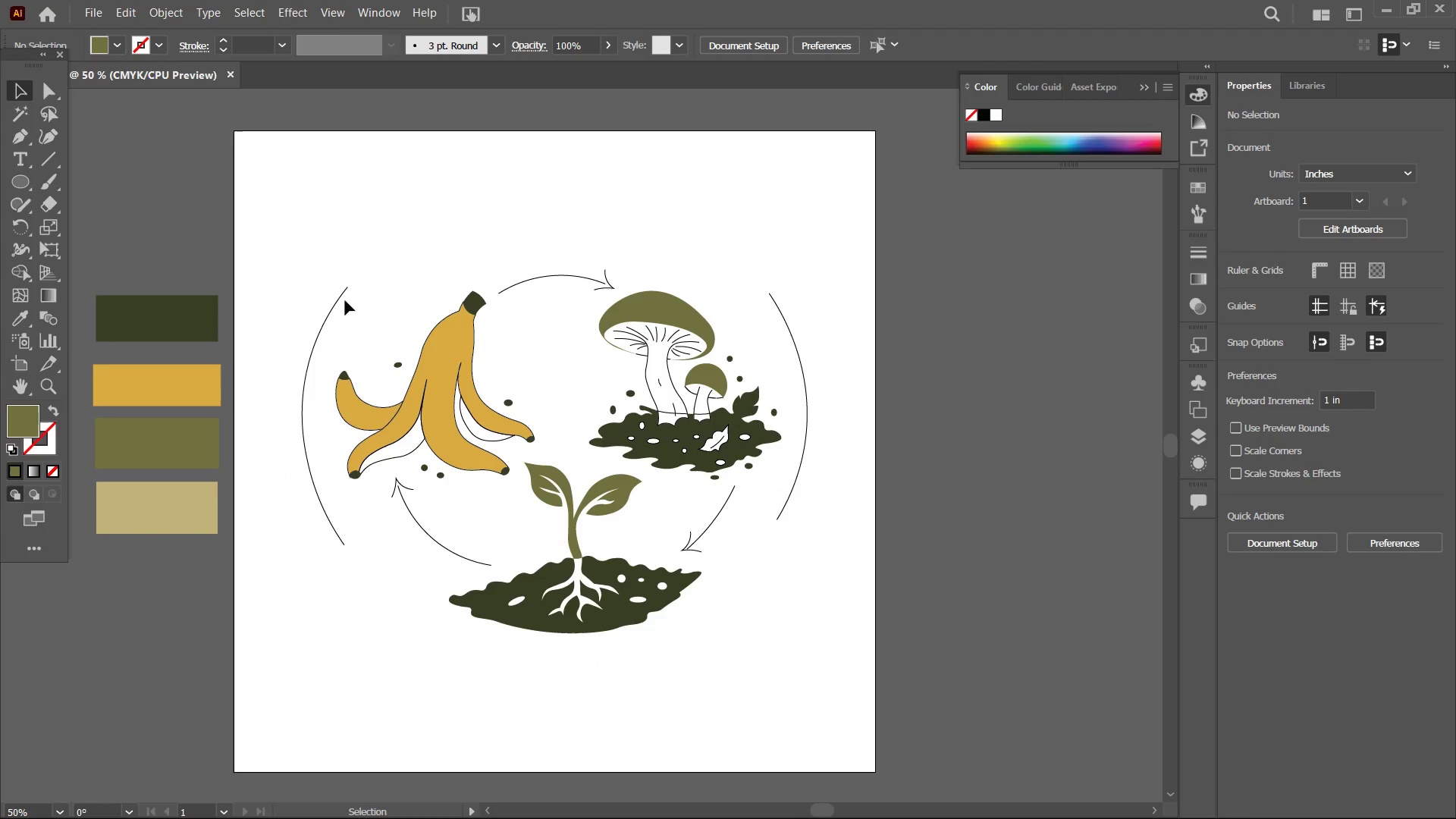 
left_click([343, 294])
 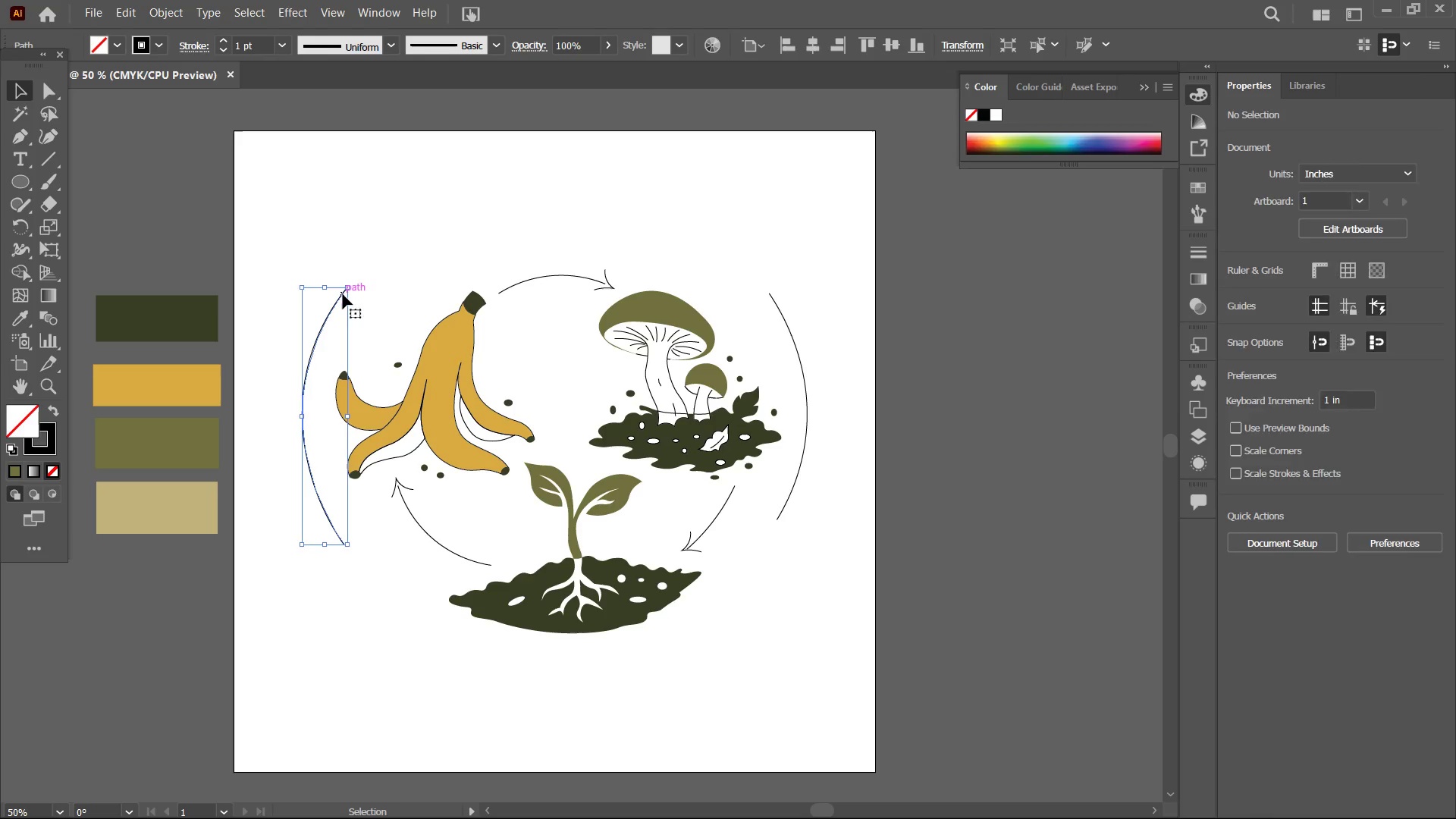 
key(Control+C)
 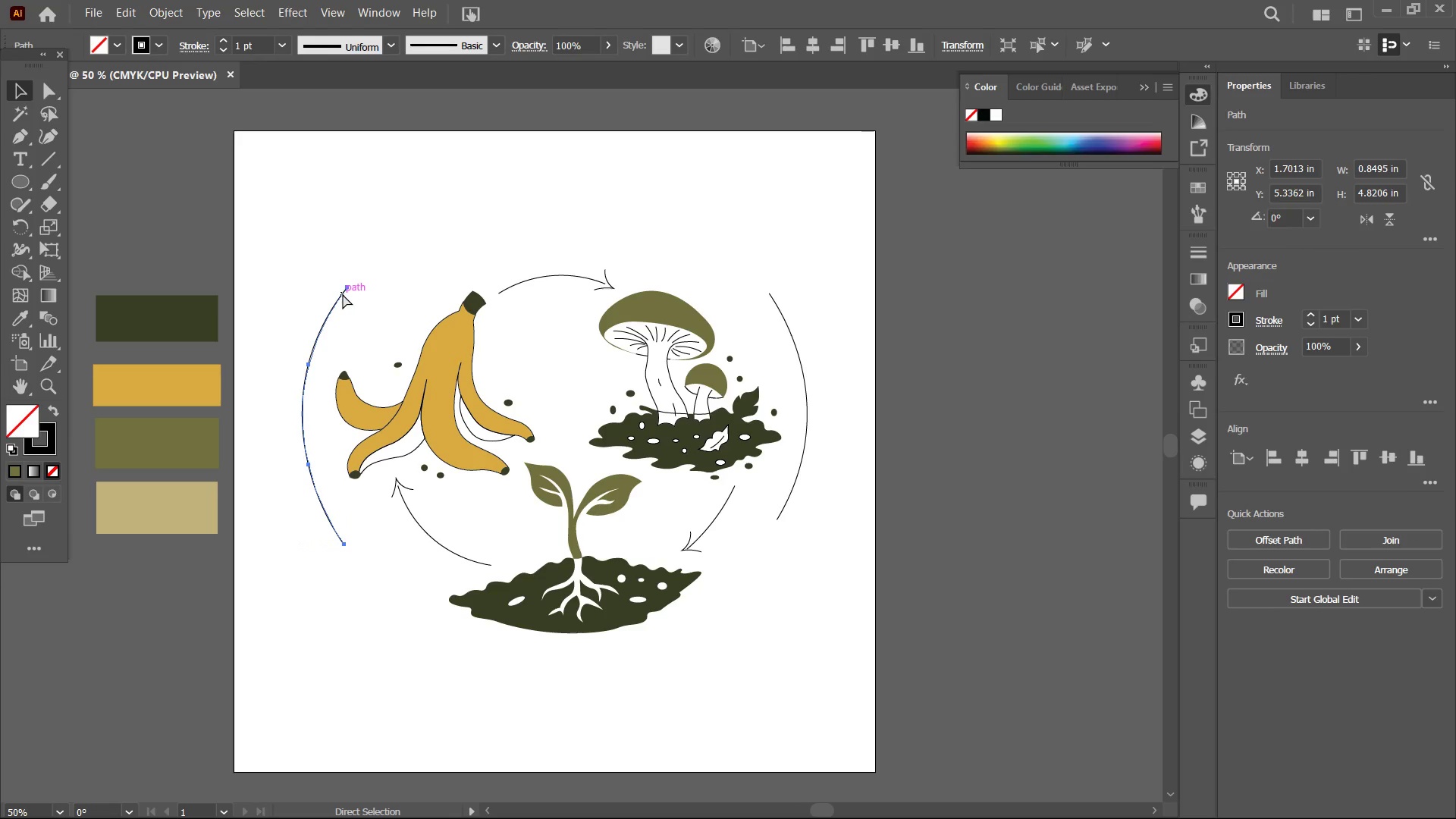 
key(Control+V)
 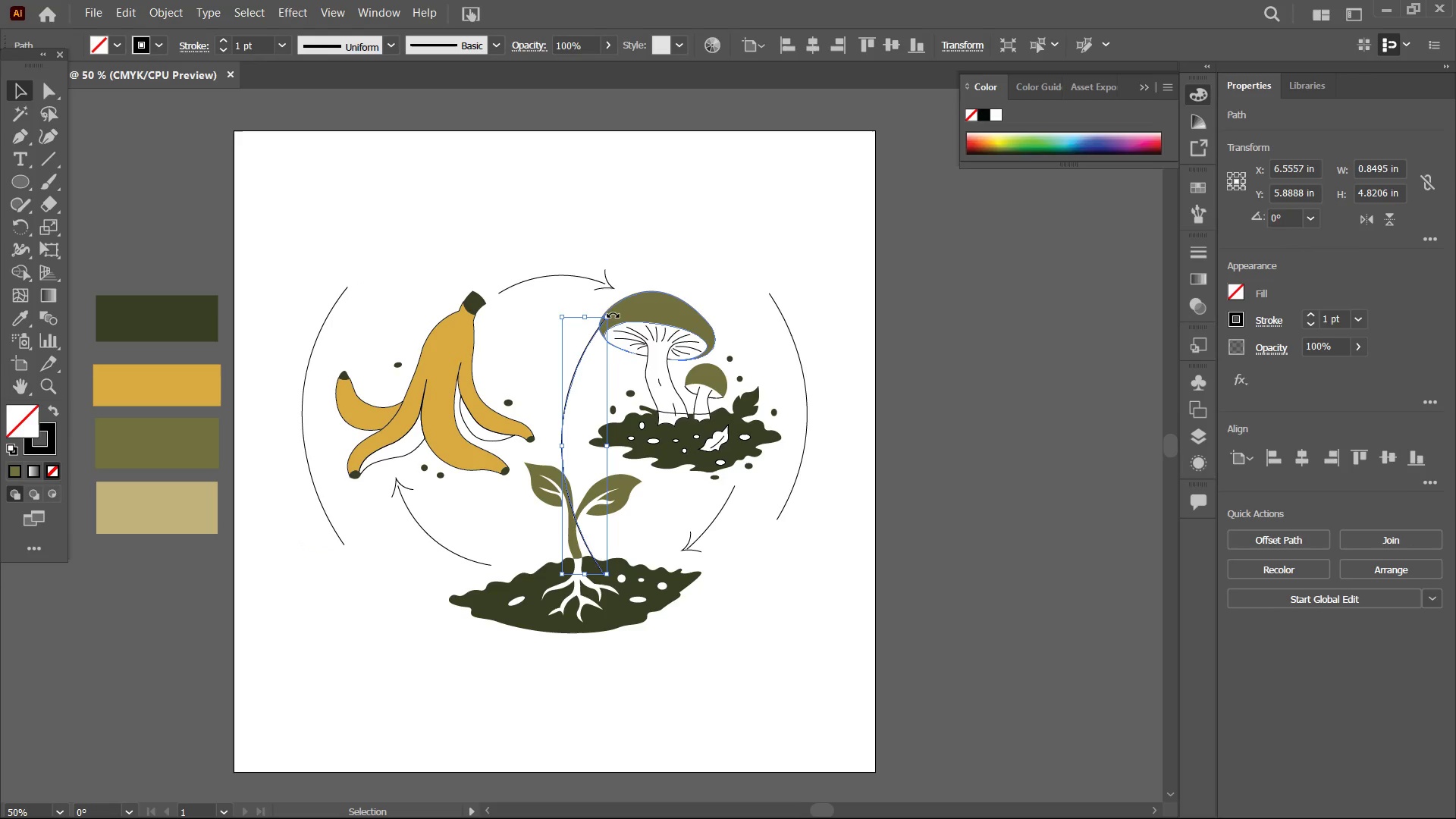 
left_click([612, 312])
 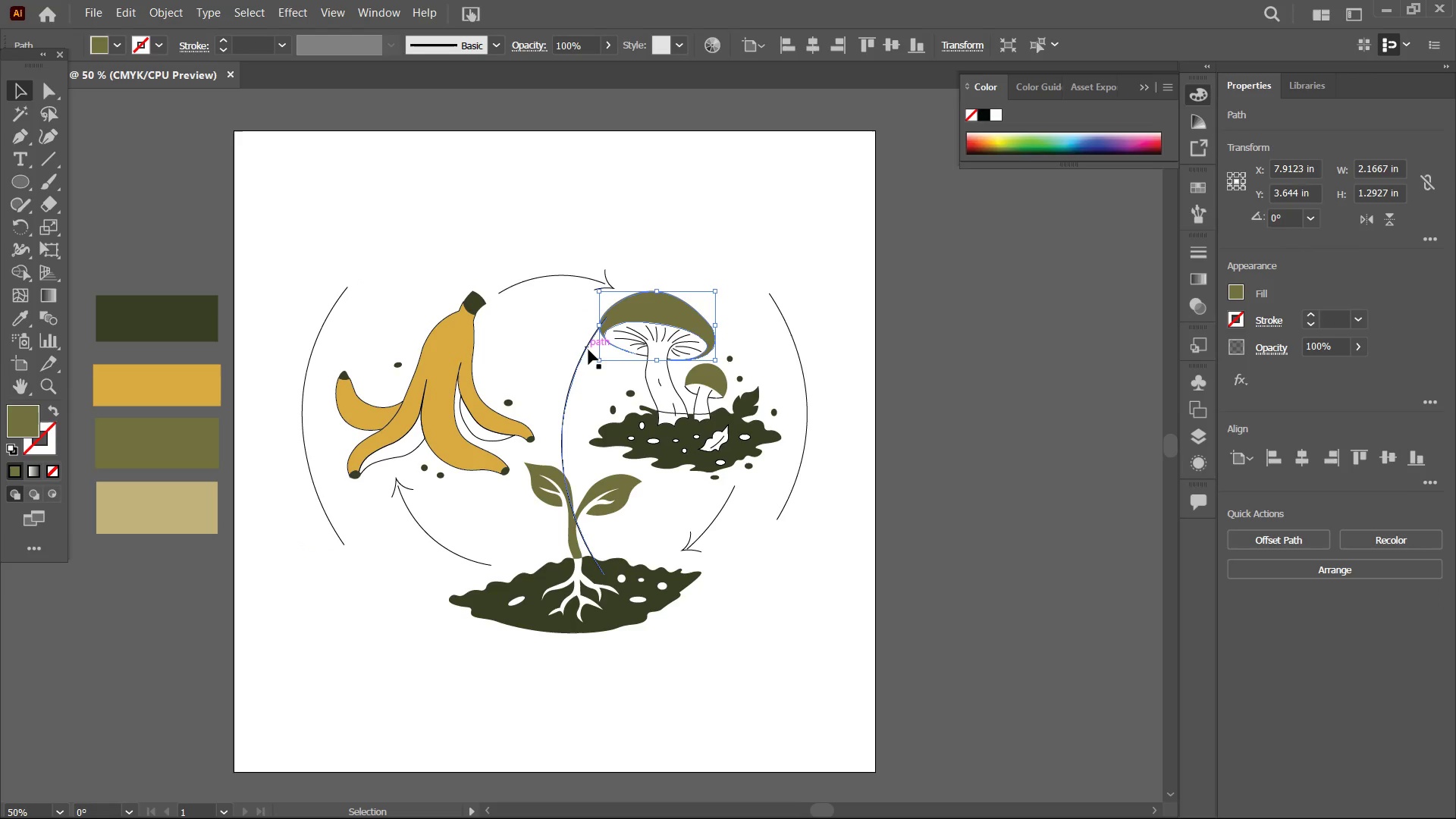 
left_click([582, 350])
 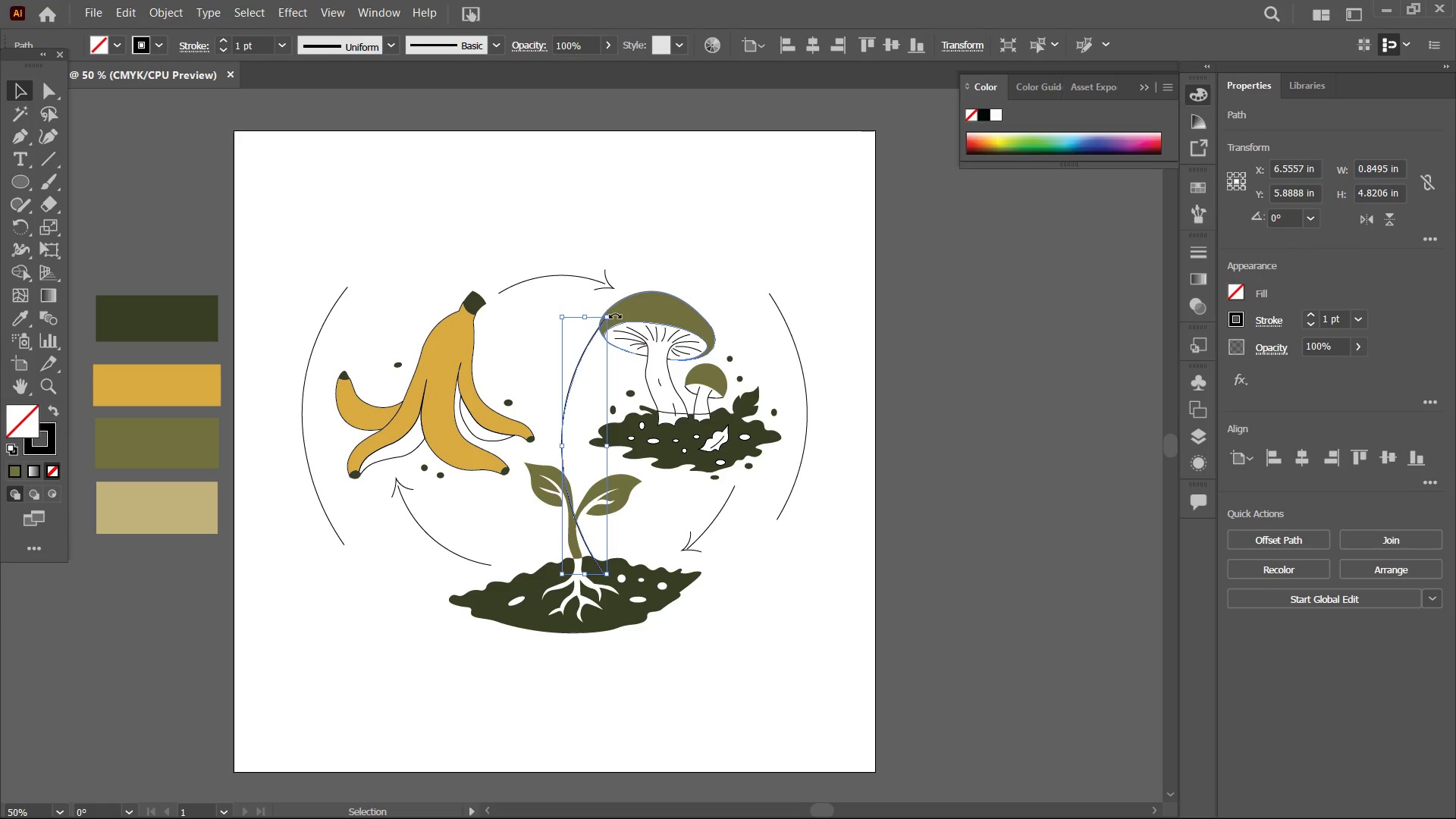 
left_click_drag(start_coordinate=[614, 315], to_coordinate=[686, 469])
 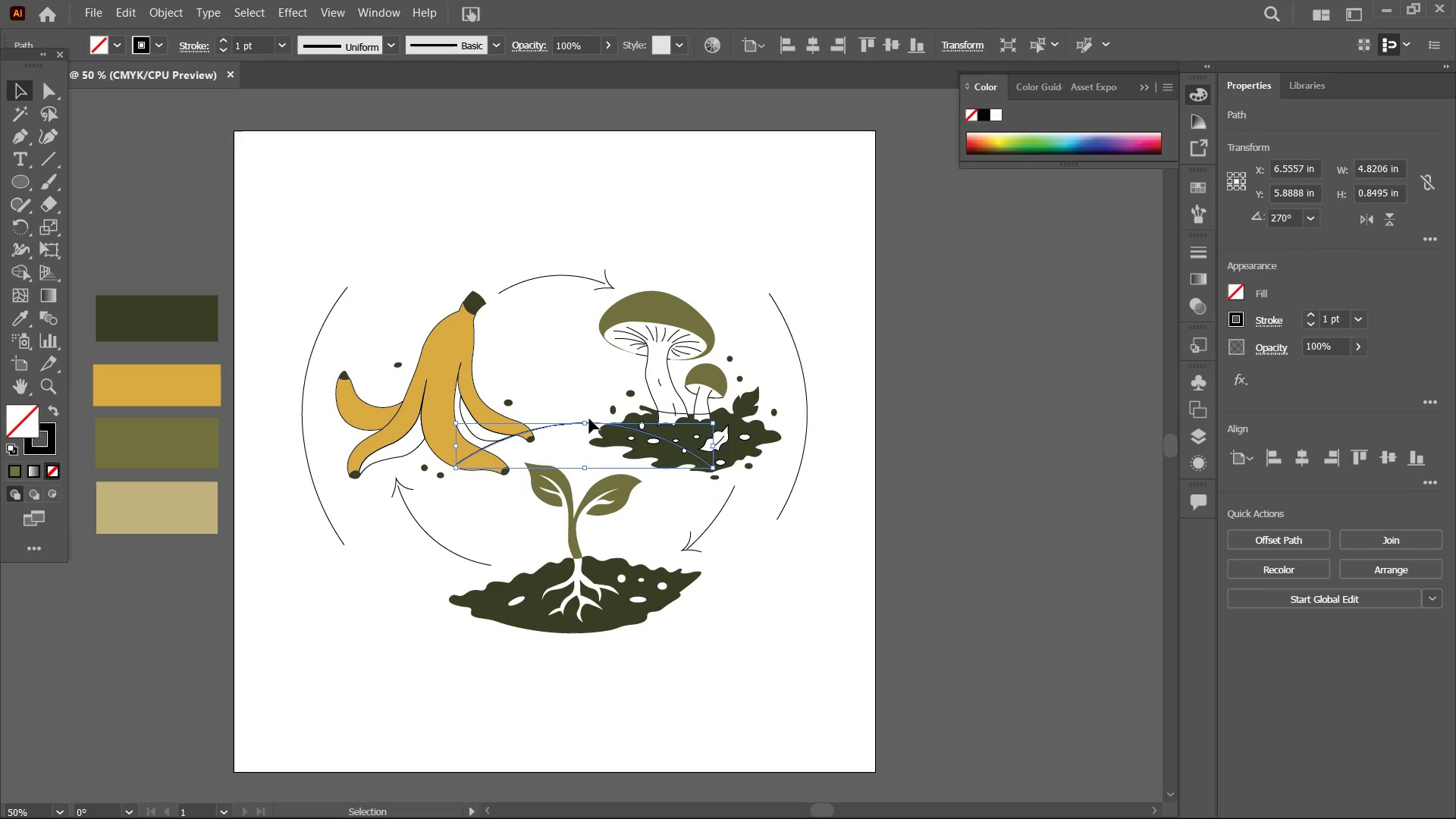 
hold_key(key=ShiftLeft, duration=0.64)
 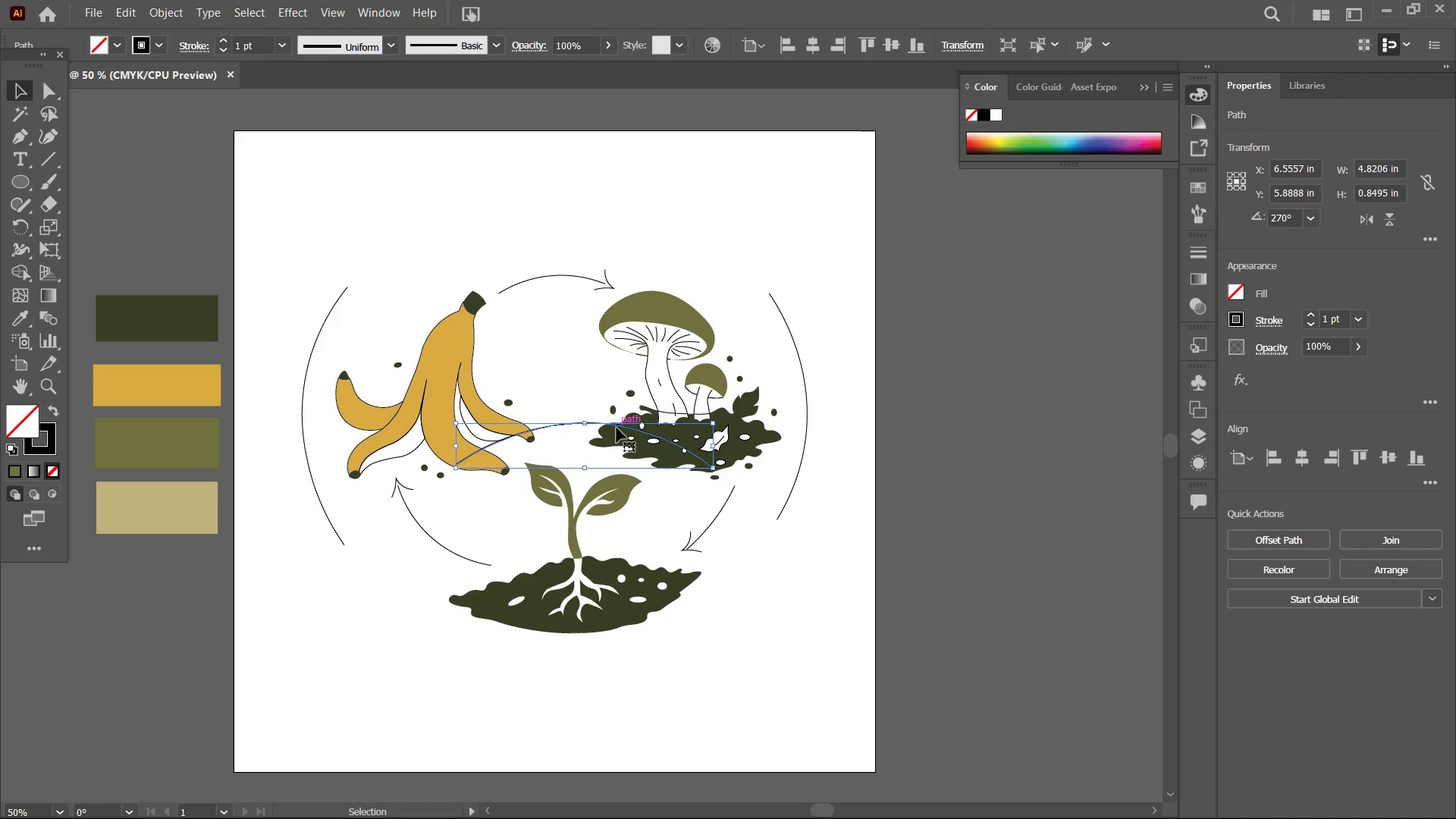 
left_click_drag(start_coordinate=[626, 428], to_coordinate=[588, 191])
 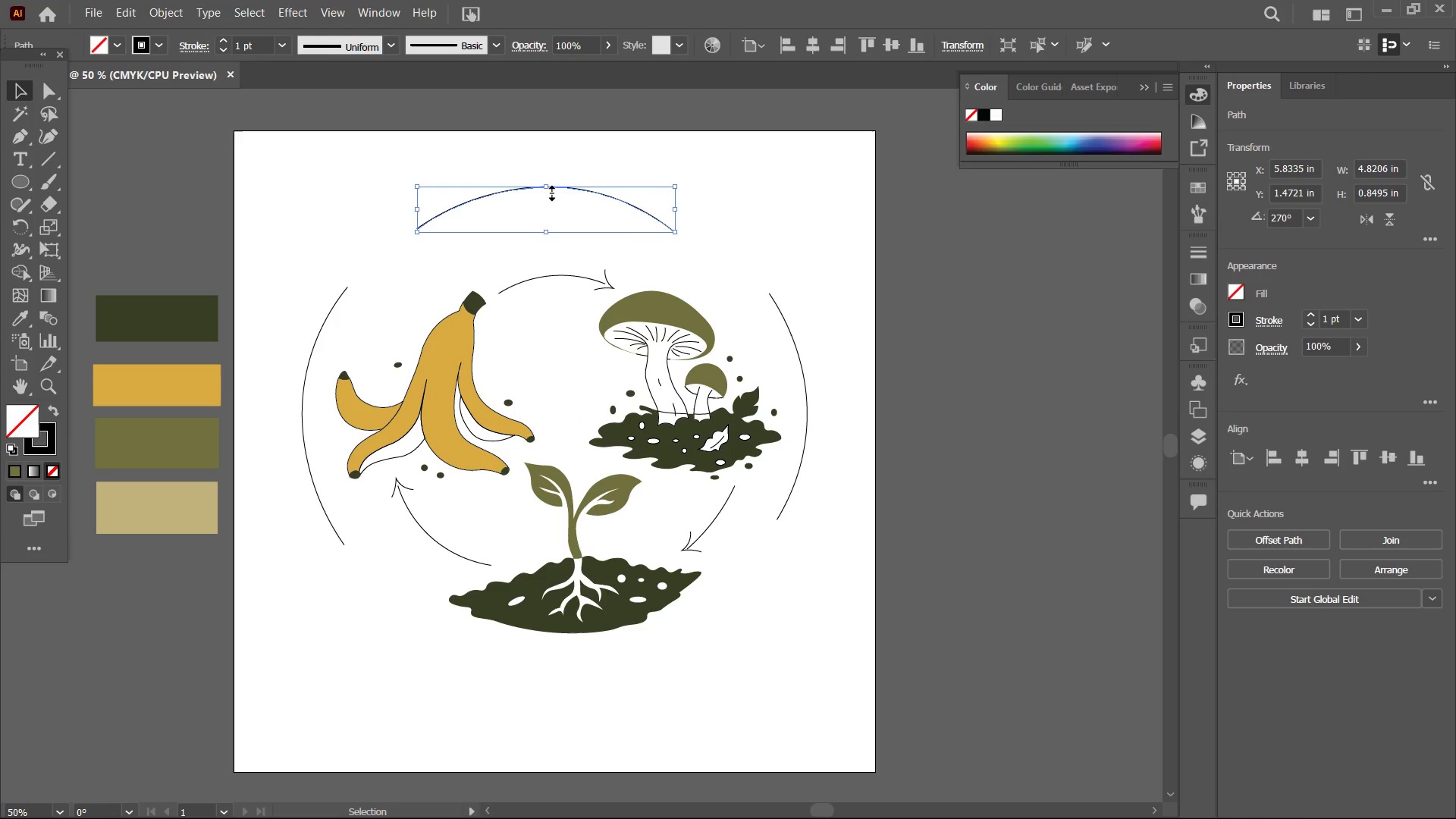 
wait(6.08)
 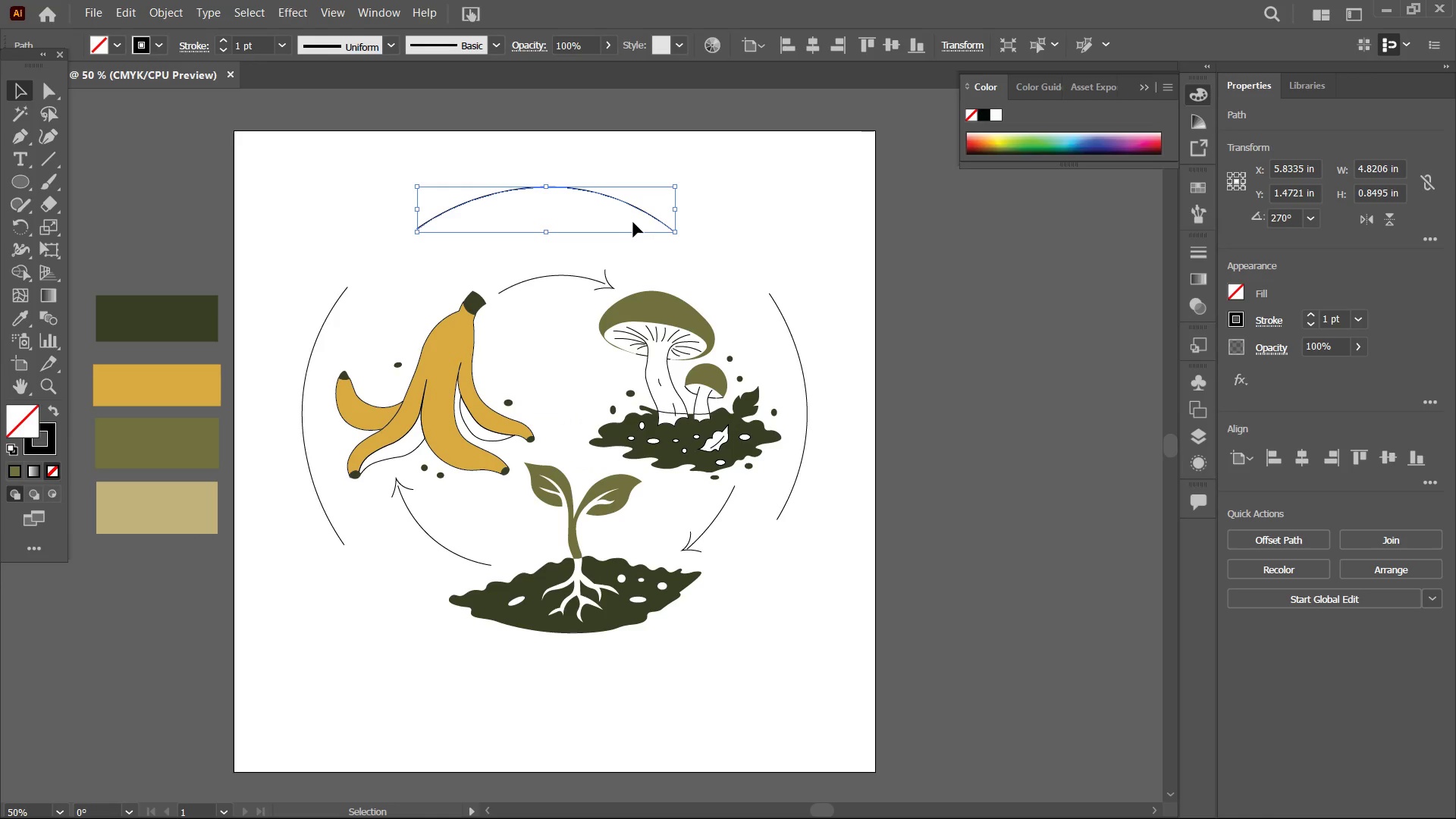 
left_click_drag(start_coordinate=[595, 190], to_coordinate=[598, 206])
 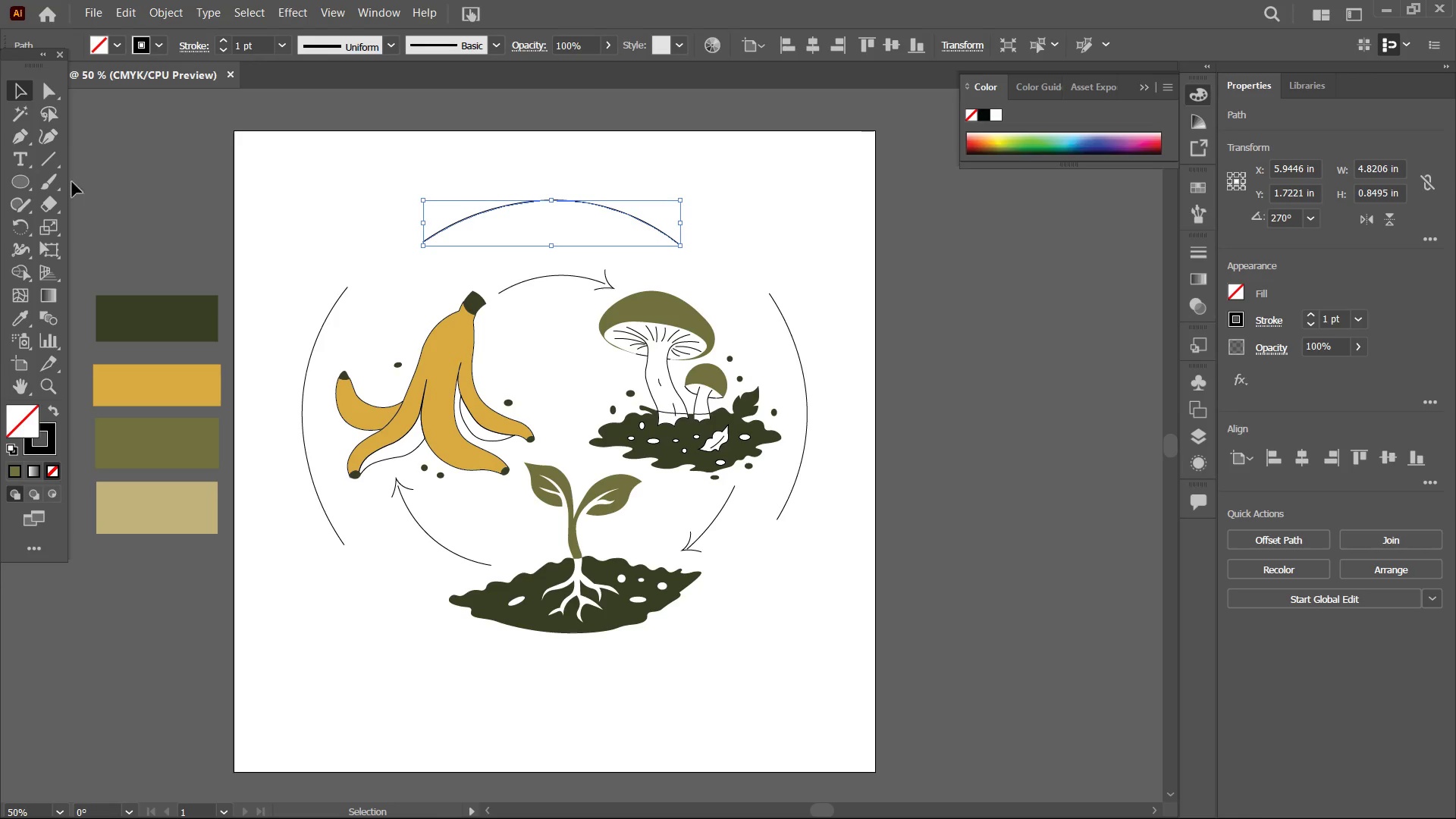 
left_click([16, 162])
 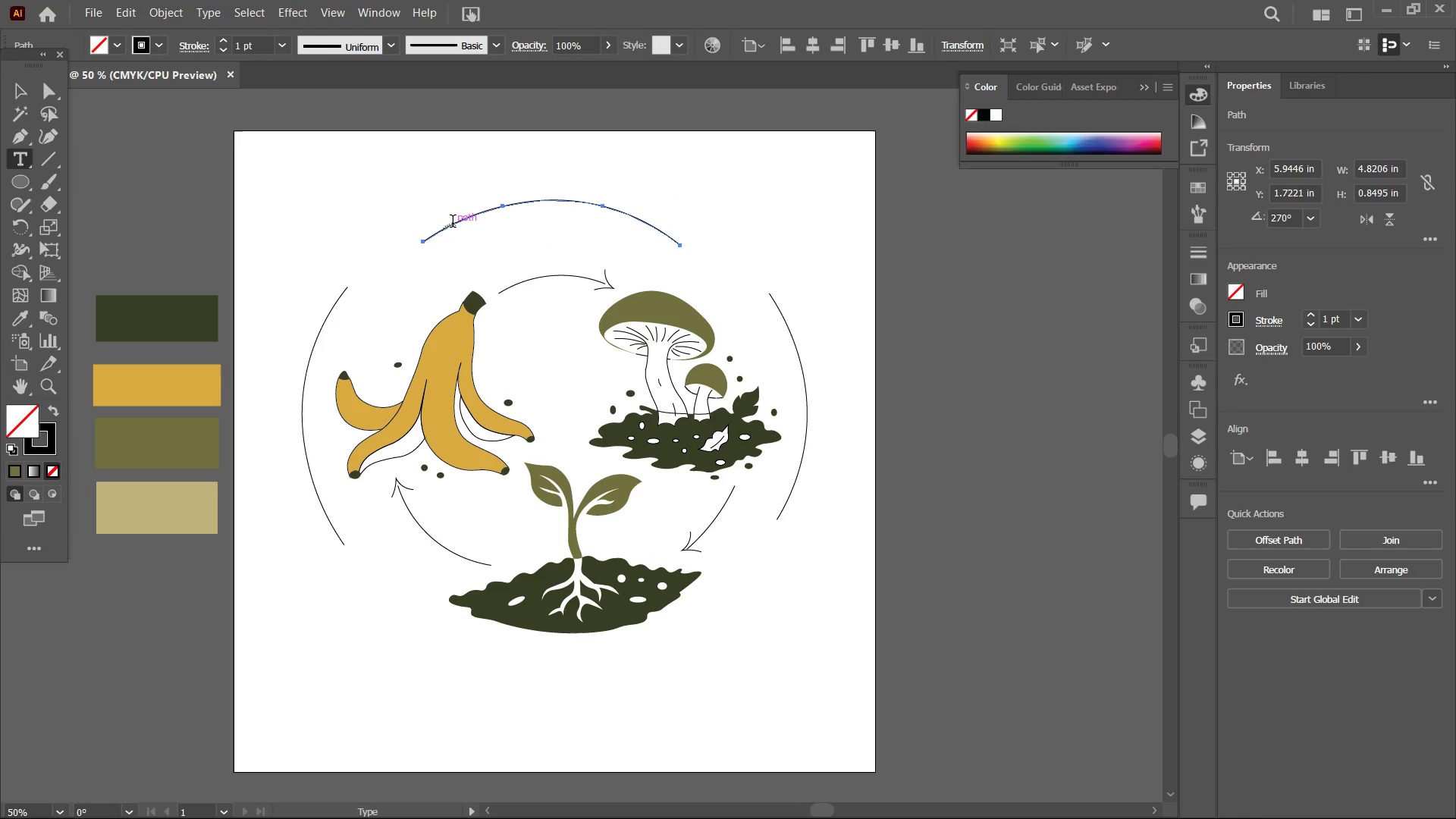 
left_click([453, 223])
 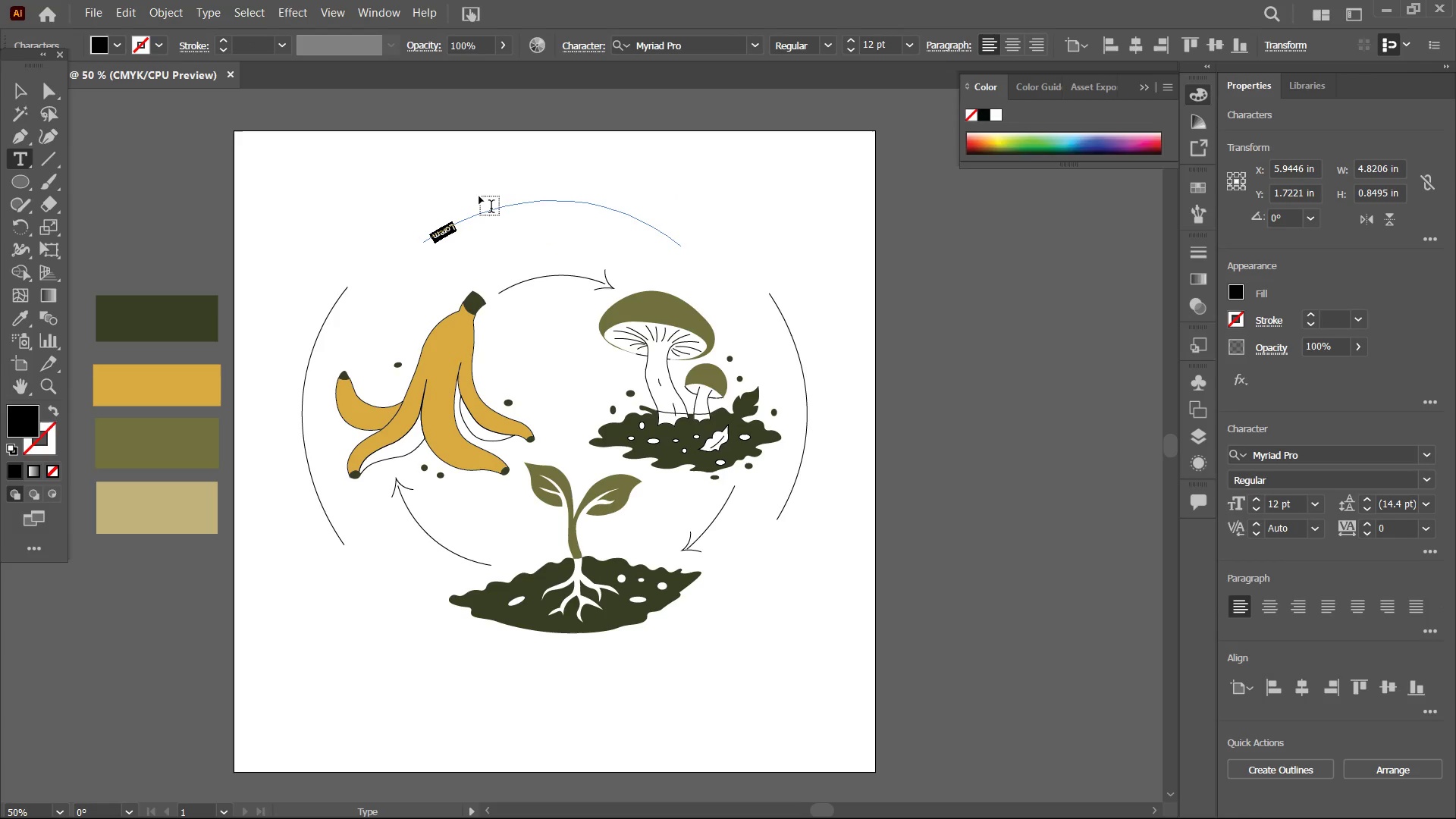 
key(Control+Z)
 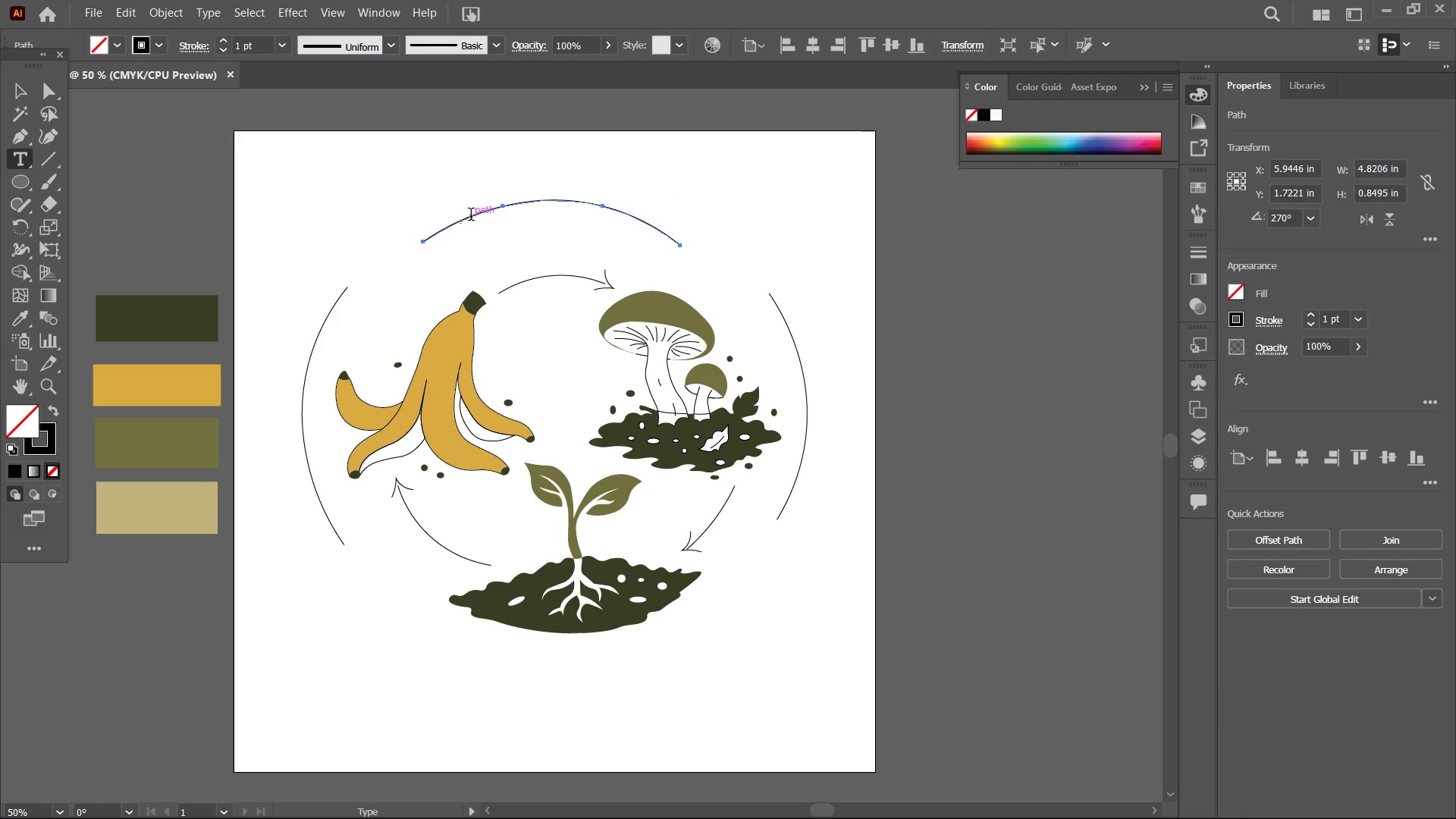 
left_click([471, 216])
 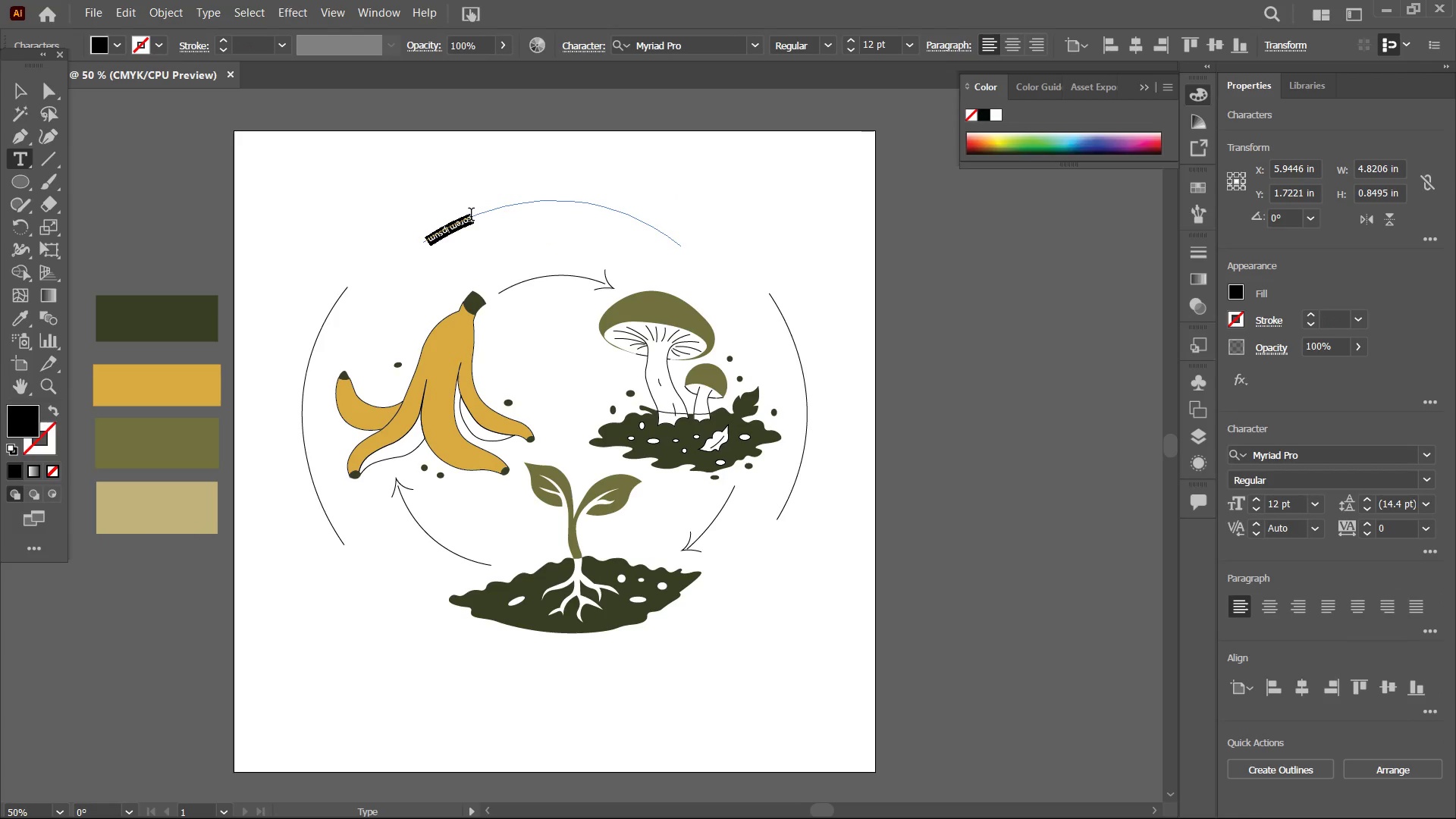 
key(Control+Z)
 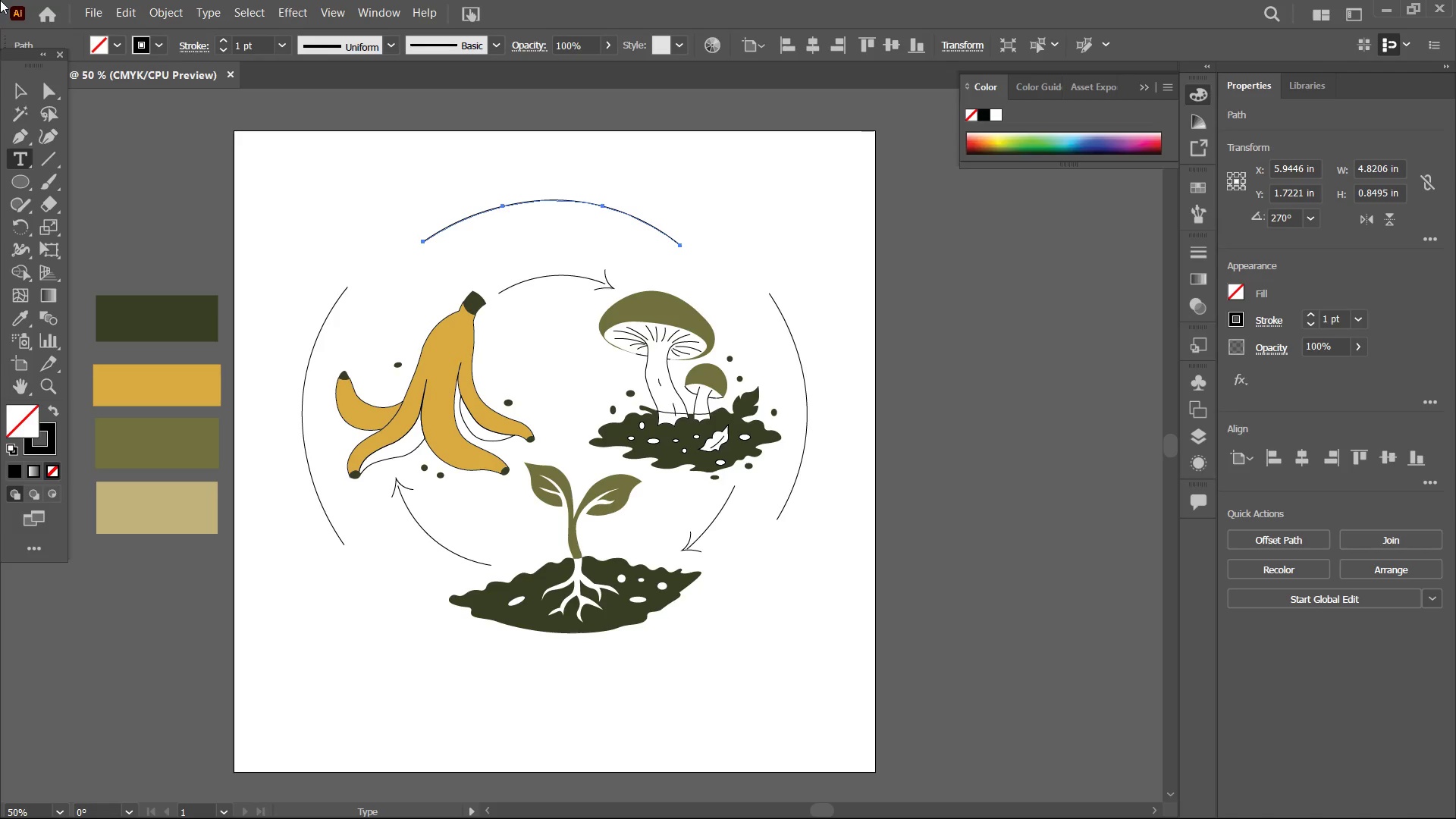 
left_click([22, 88])
 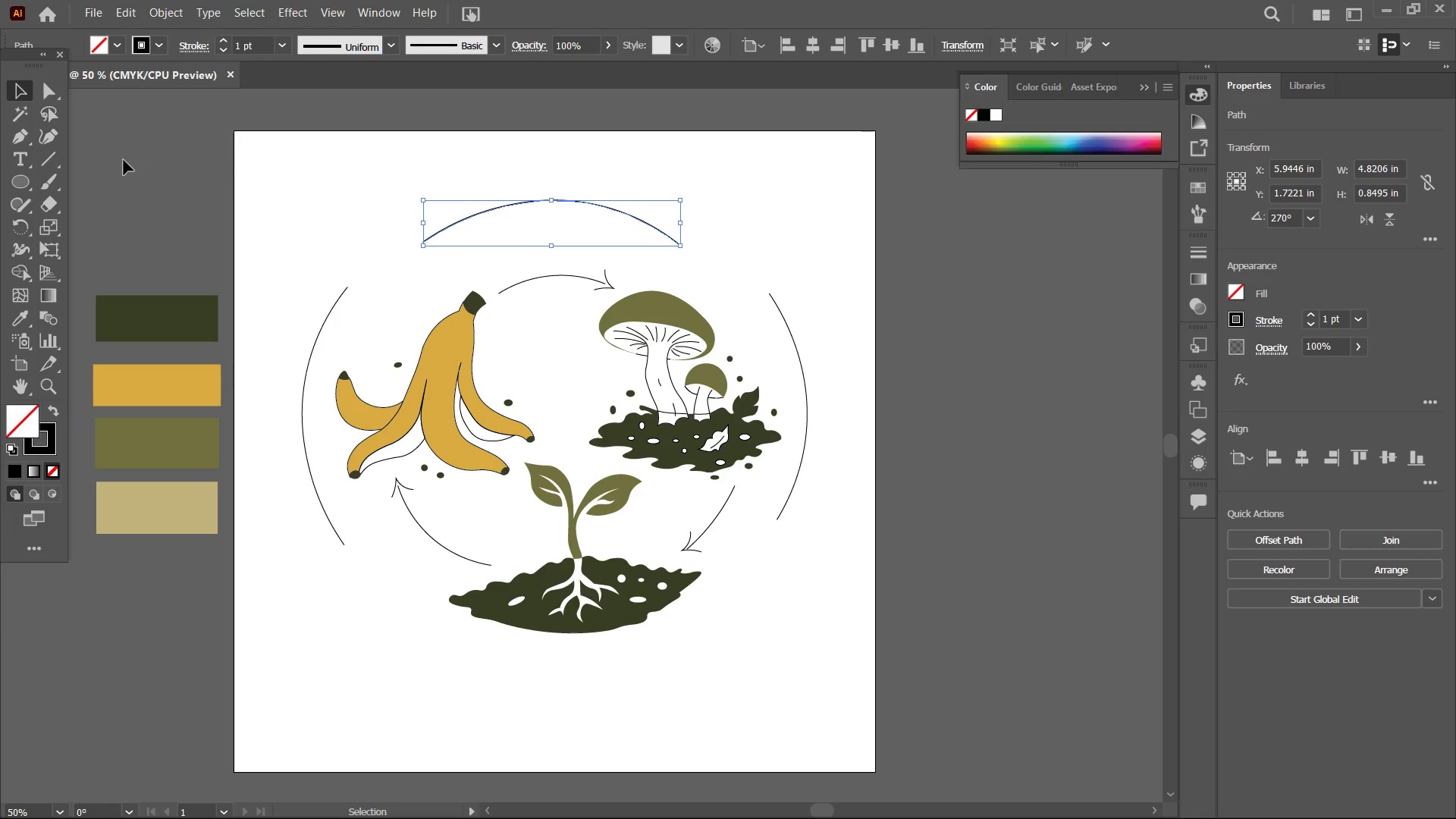 
left_click([33, 157])
 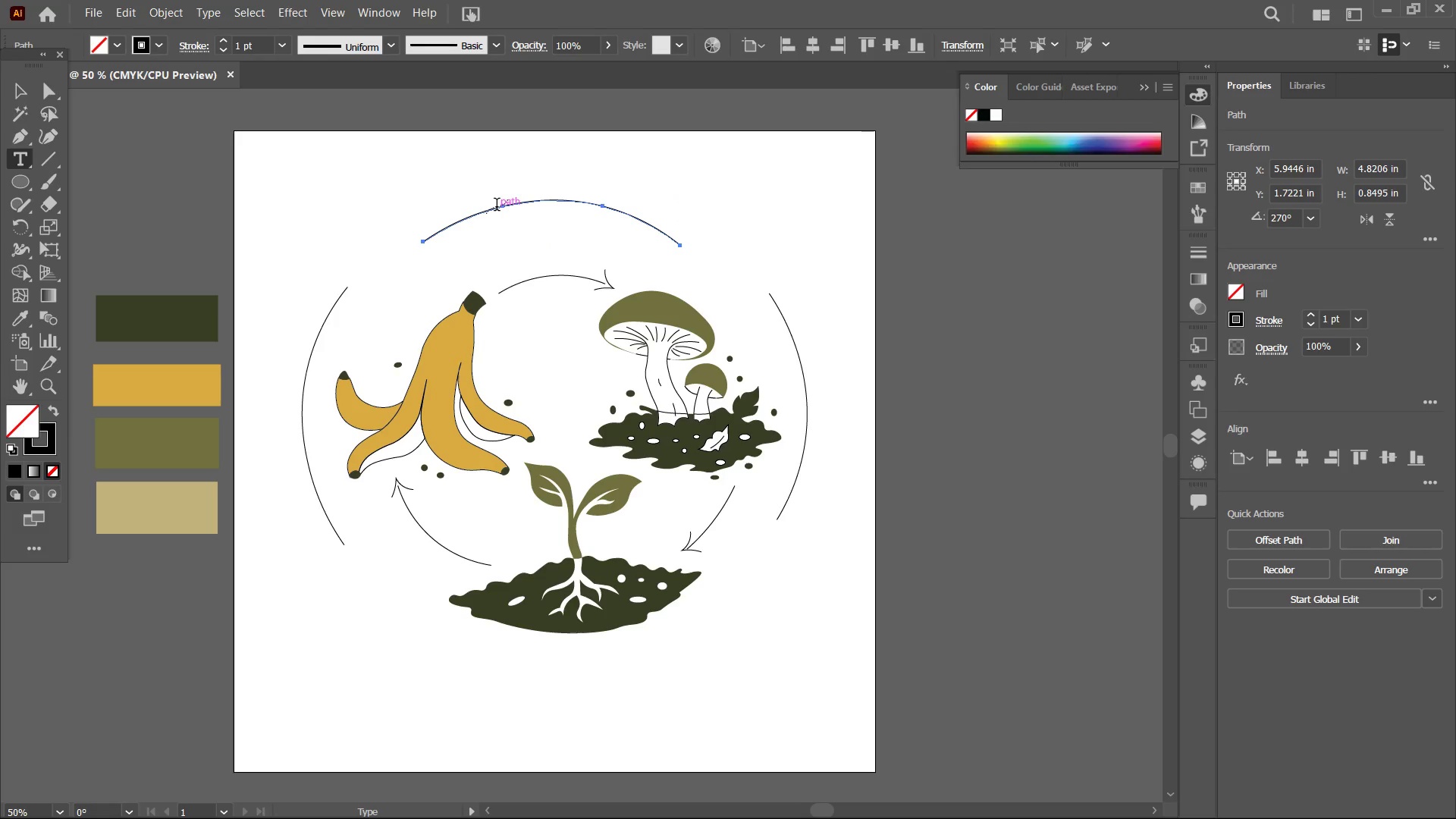 
left_click([497, 207])
 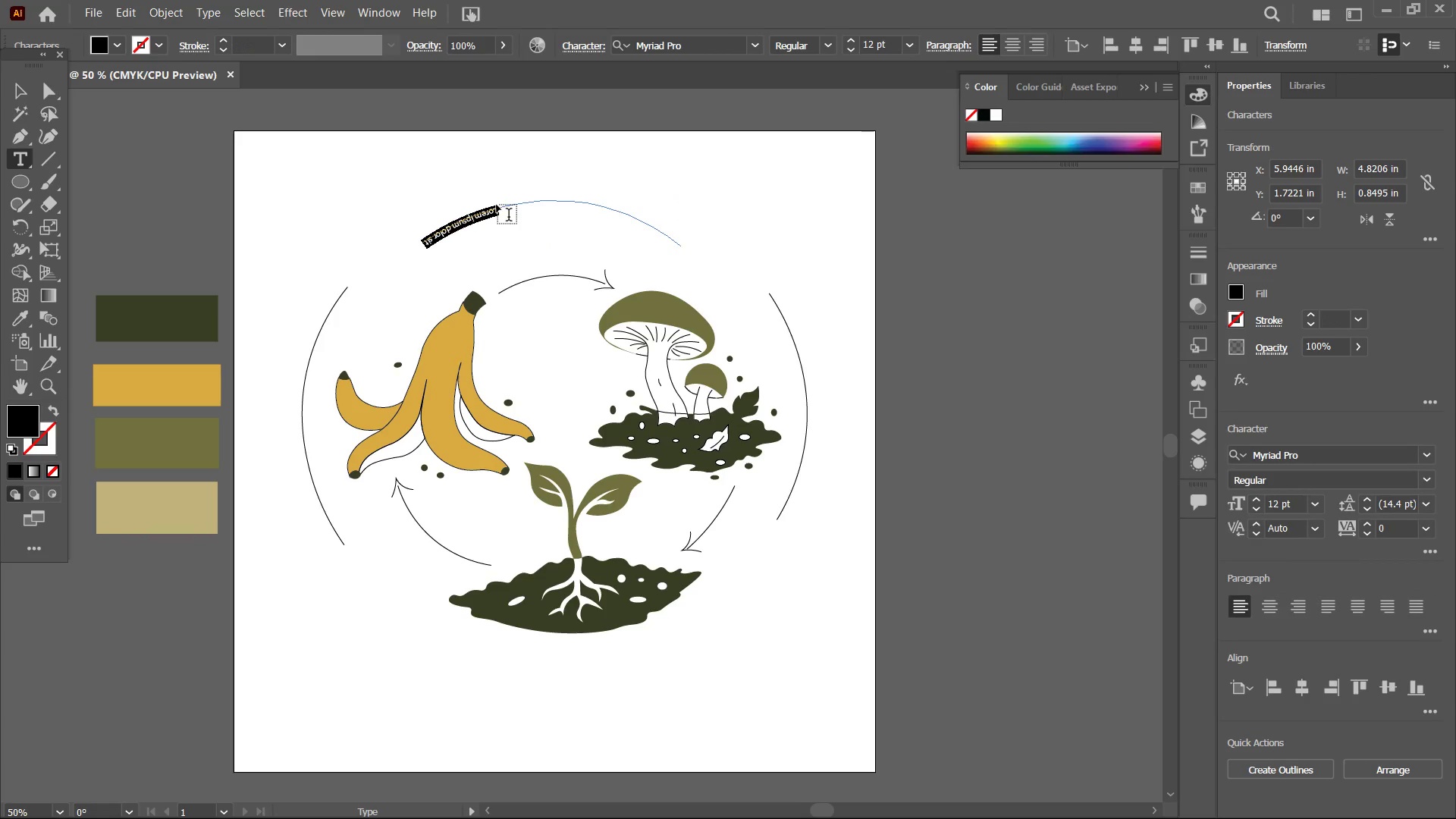 
wait(5.84)
 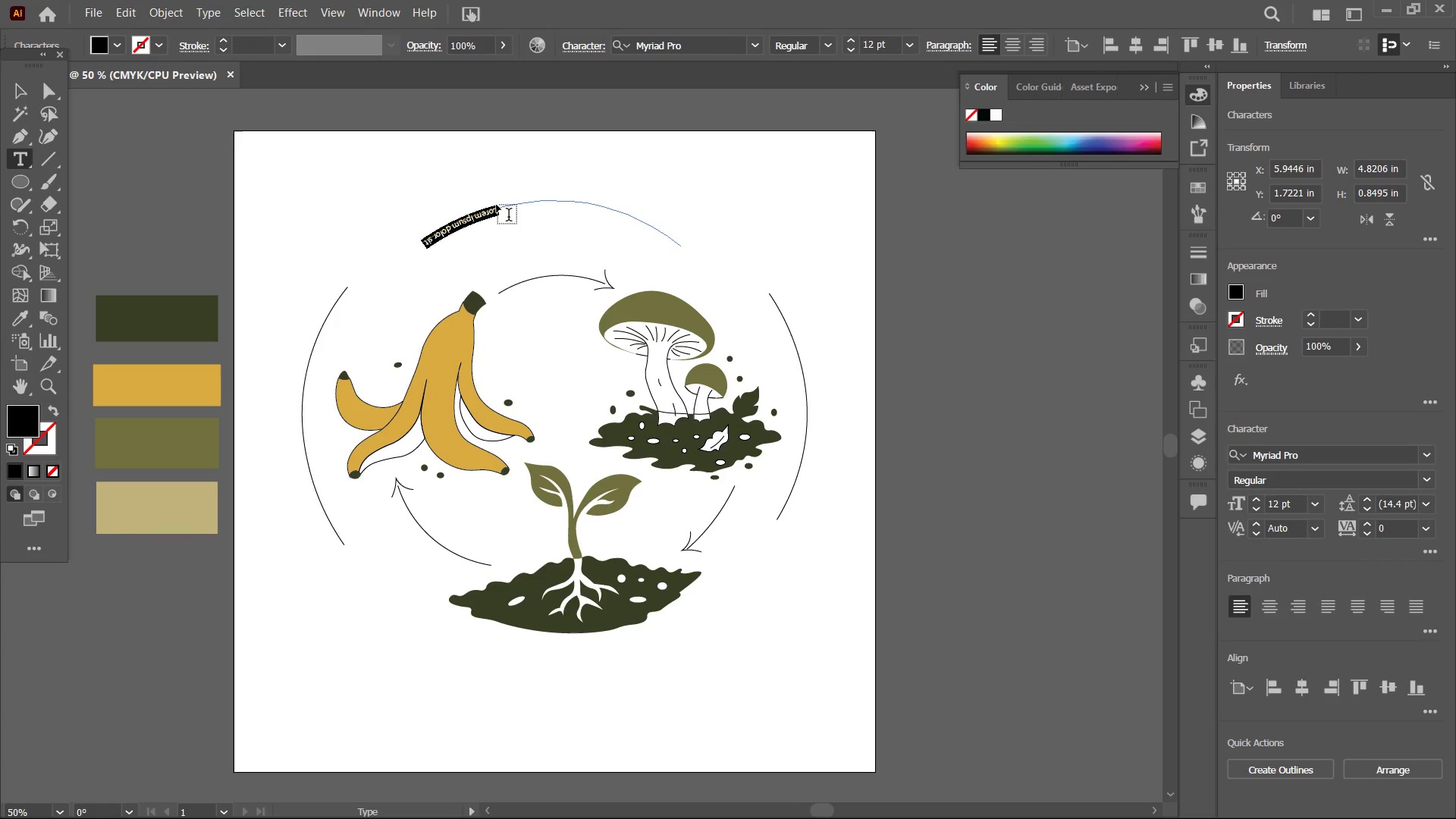 
type(FROM PEEL TO SOIL )
key(Backspace)
type(. FROM WASTE TO WONDER.)
 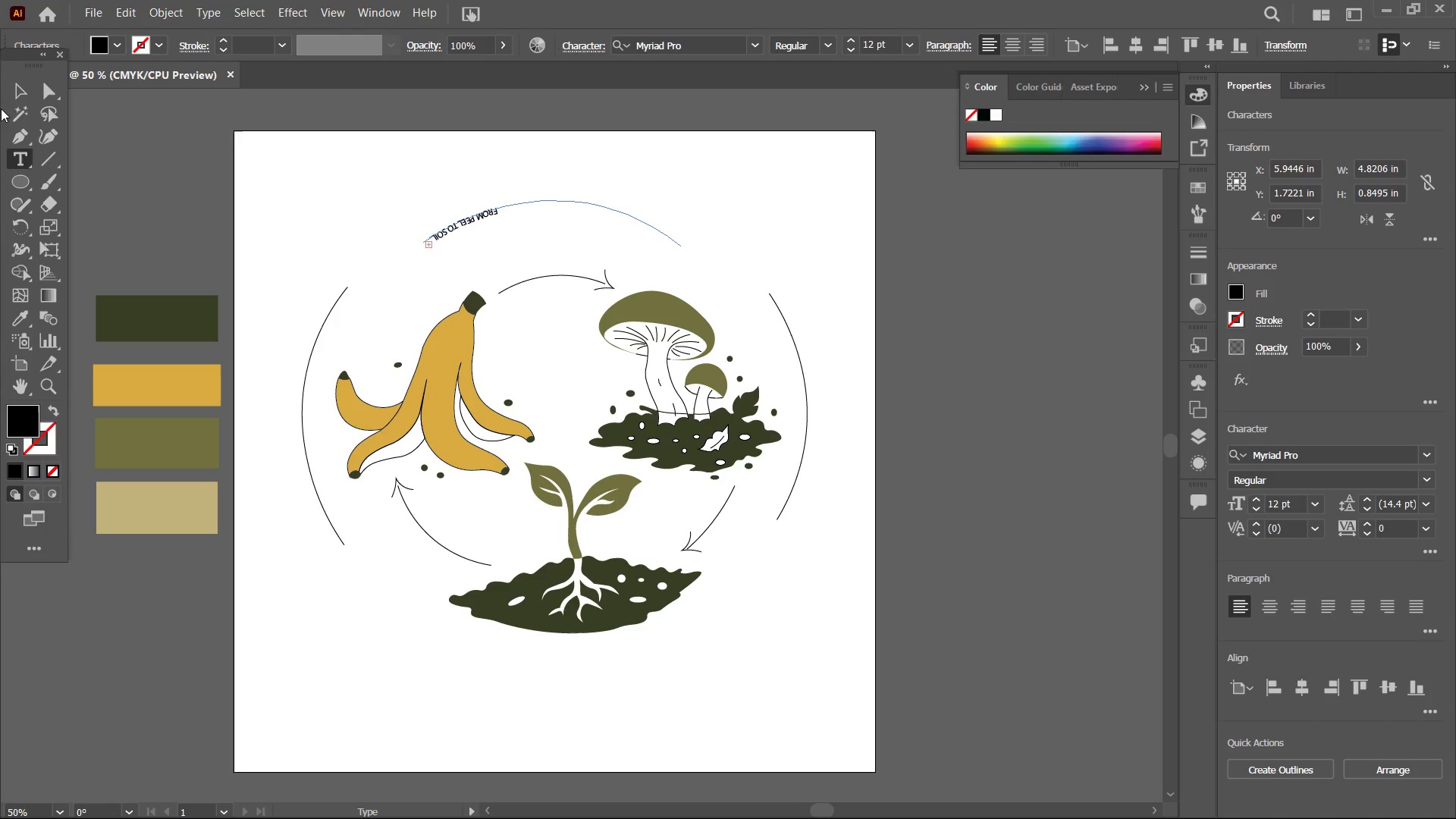 
left_click([30, 91])
 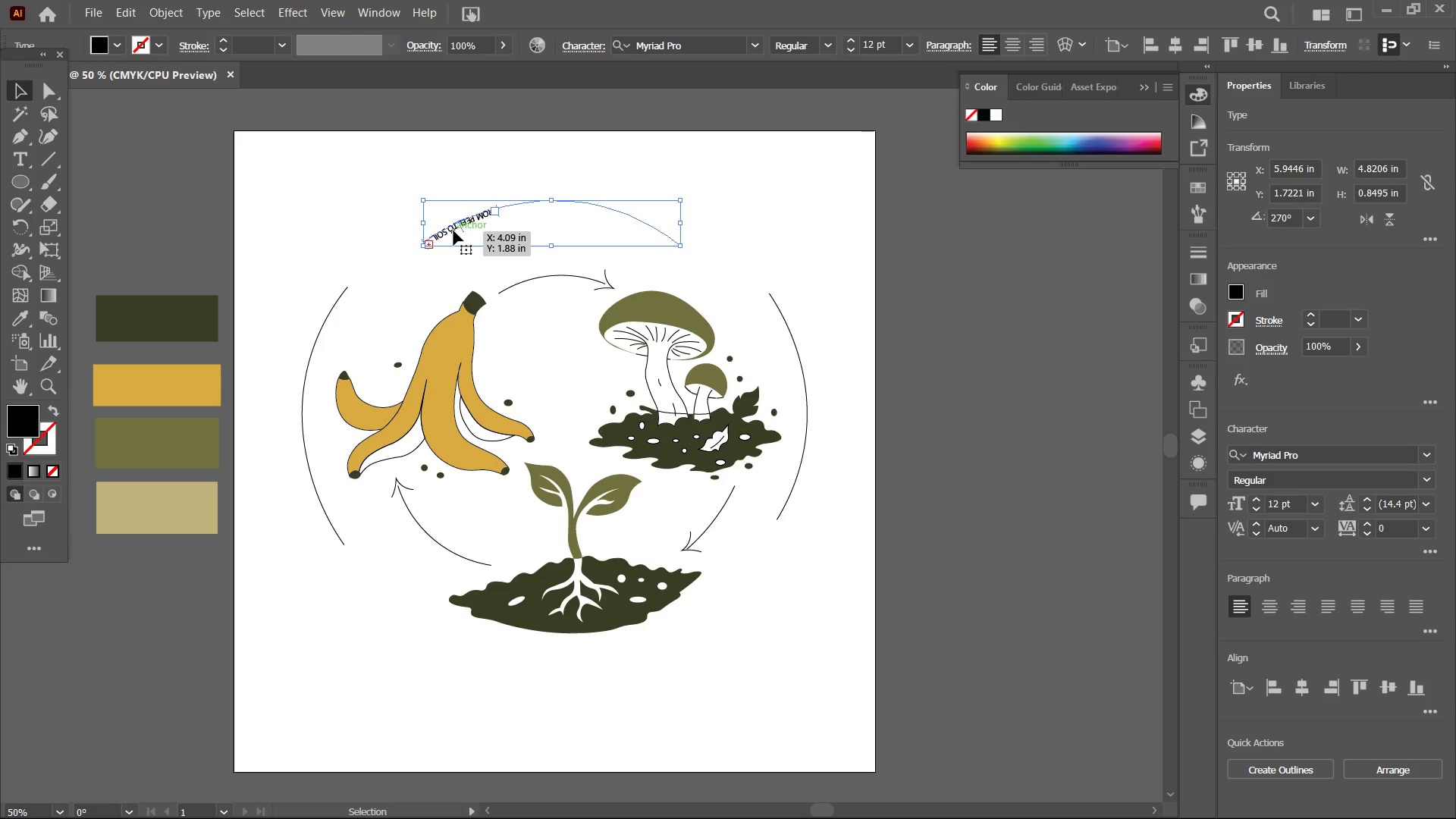 
double_click([452, 231])
 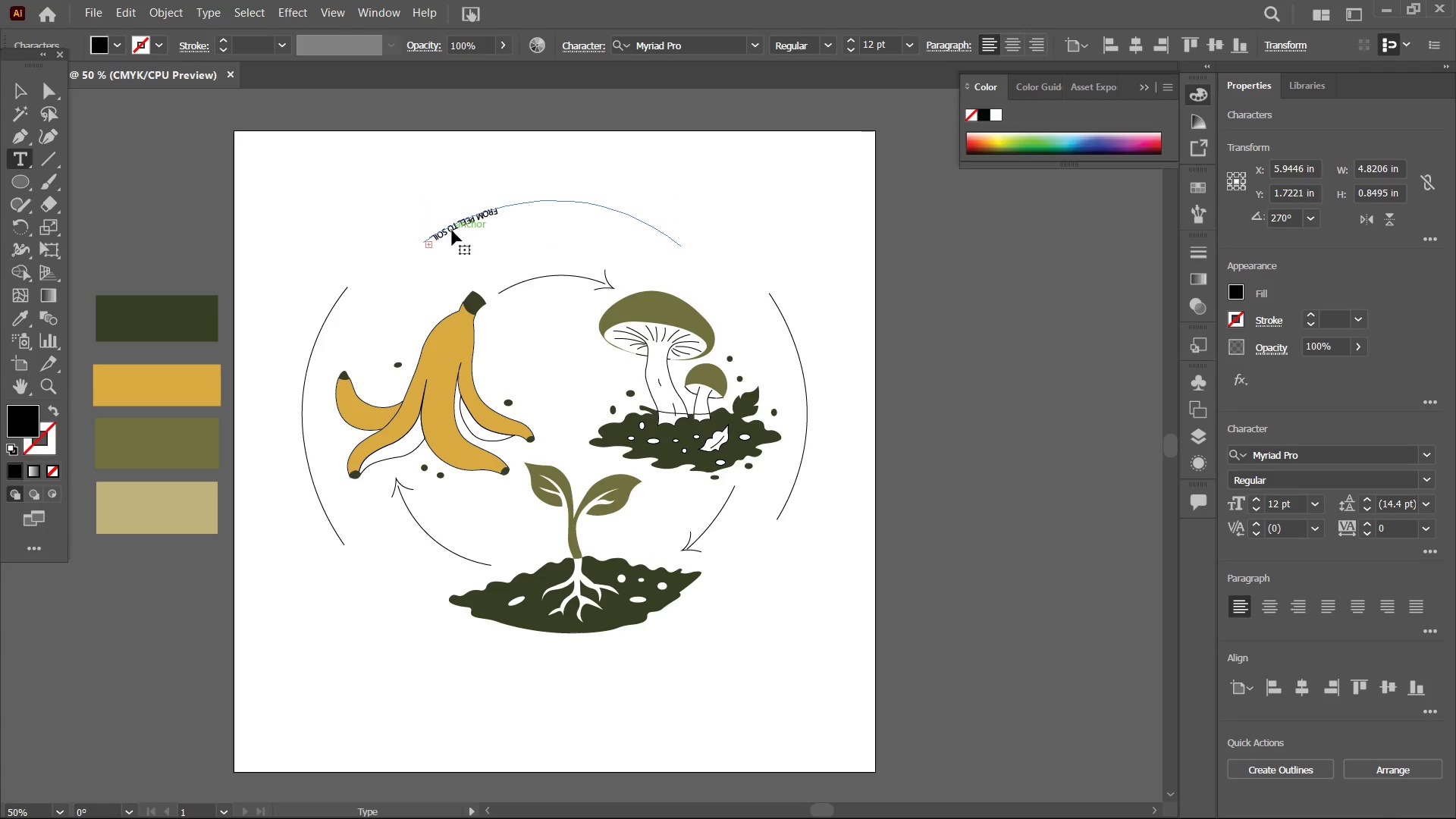 
triple_click([452, 231])
 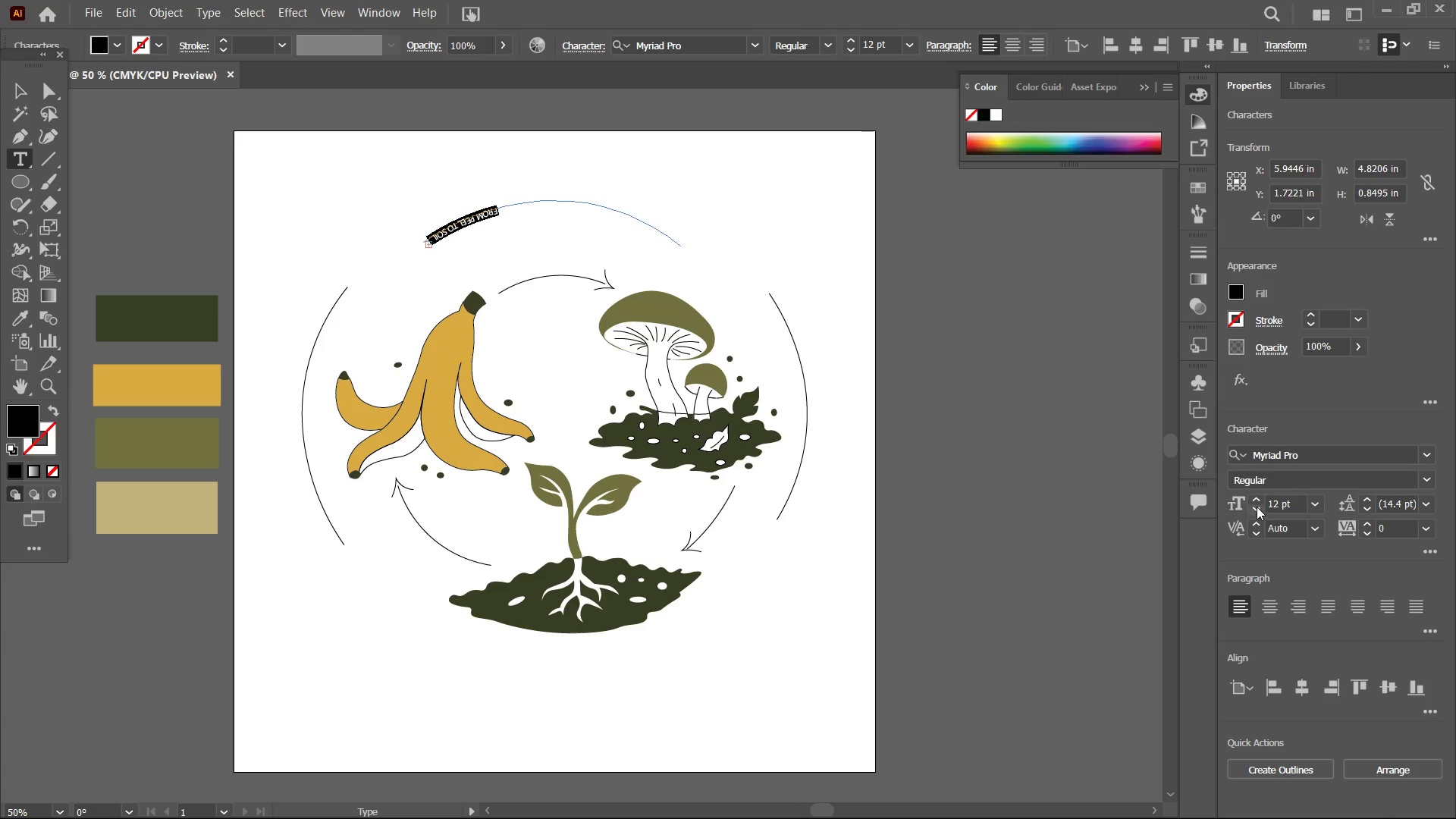 
double_click([1256, 504])
 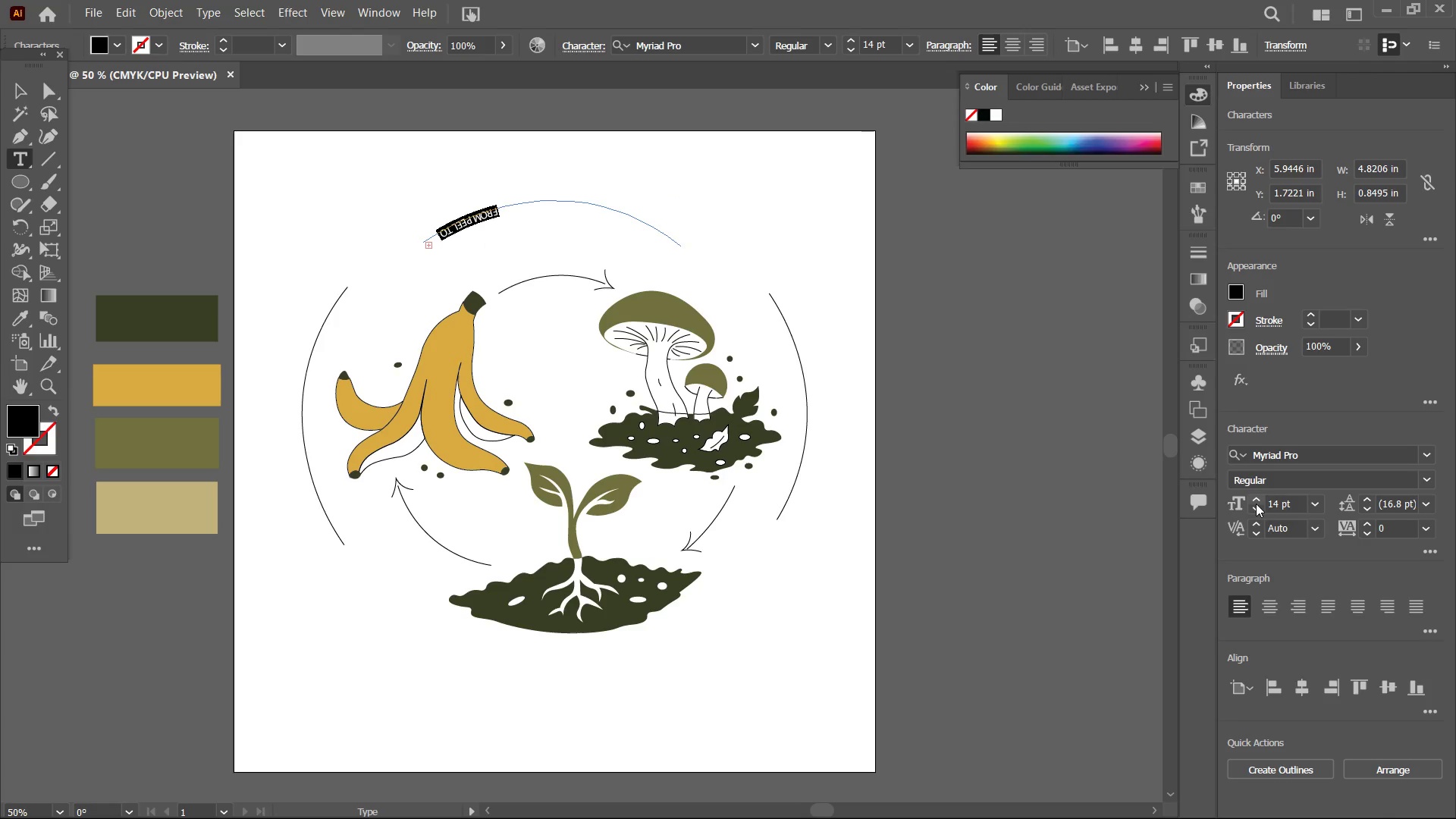 
left_click([1256, 504])
 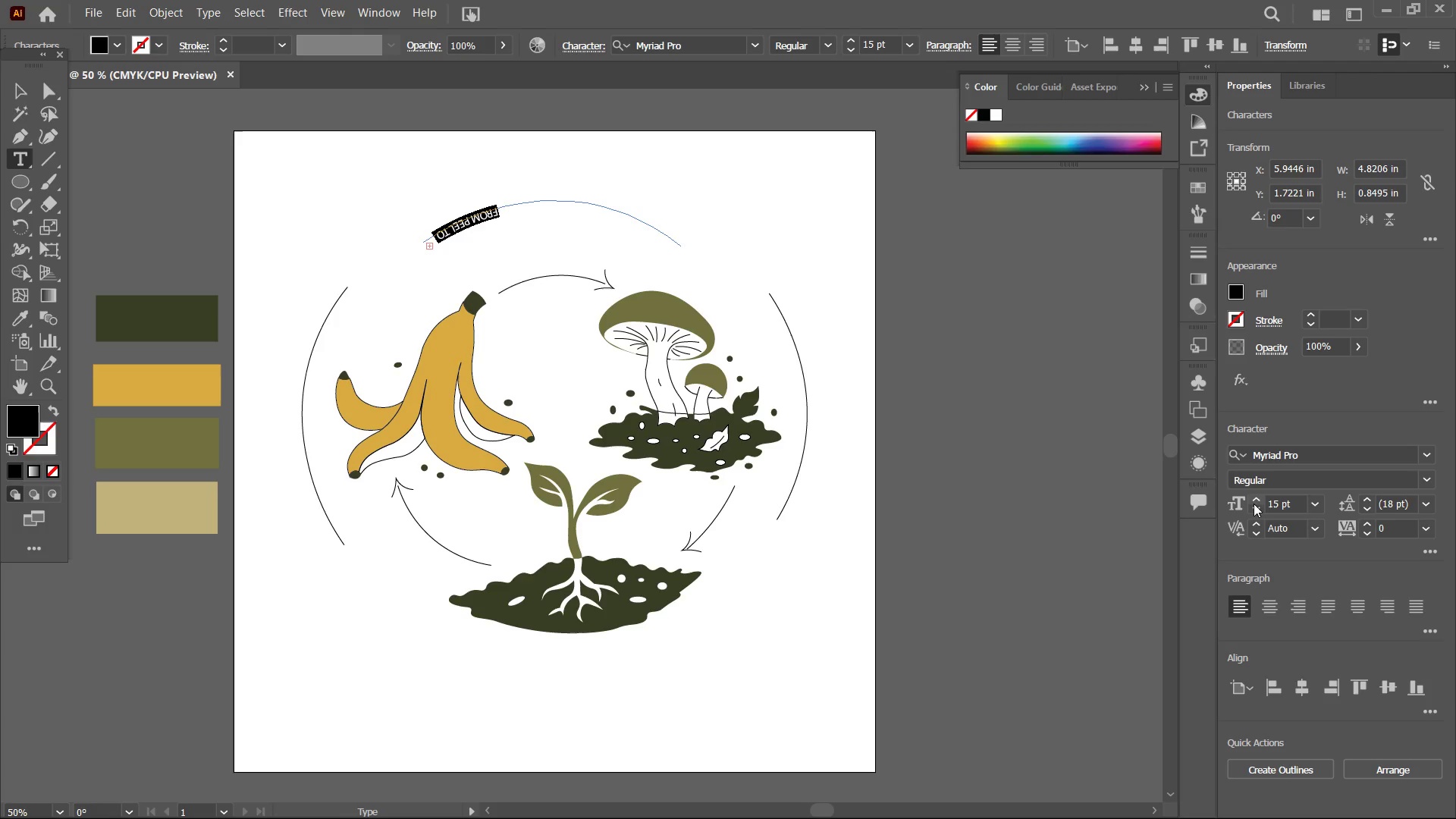 
key(Control+Z)
 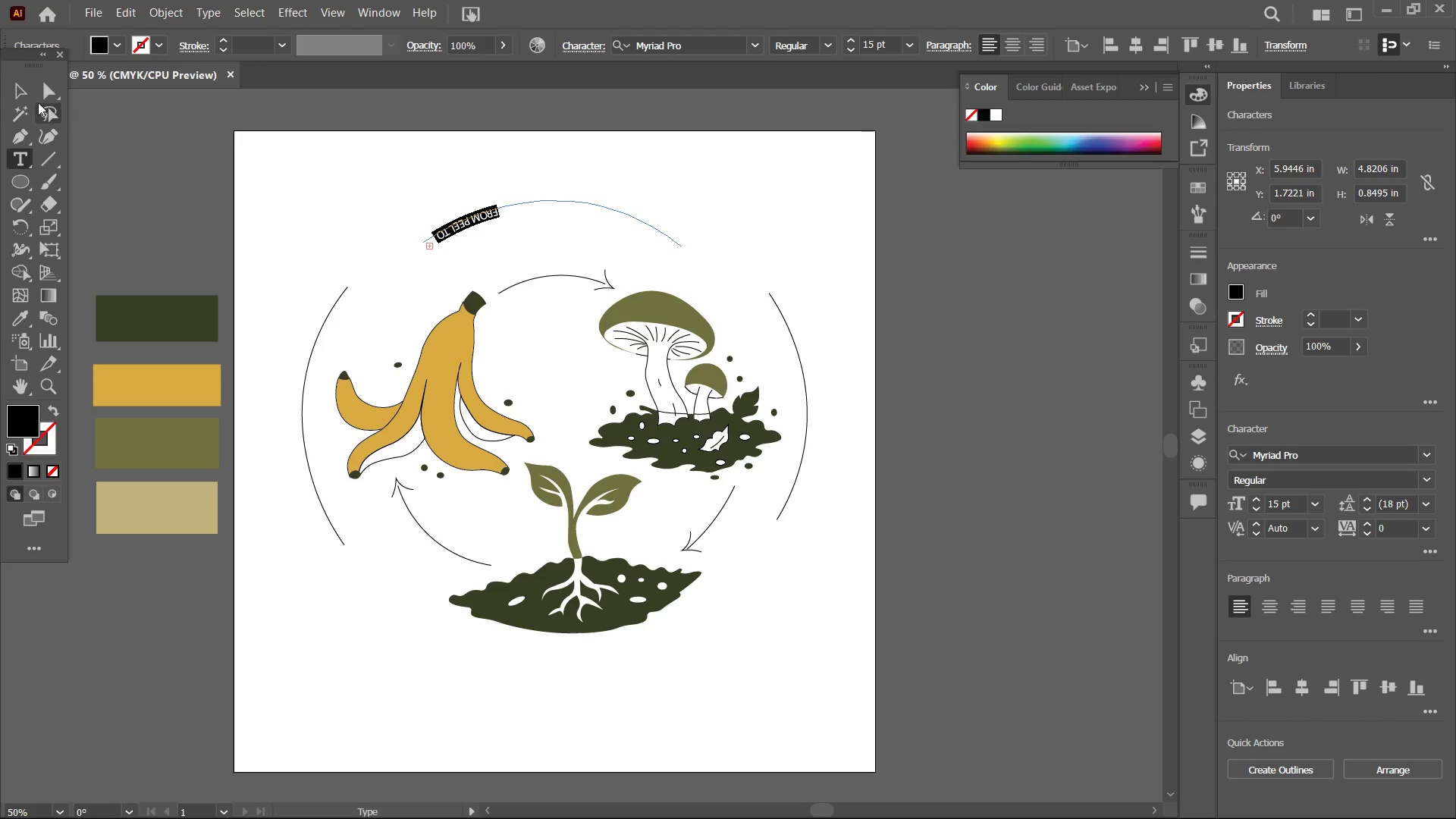 
left_click([20, 89])
 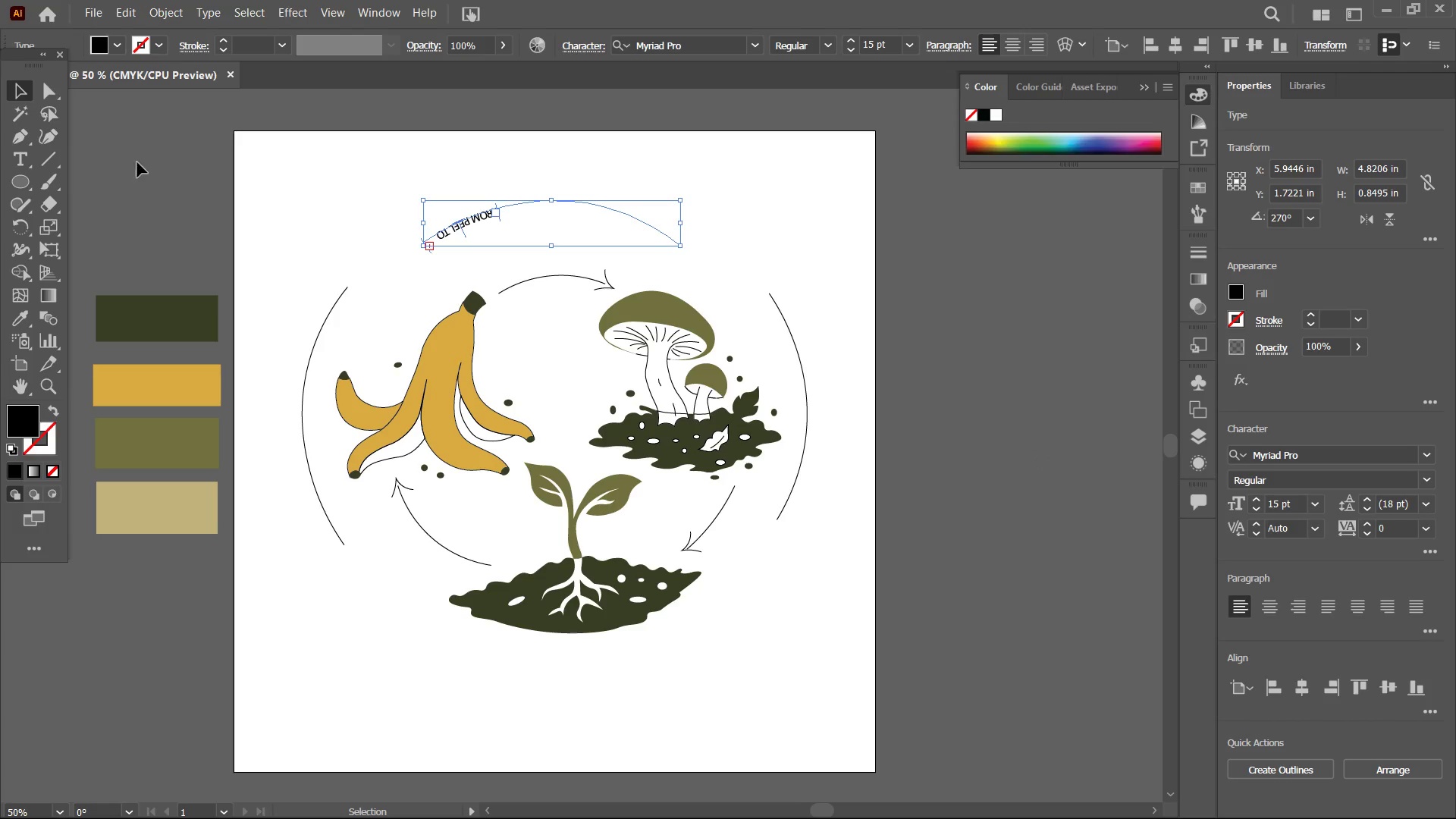 
hold_key(key=ControlLeft, duration=2.59)
 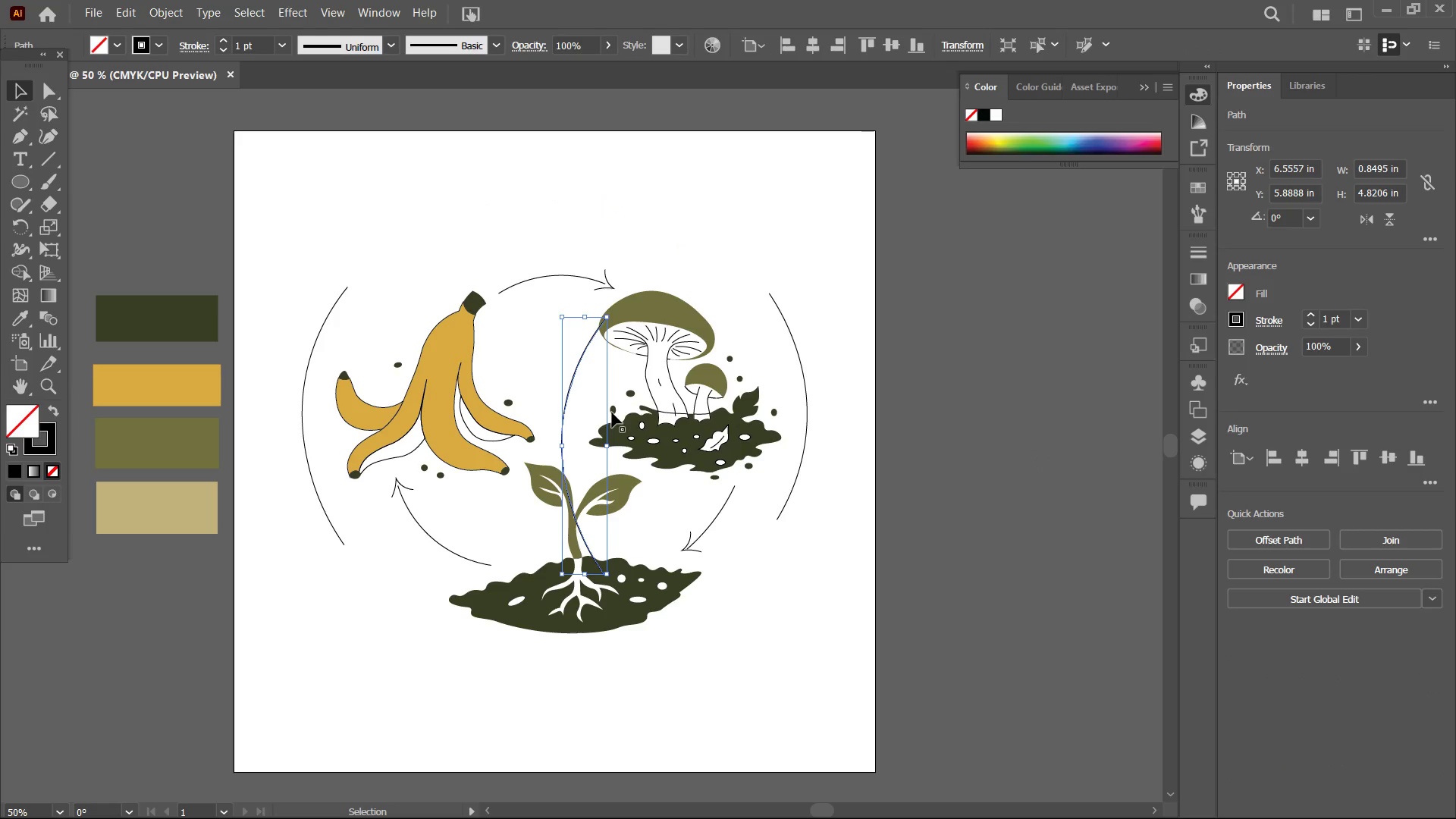 
hold_key(key=Z, duration=1.12)
 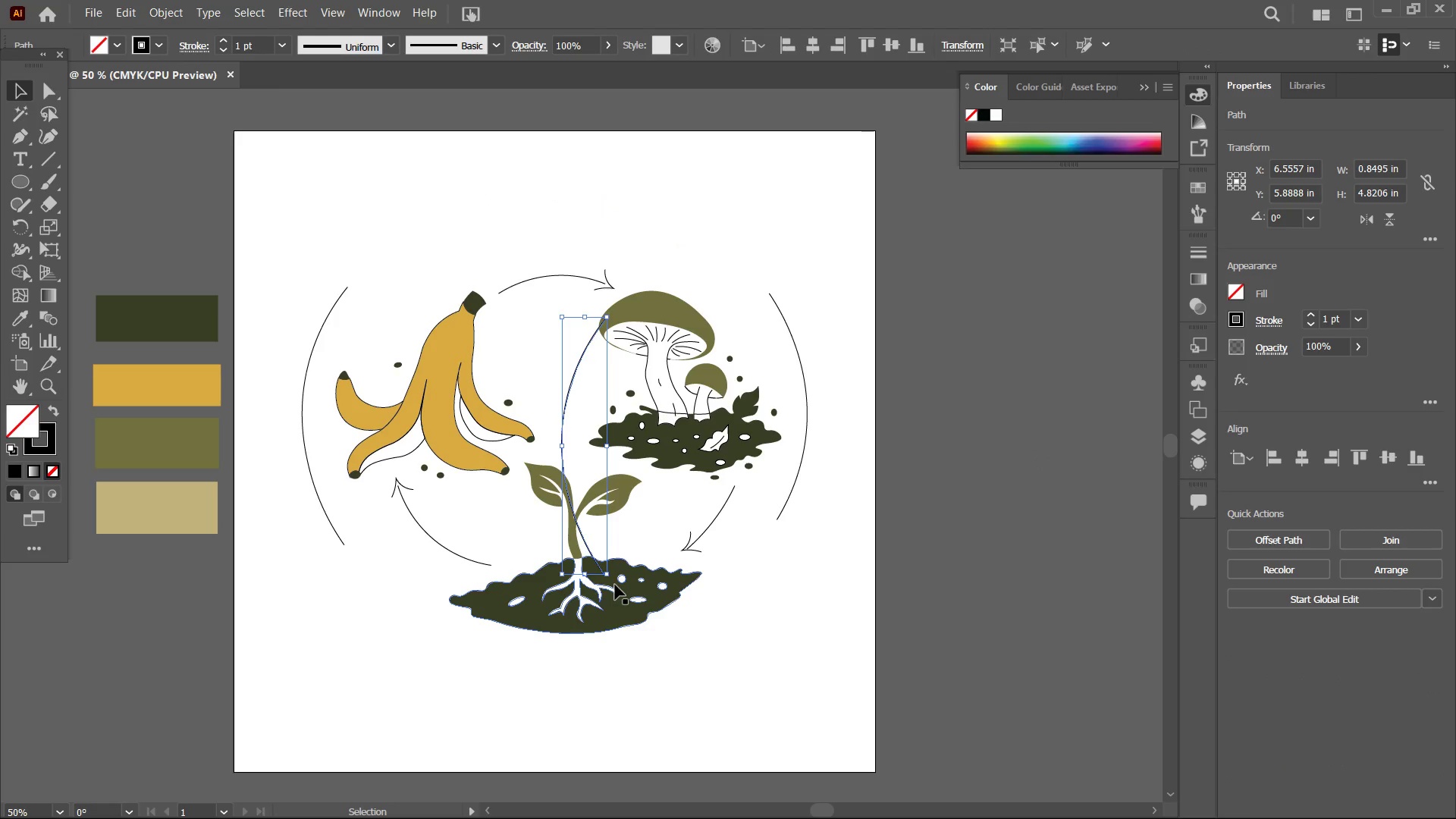 
left_click_drag(start_coordinate=[608, 583], to_coordinate=[677, 432])
 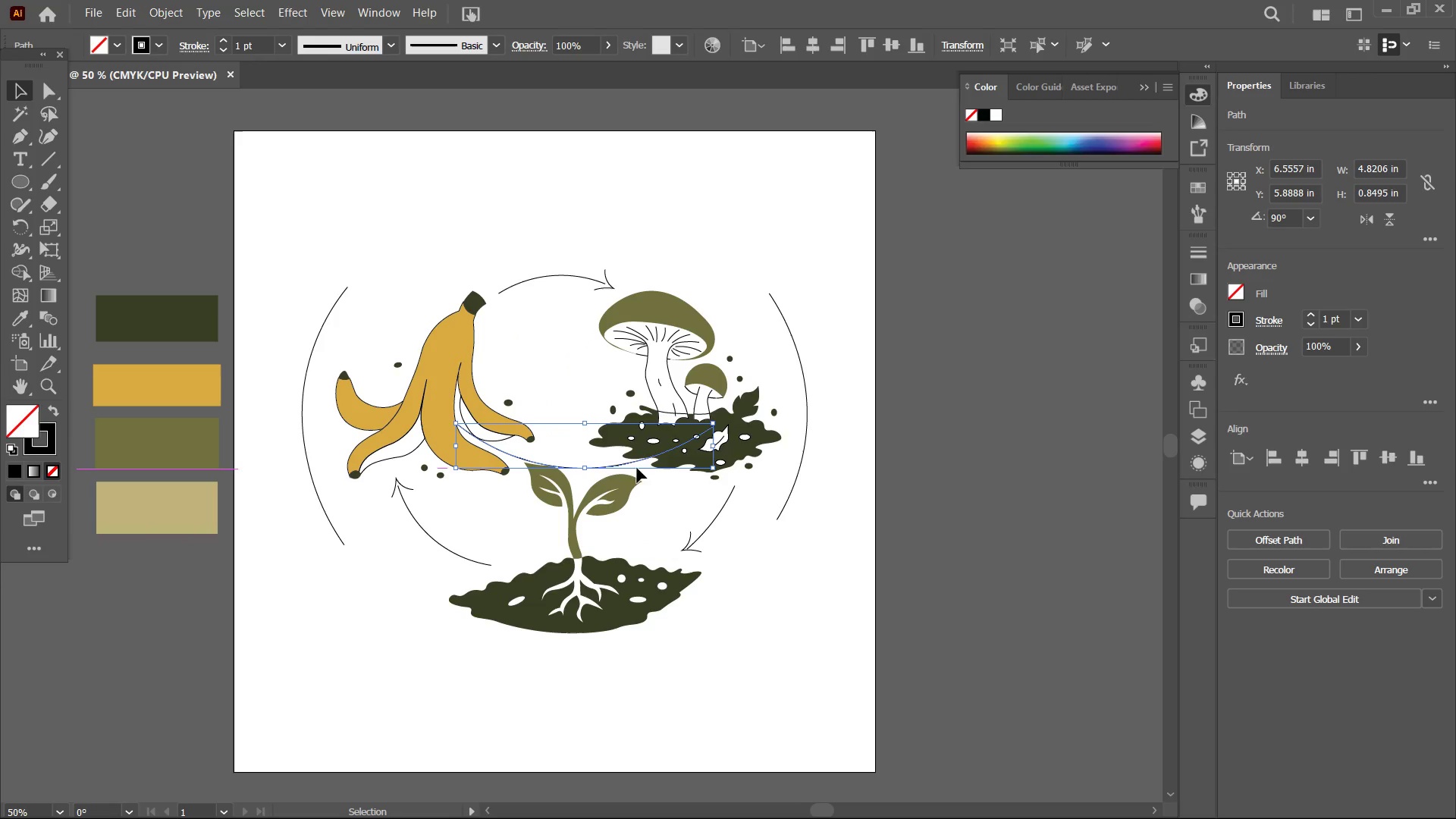 
hold_key(key=ShiftLeft, duration=1.08)
 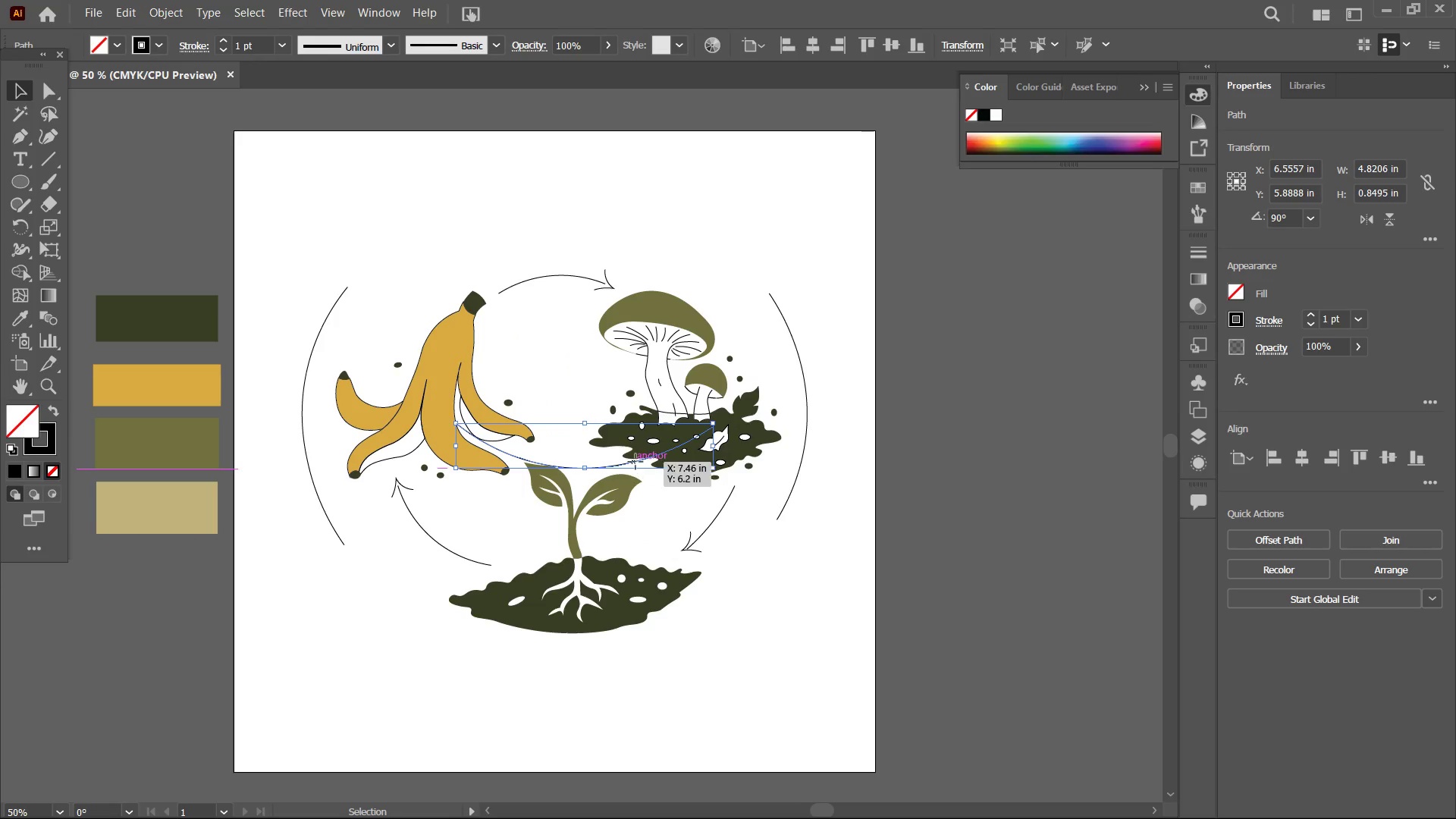 
left_click_drag(start_coordinate=[635, 462], to_coordinate=[602, 684])
 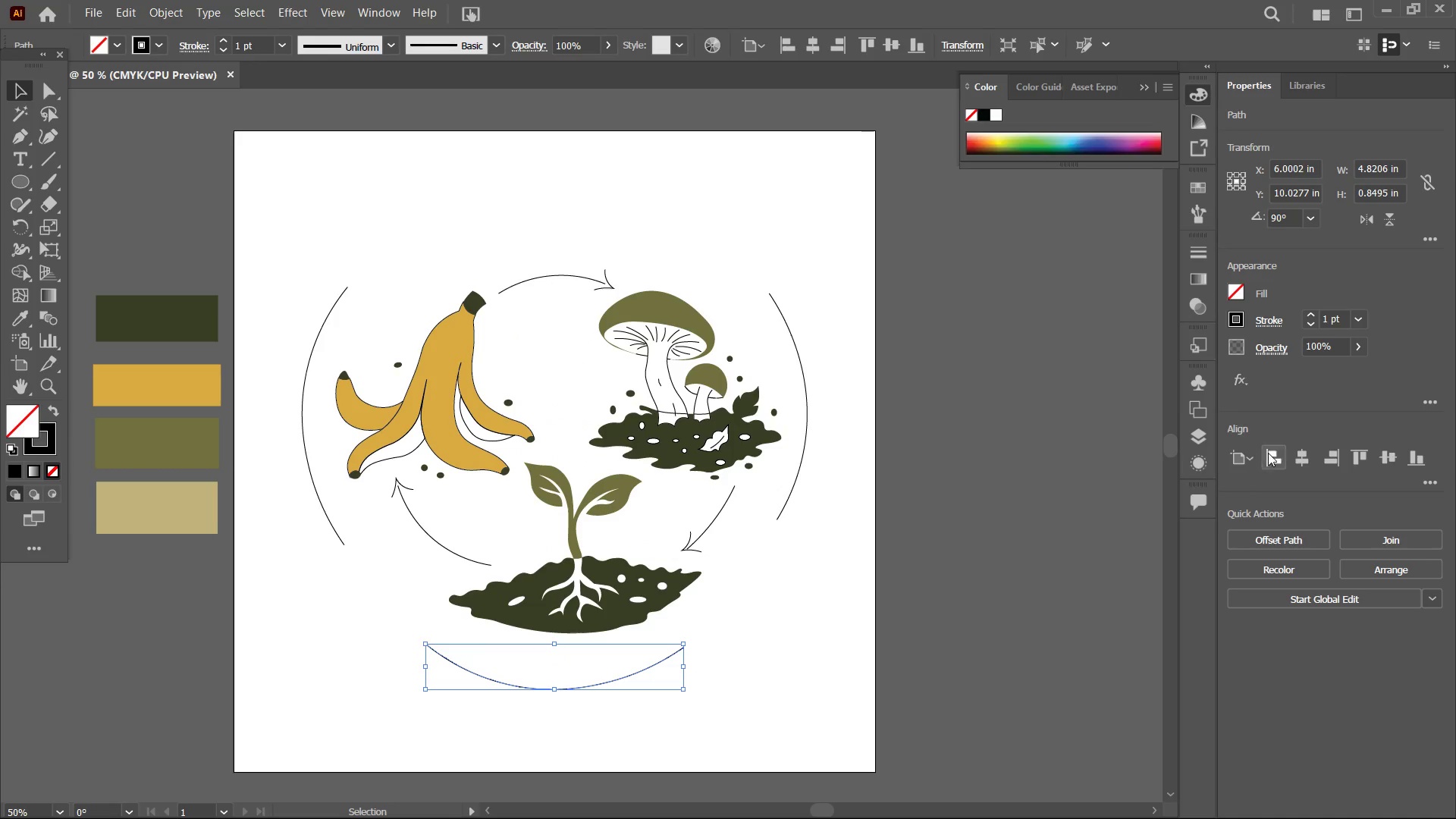 
left_click([1291, 457])
 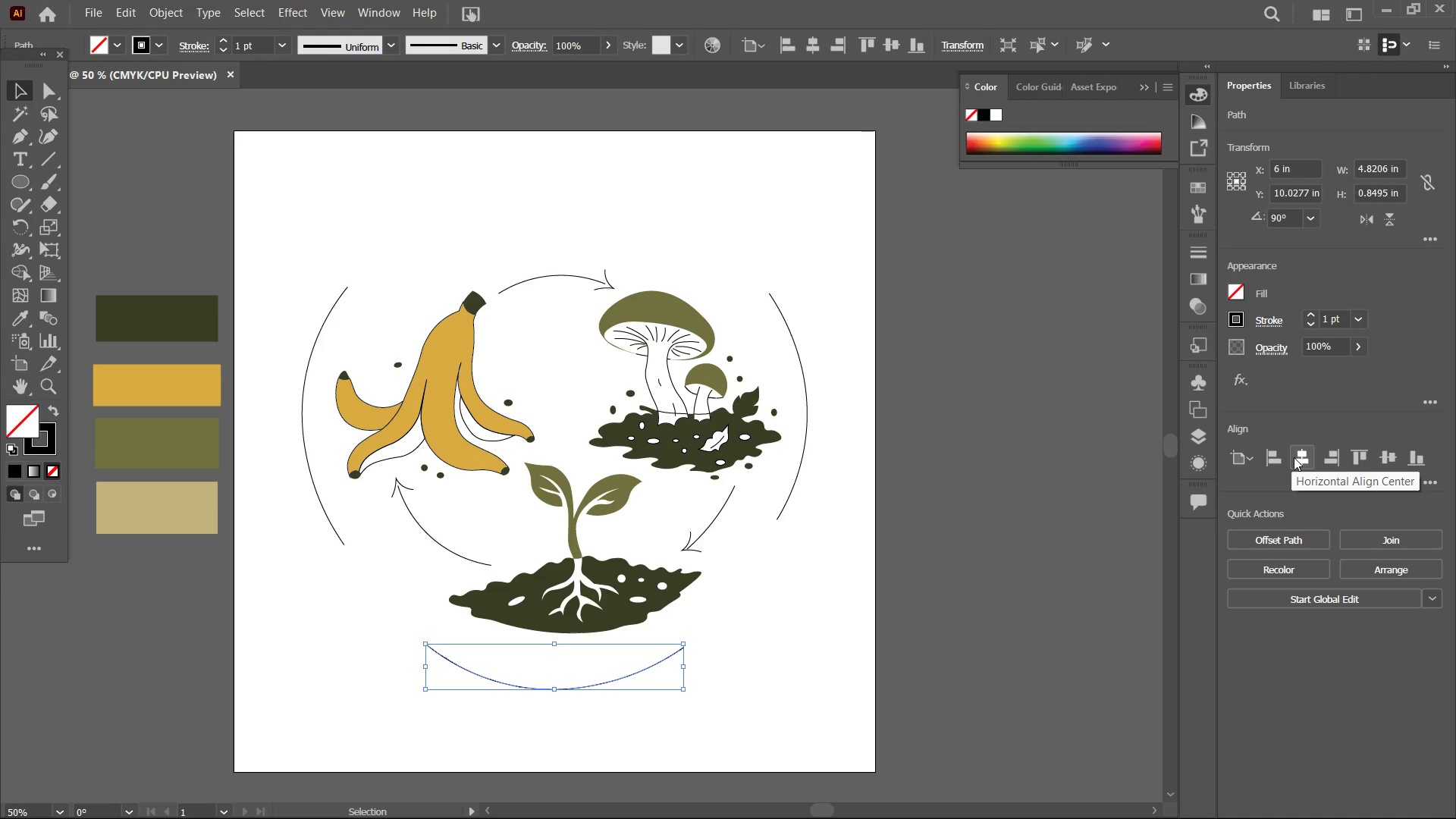 
left_click([1298, 457])
 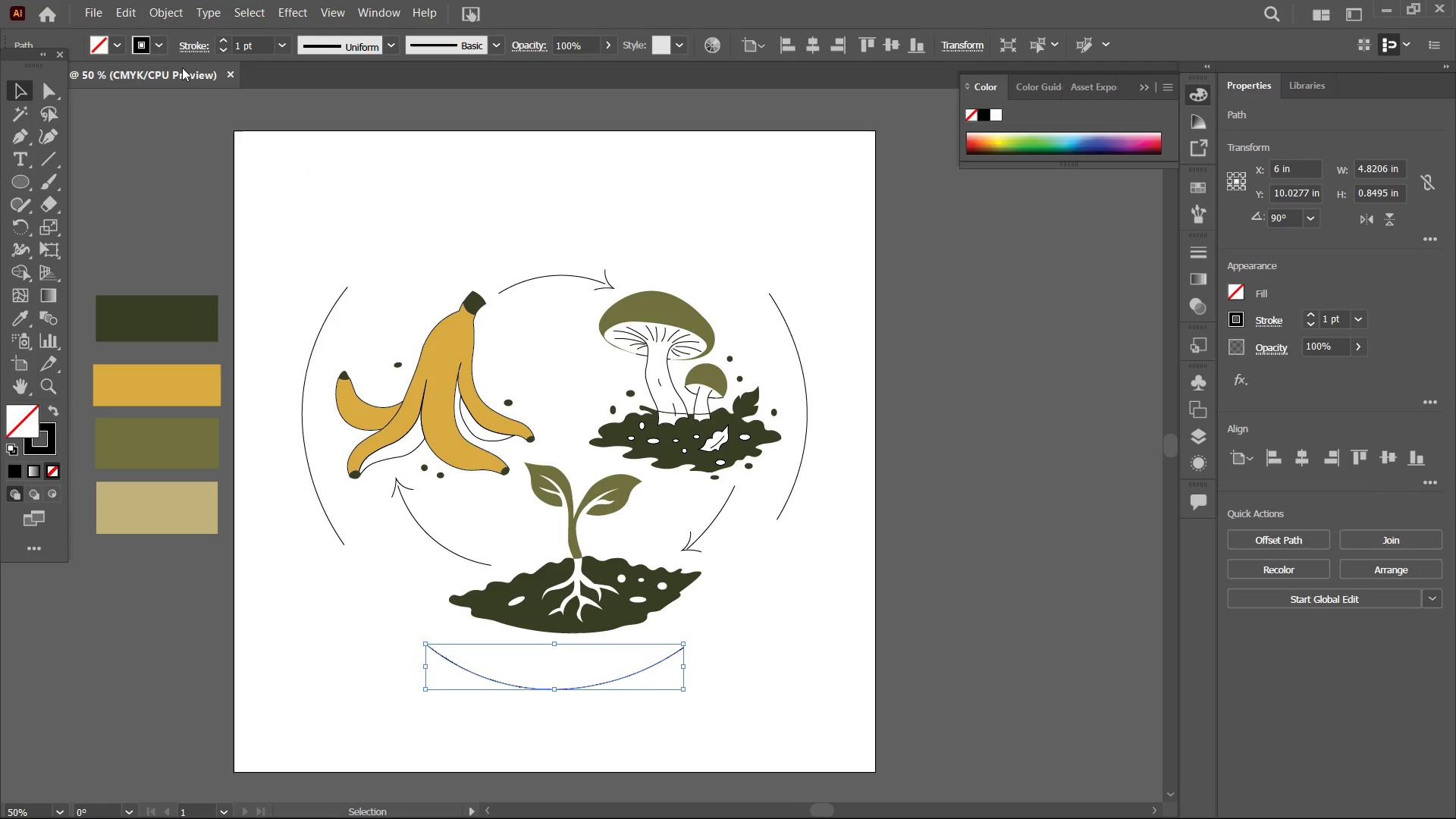 
left_click([24, 159])
 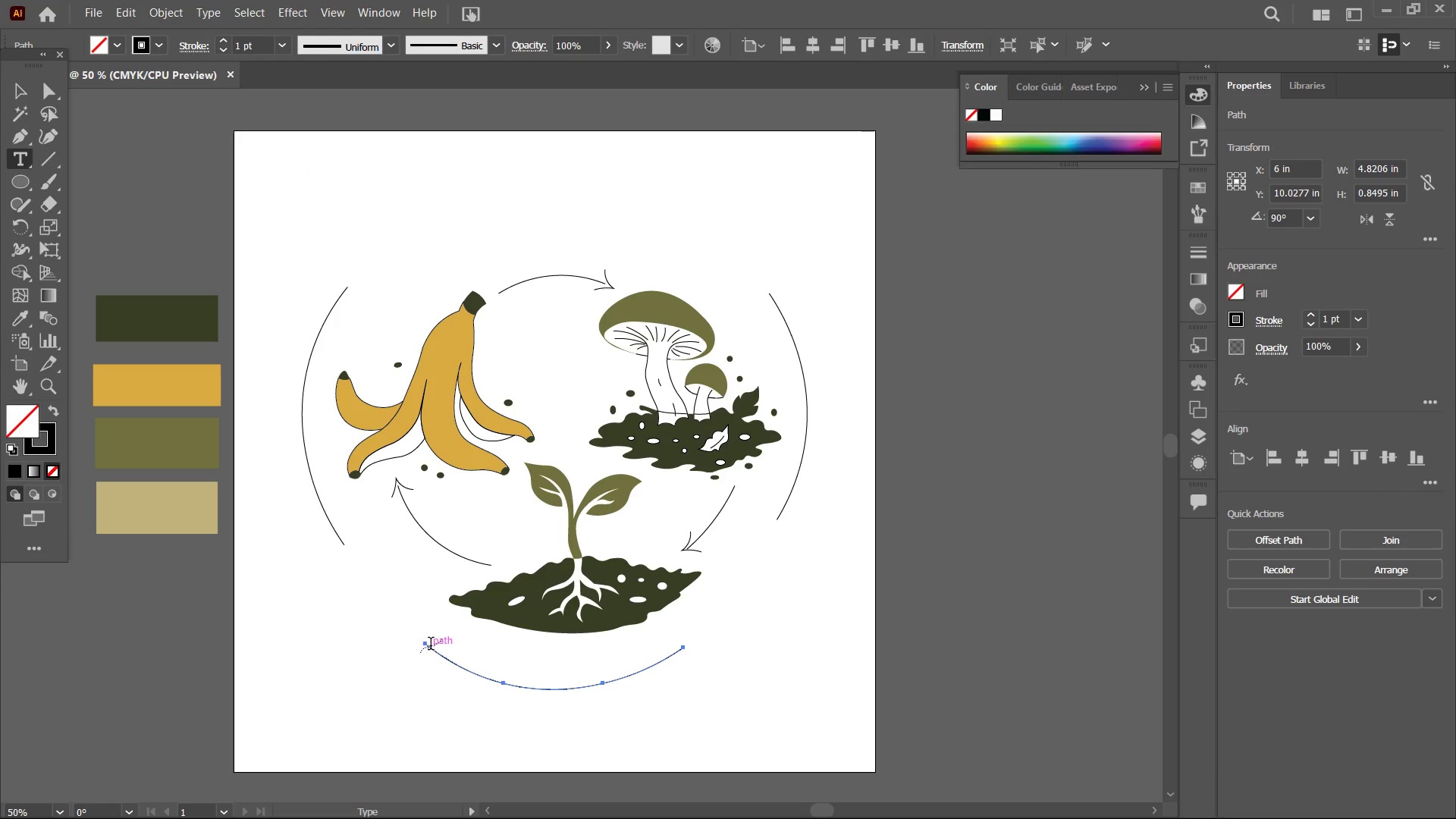 
left_click([431, 645])
 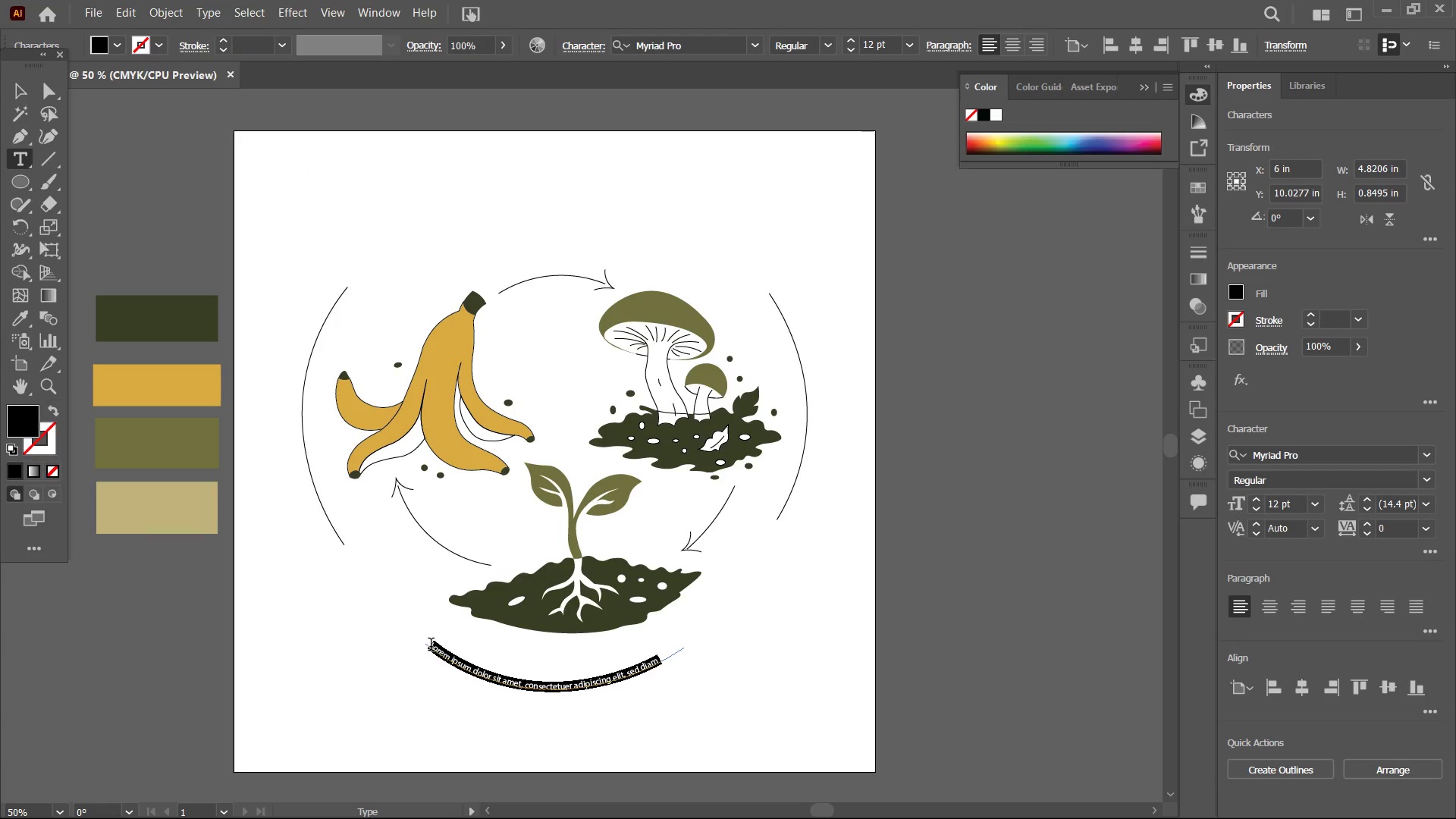 
type(FROM PEEL TO SOIL. FROM WASTE TO WONDER.)
 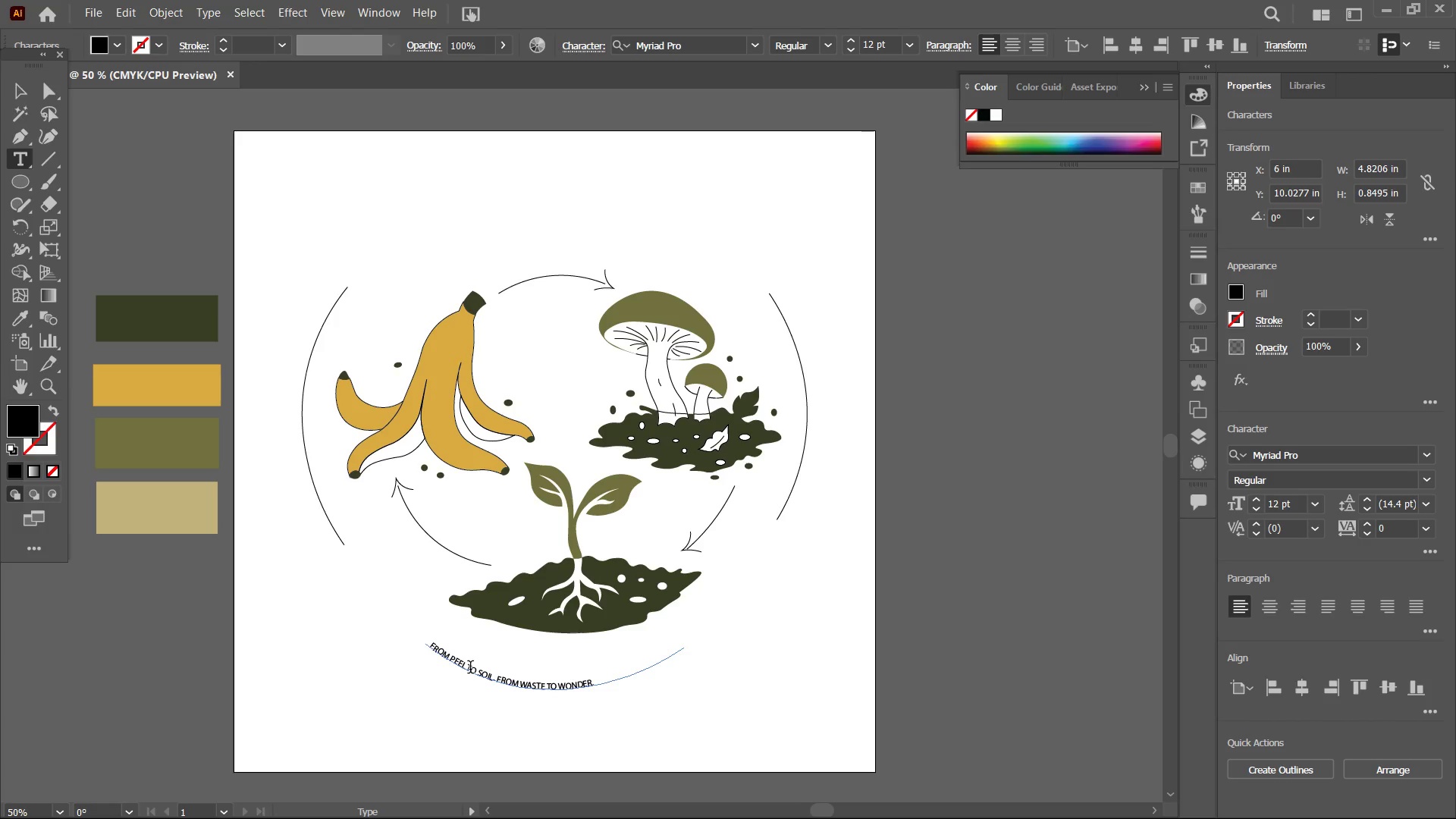 
double_click([470, 670])
 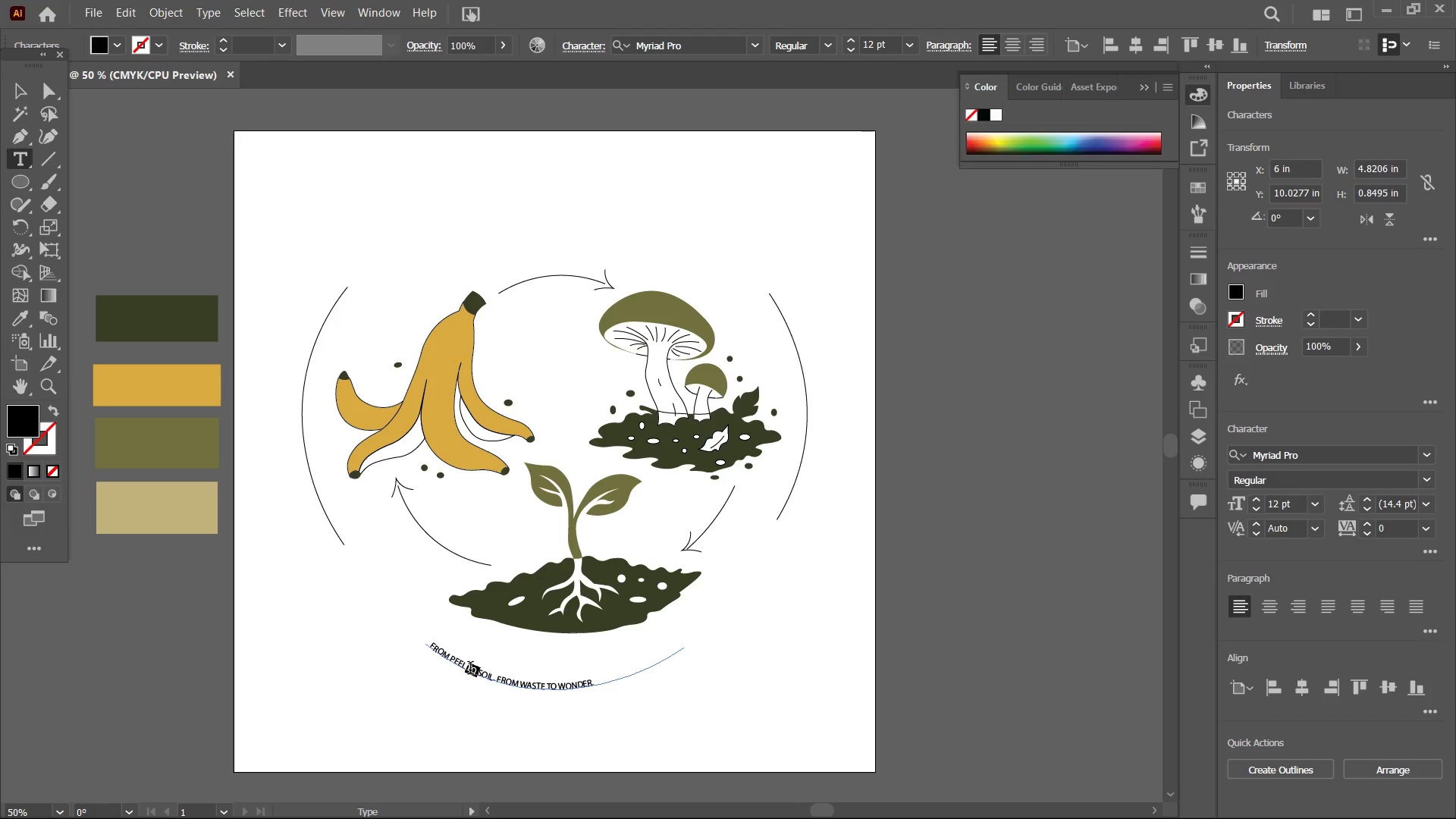 
triple_click([470, 670])
 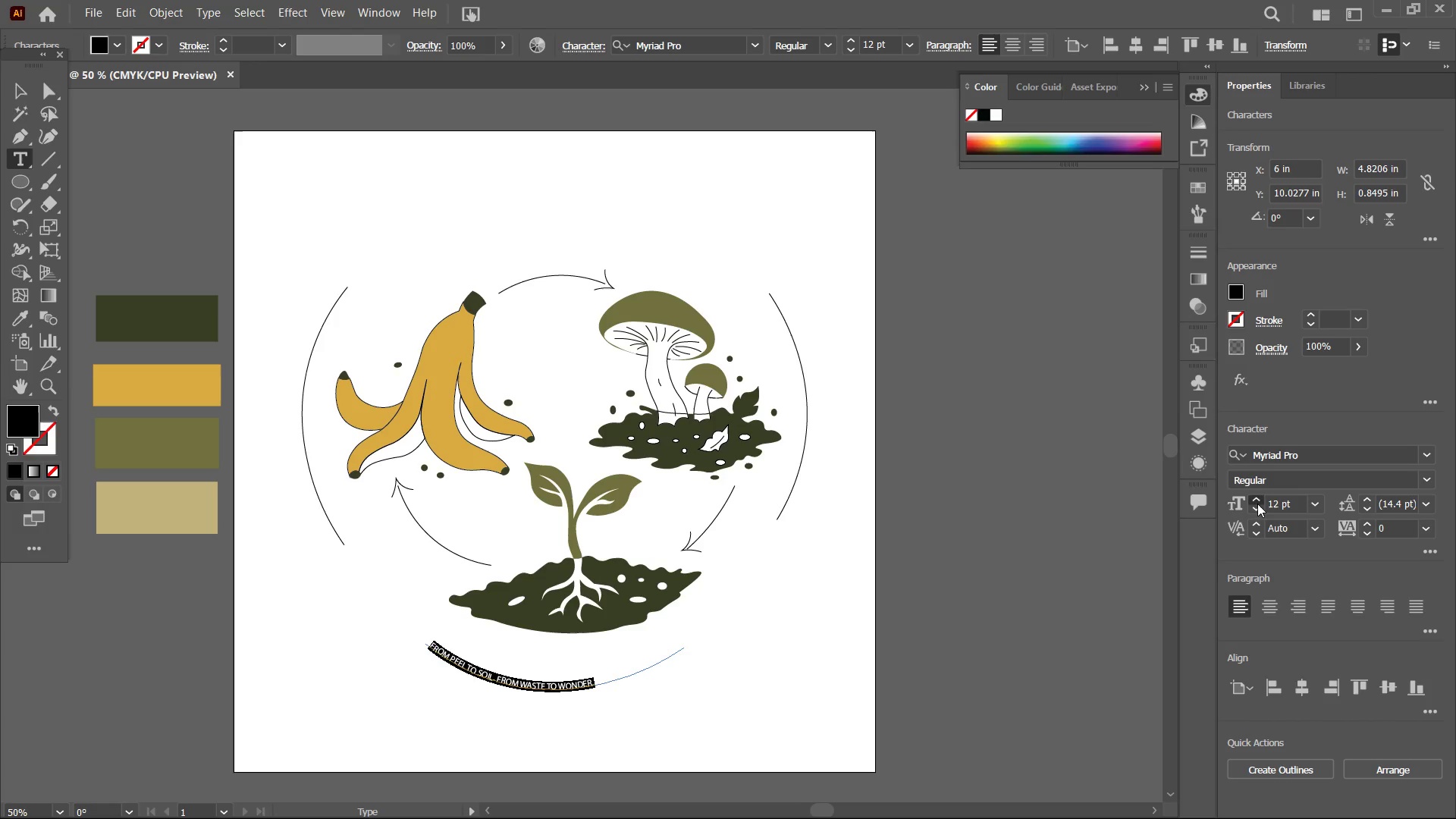 
left_click([1257, 504])
 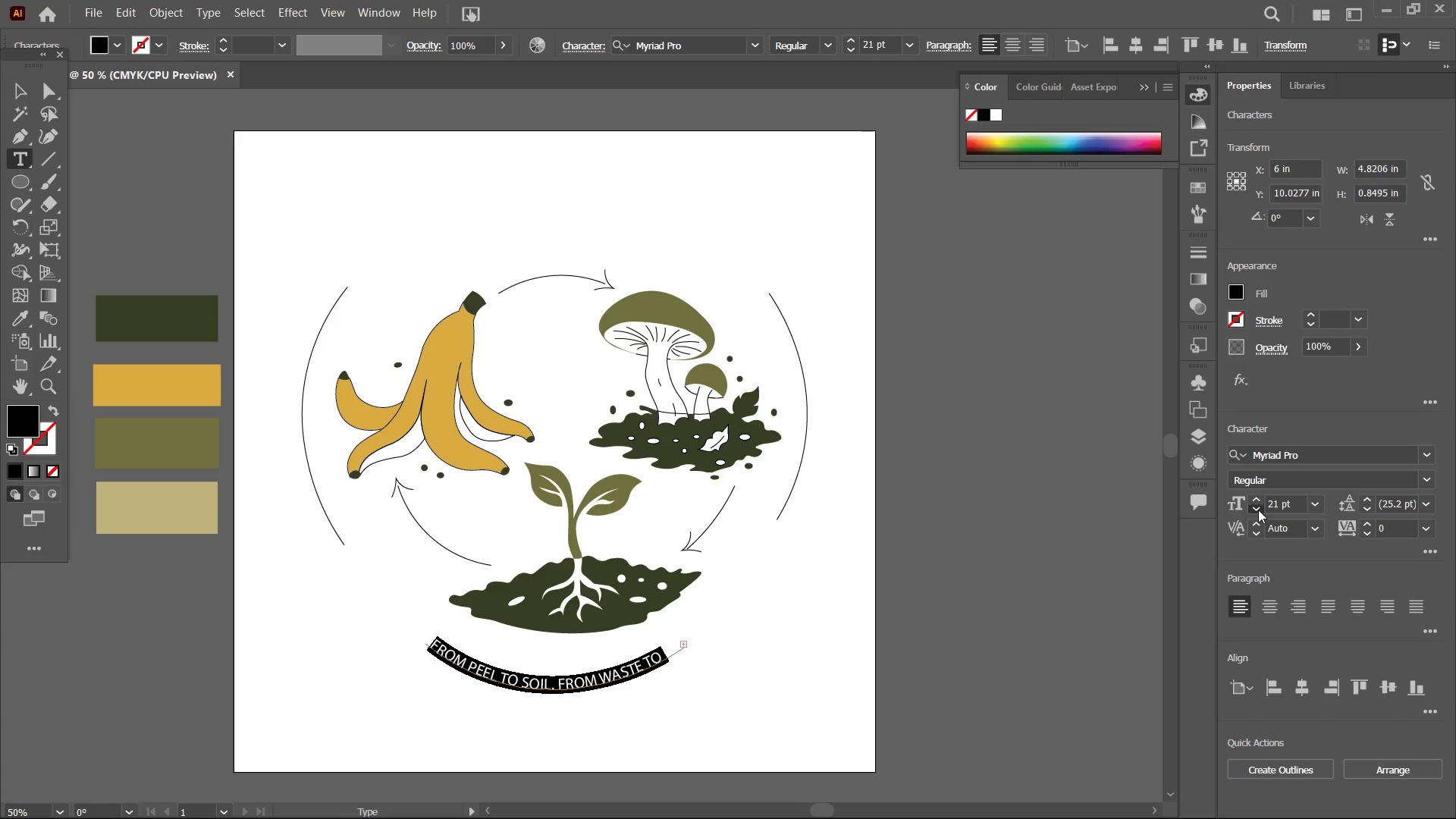 
left_click([1258, 510])
 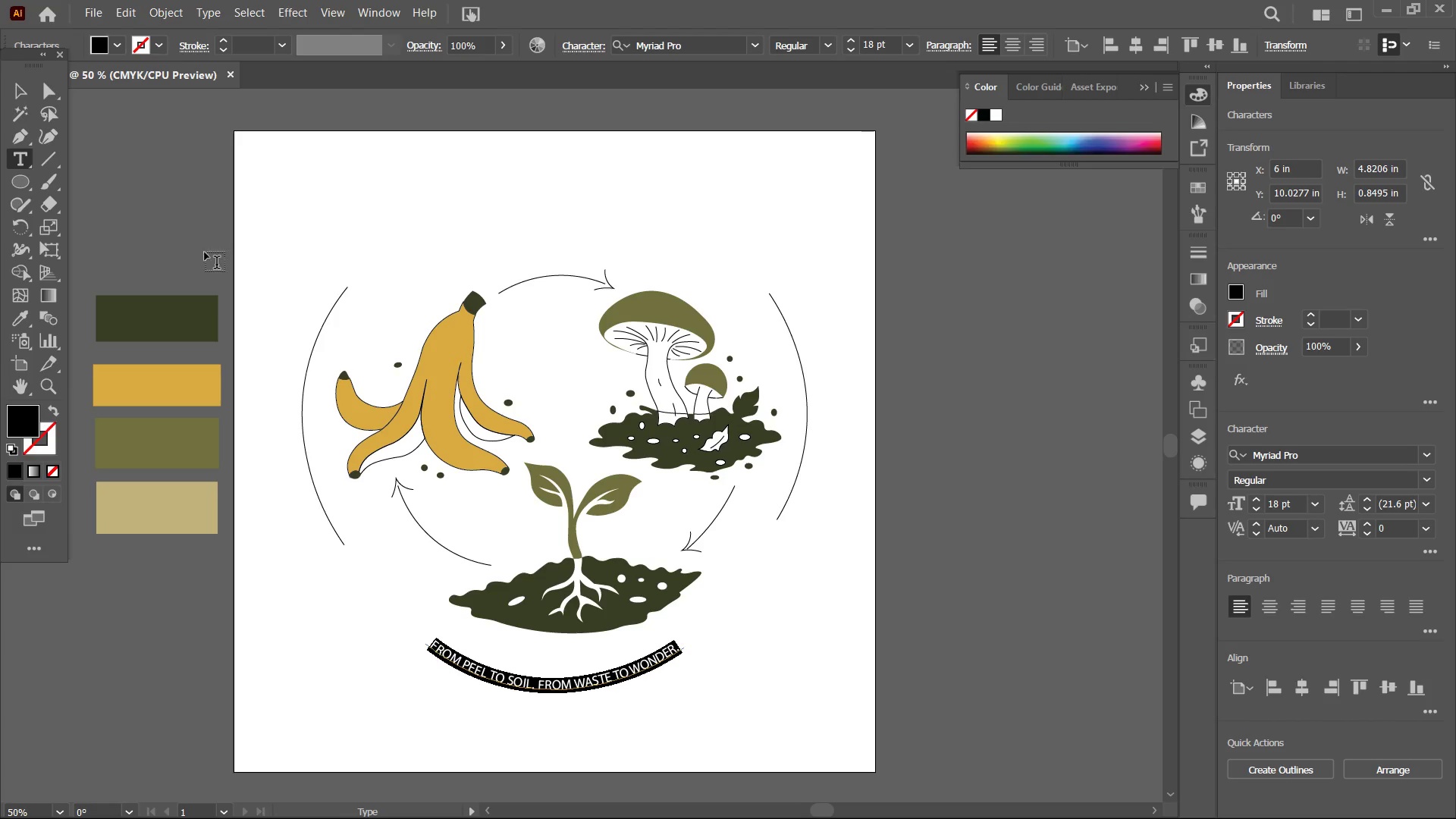 
left_click([10, 84])
 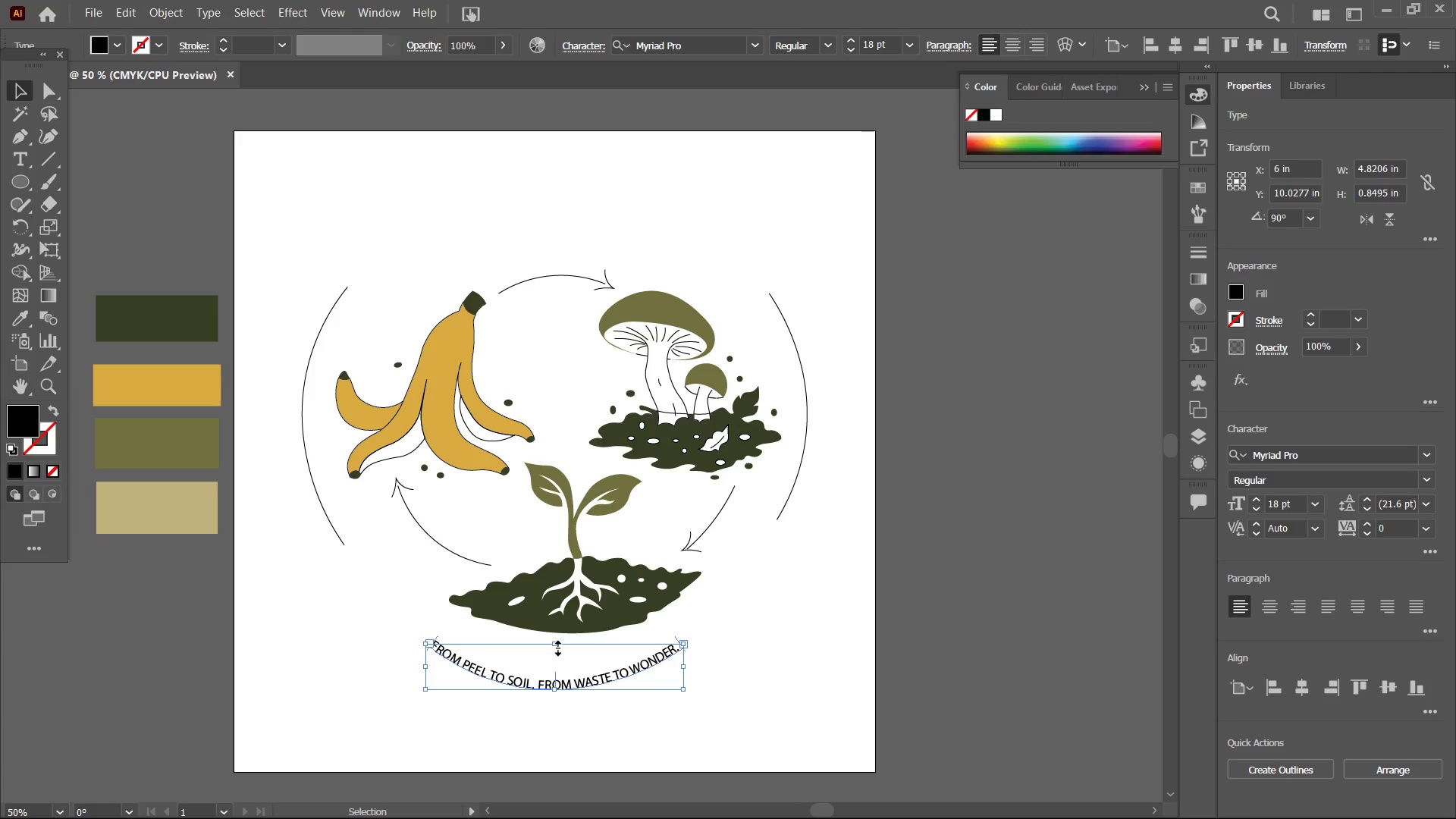 
left_click_drag(start_coordinate=[556, 645], to_coordinate=[555, 617])
 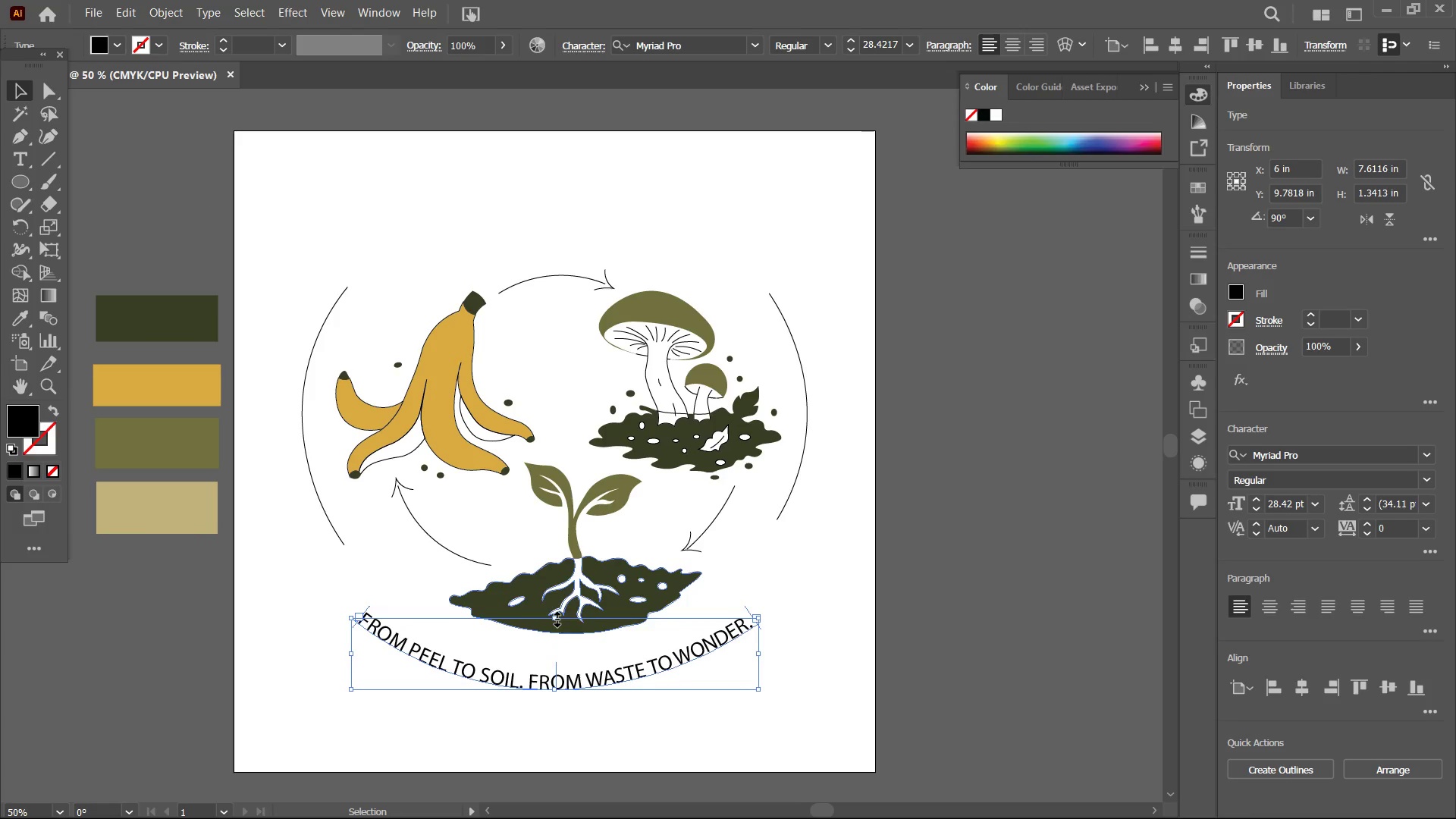 
hold_key(key=ShiftLeft, duration=1.75)
 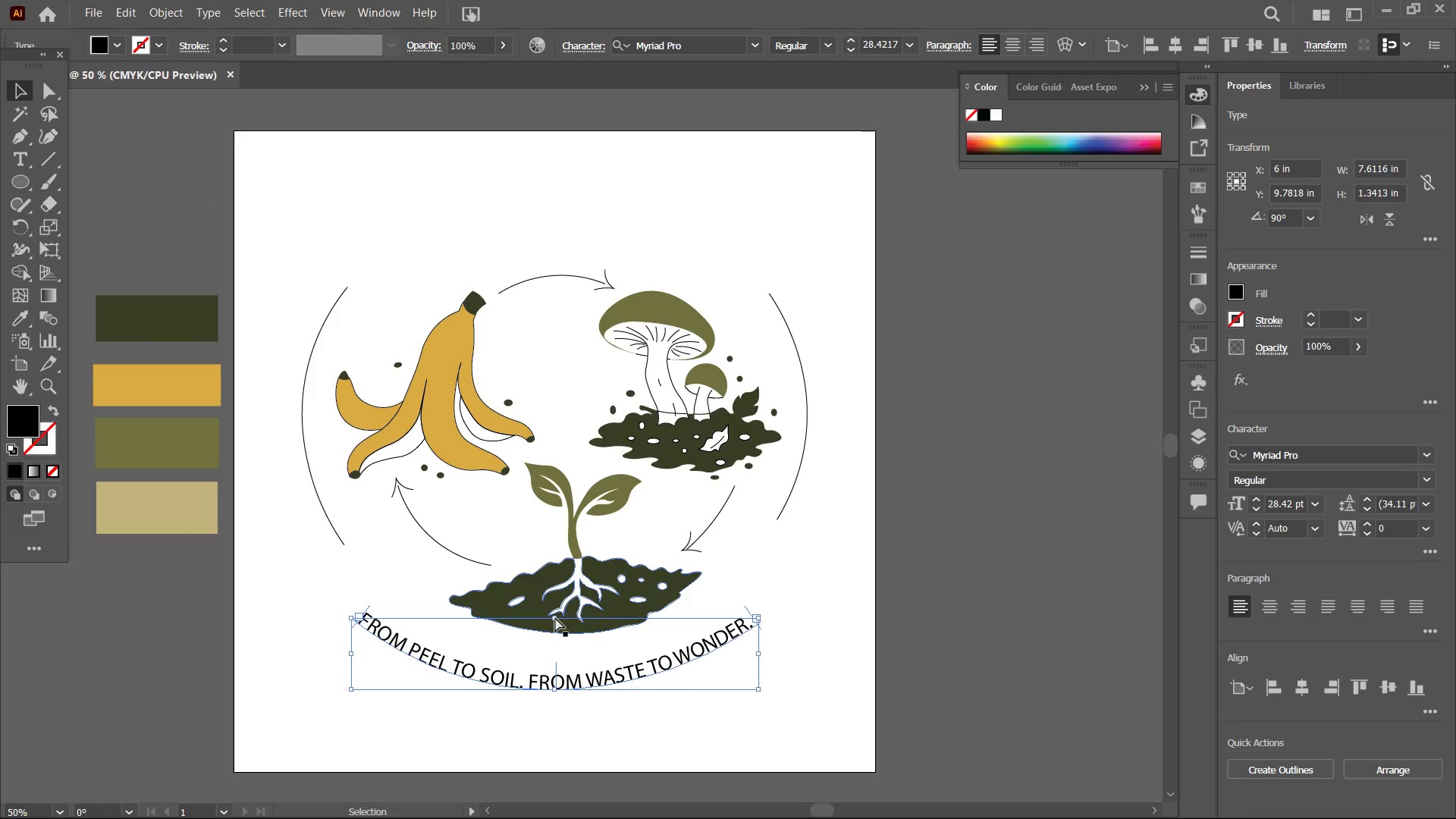 
key(Control+Z)
 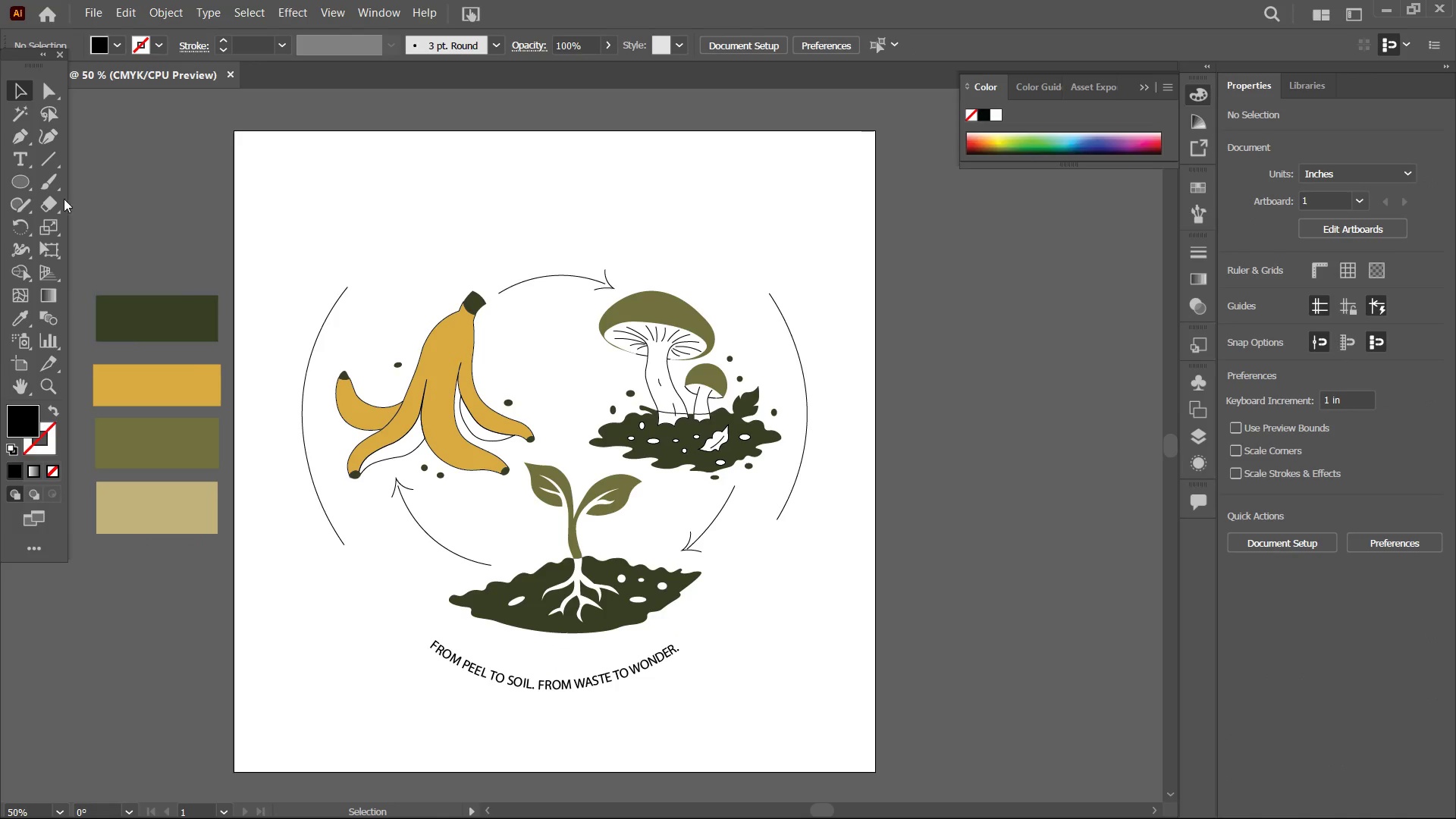 
wait(6.69)
 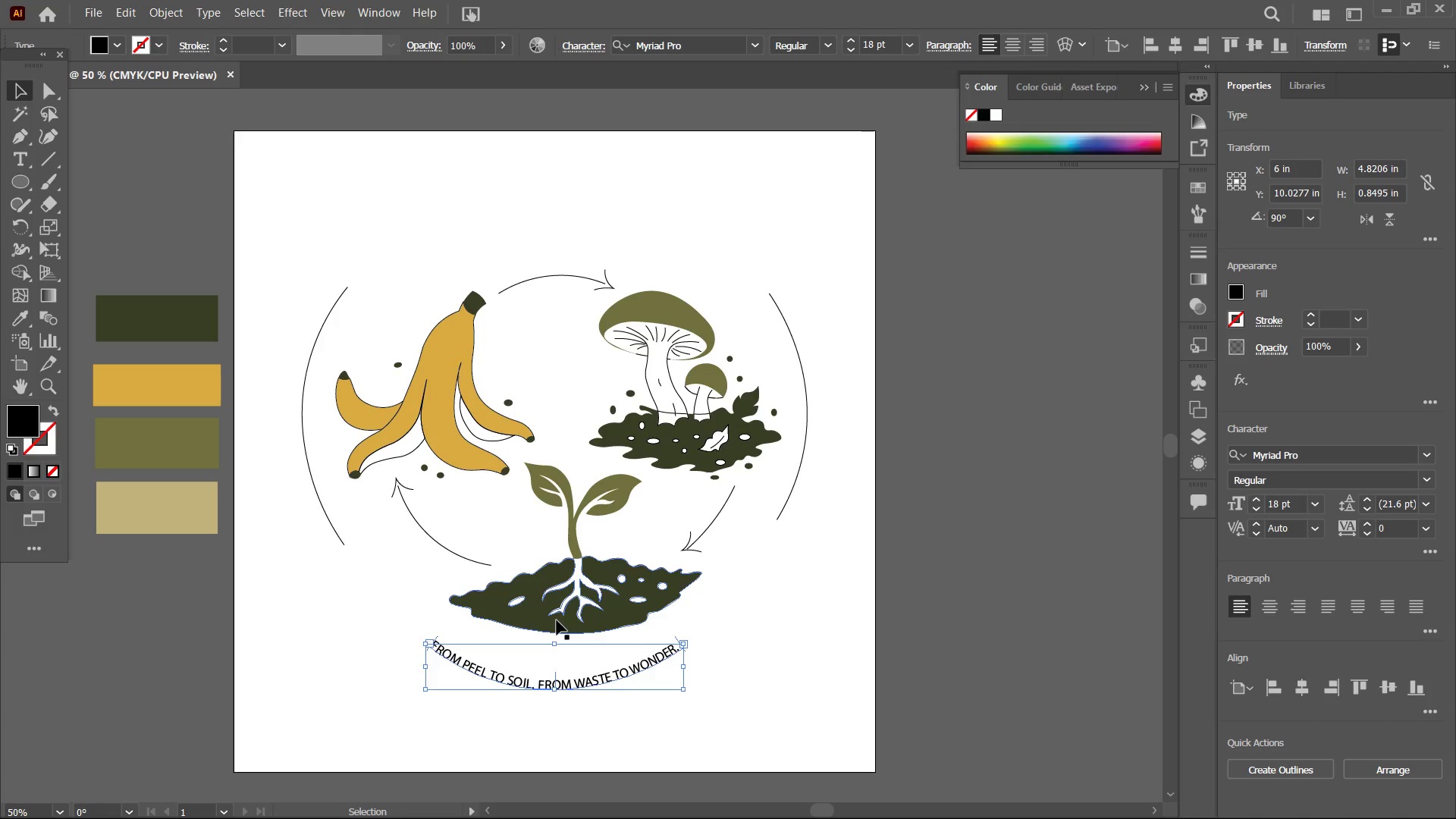 
hold_key(key=ShiftLeft, duration=3.98)
left_click_drag(start_coordinate=[316, 187], to_coordinate=[736, 695])
 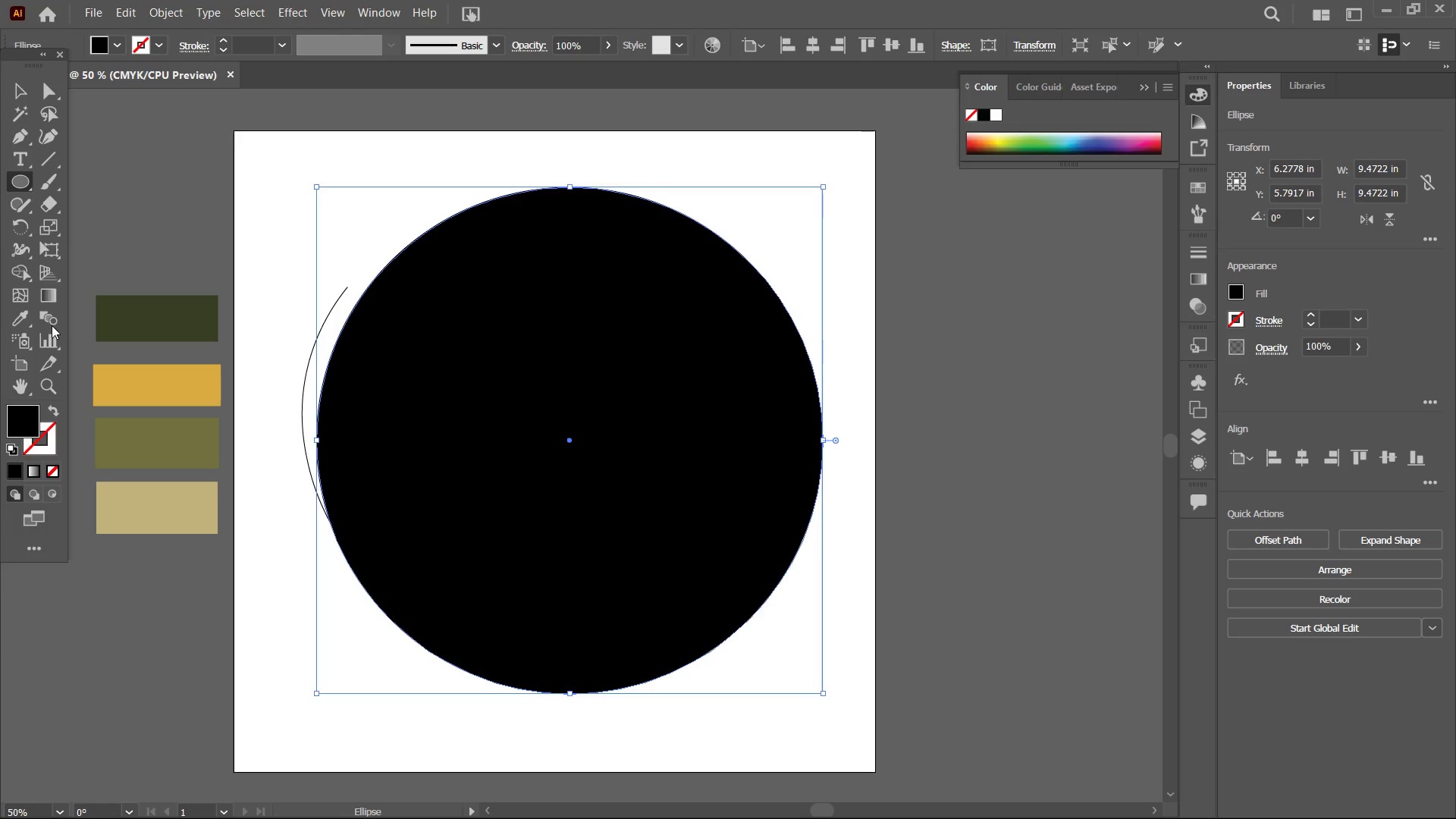 
left_click([44, 444])
 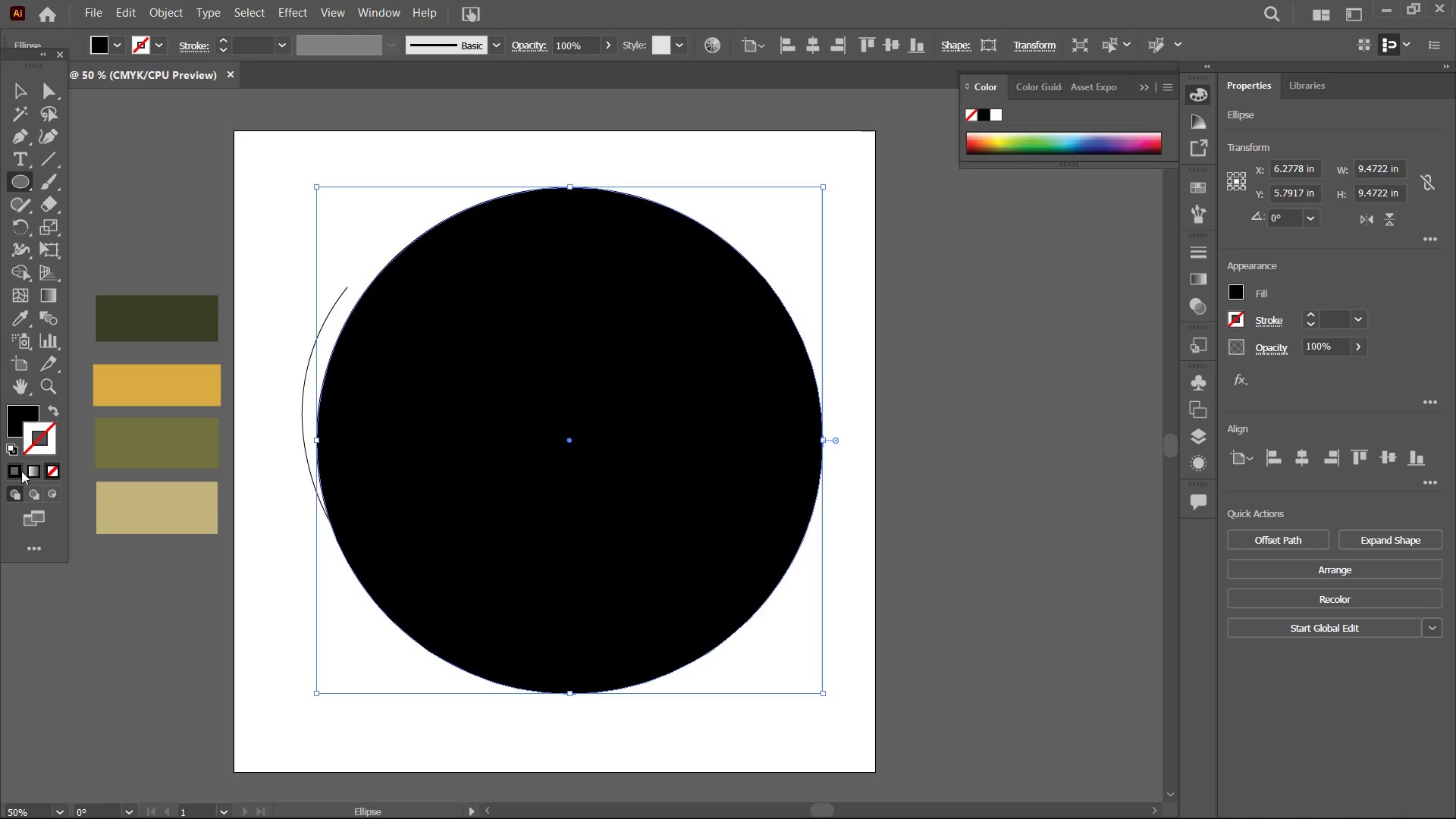 
left_click_drag(start_coordinate=[17, 471], to_coordinate=[17, 467])
 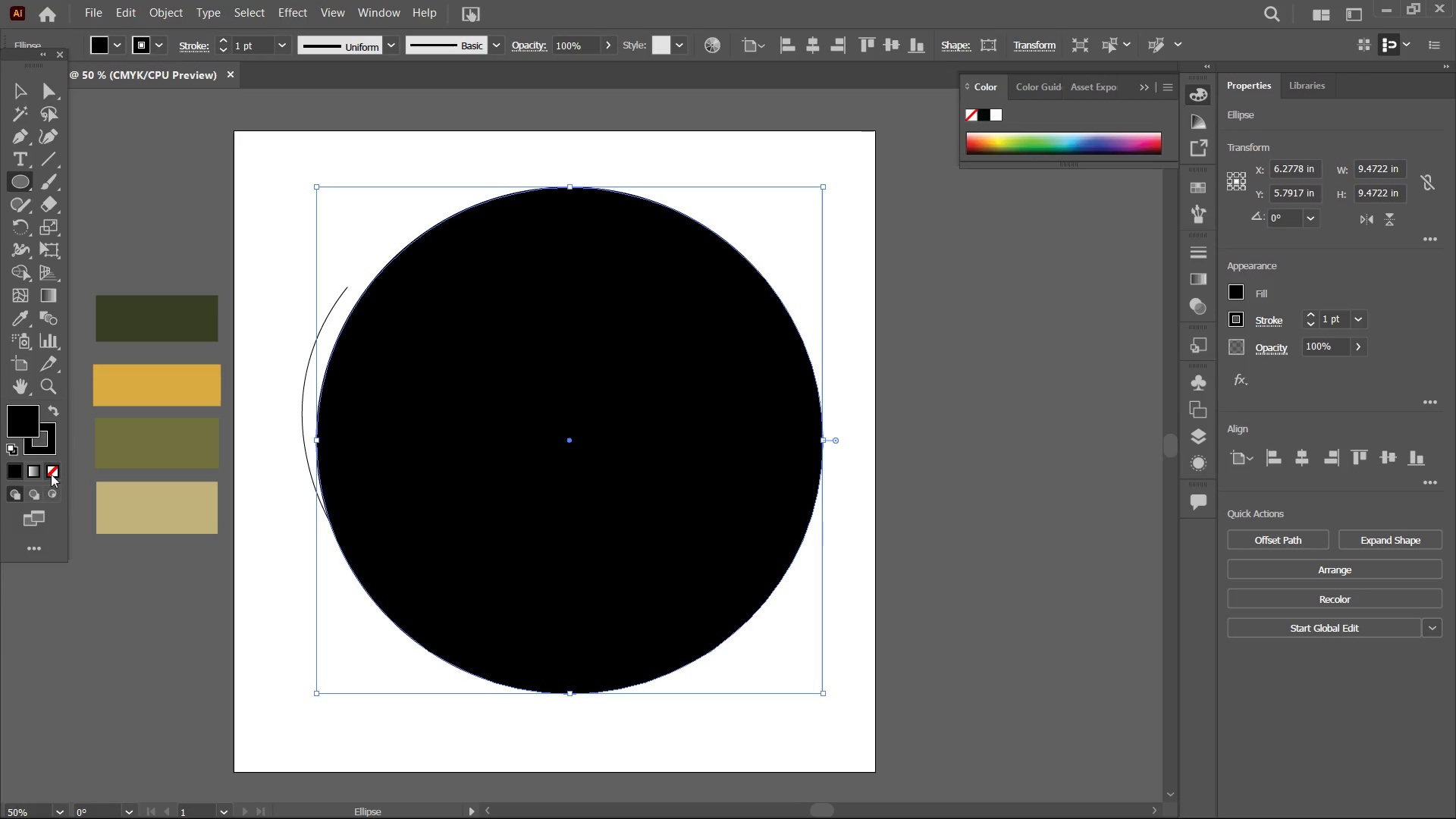 
triple_click([52, 472])
 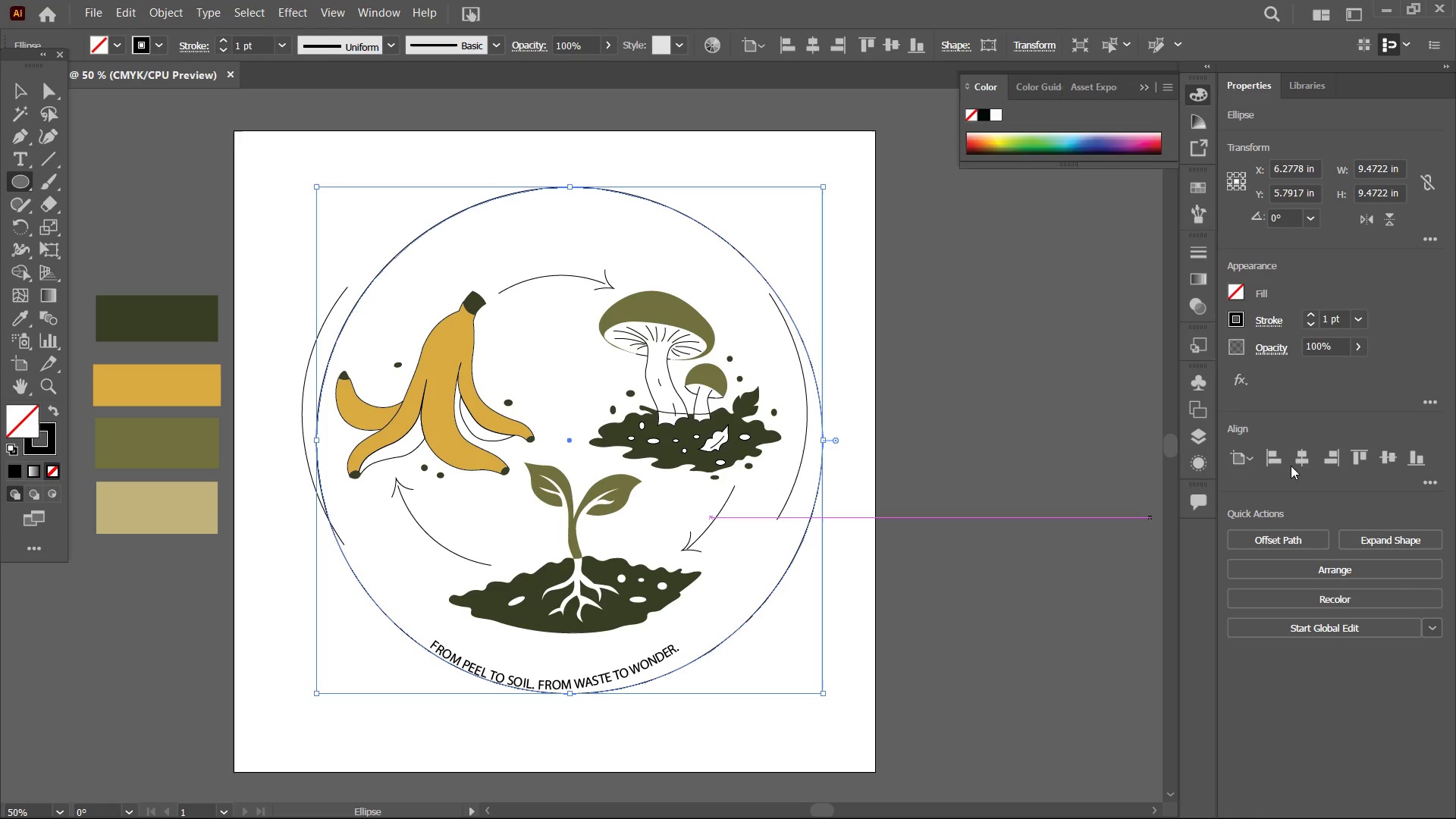 
left_click([1301, 462])
 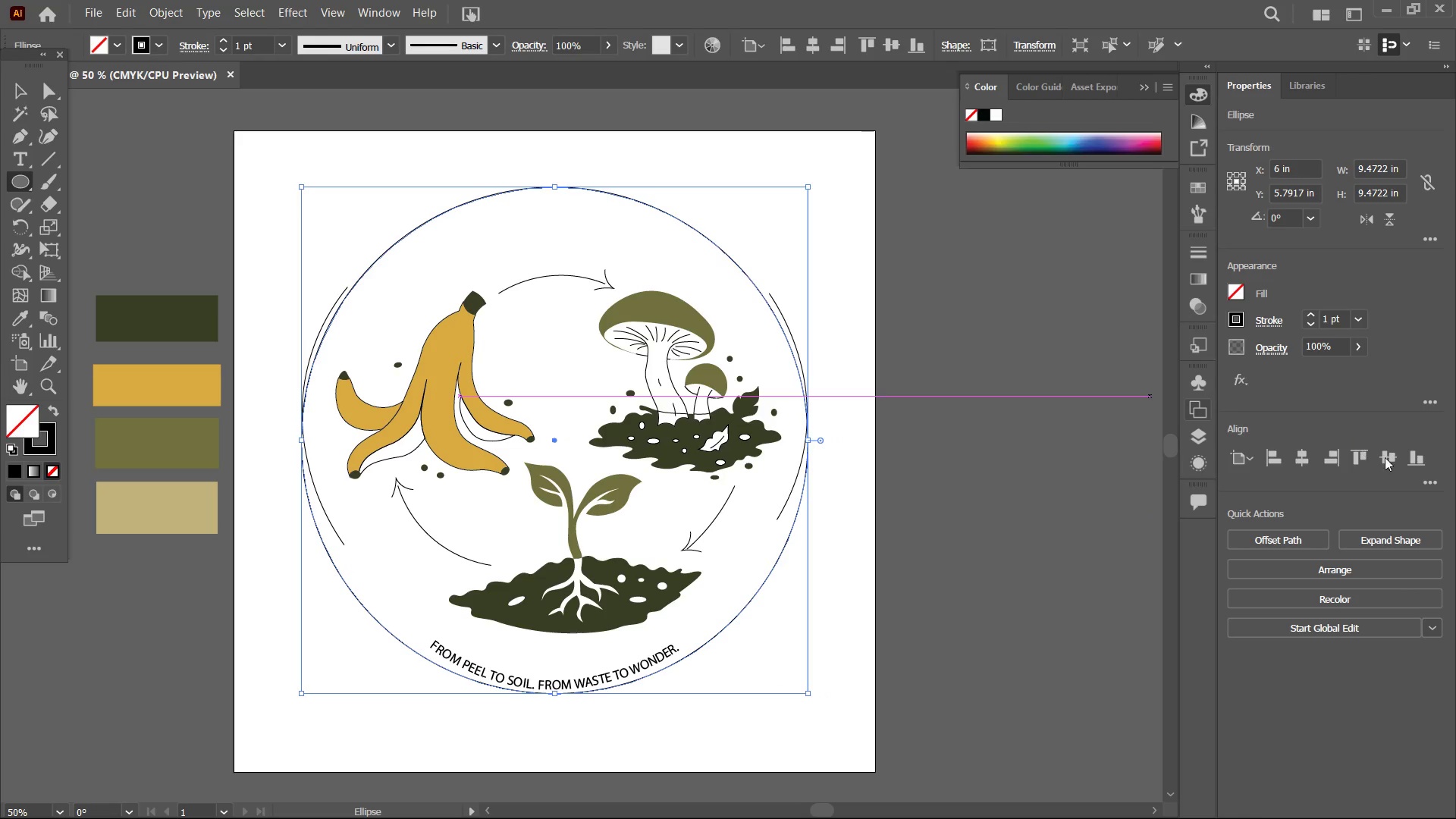 
left_click([1394, 460])
 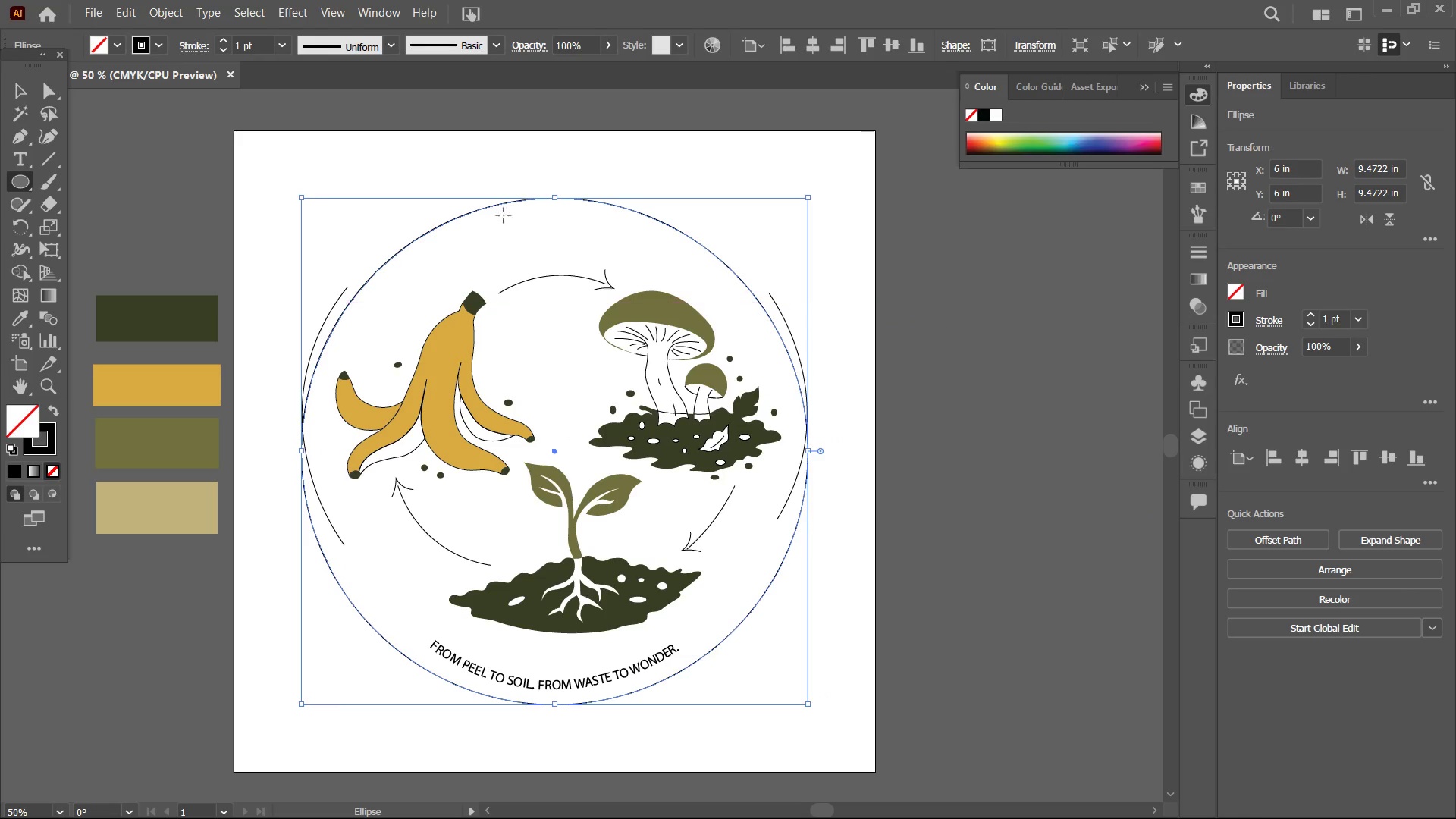 
left_click([18, 95])
 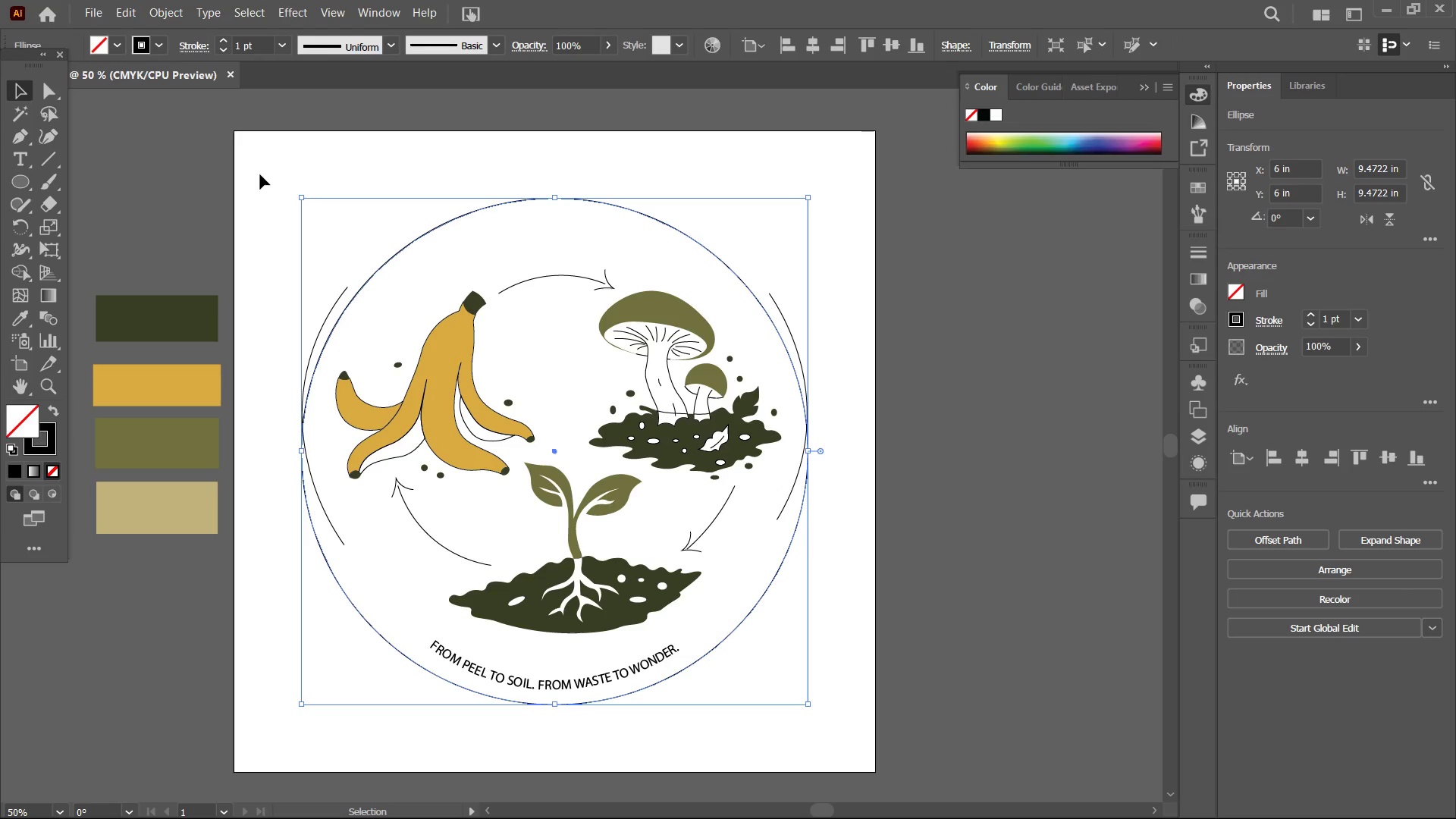 
key(Control+X)
 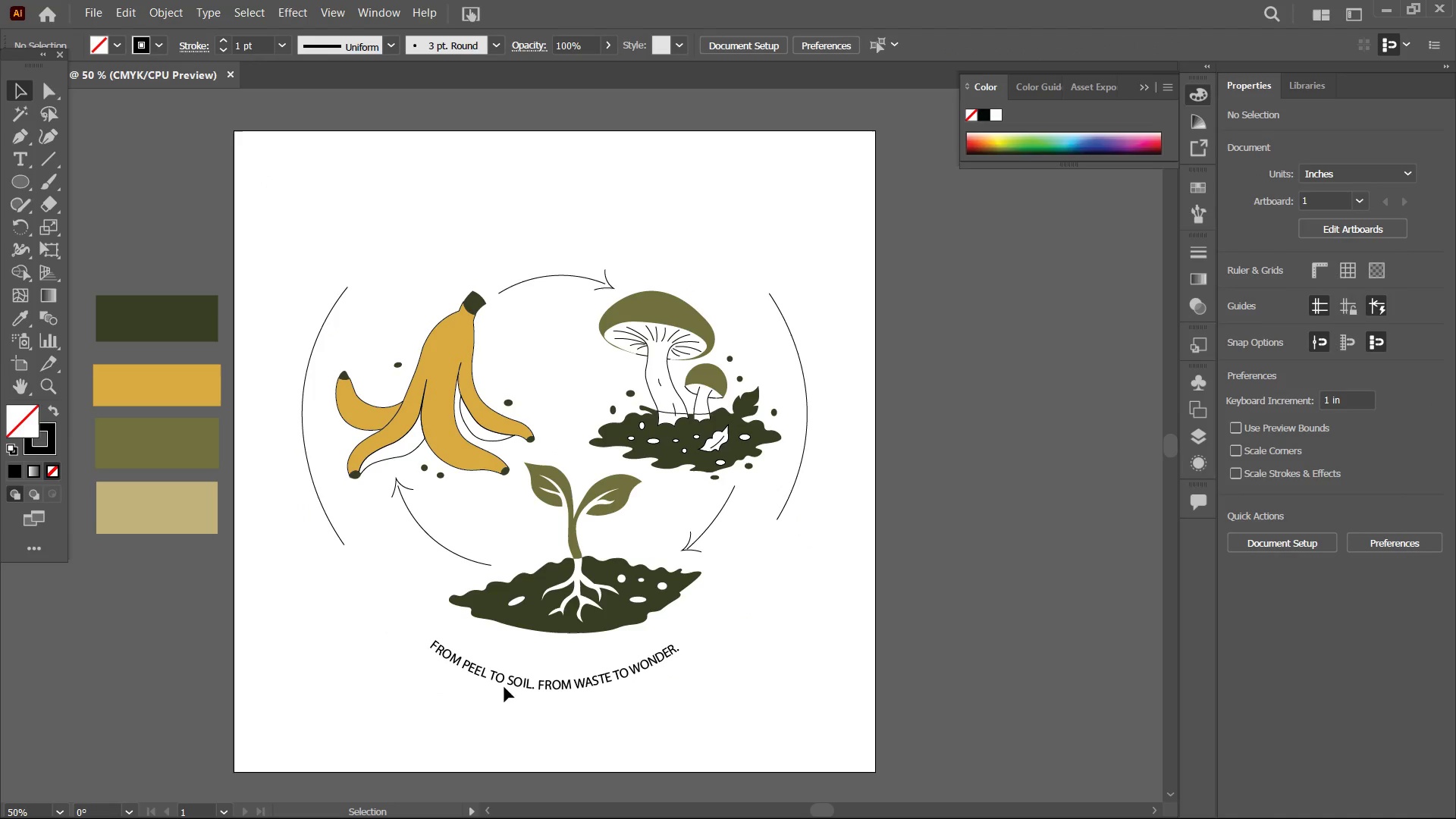 
left_click_drag(start_coordinate=[502, 681], to_coordinate=[24, 673])
 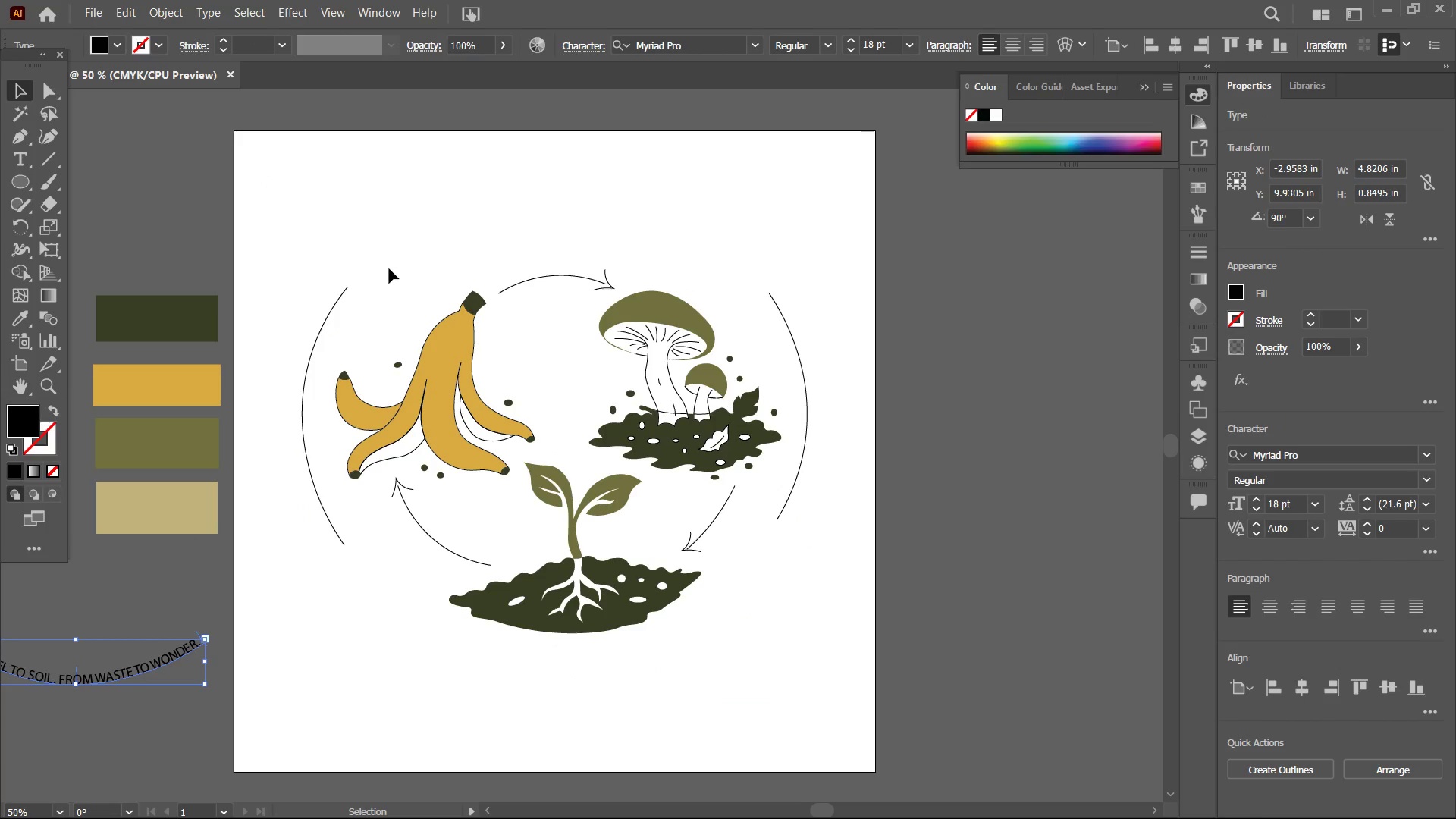 
left_click_drag(start_coordinate=[315, 196], to_coordinate=[795, 673])
 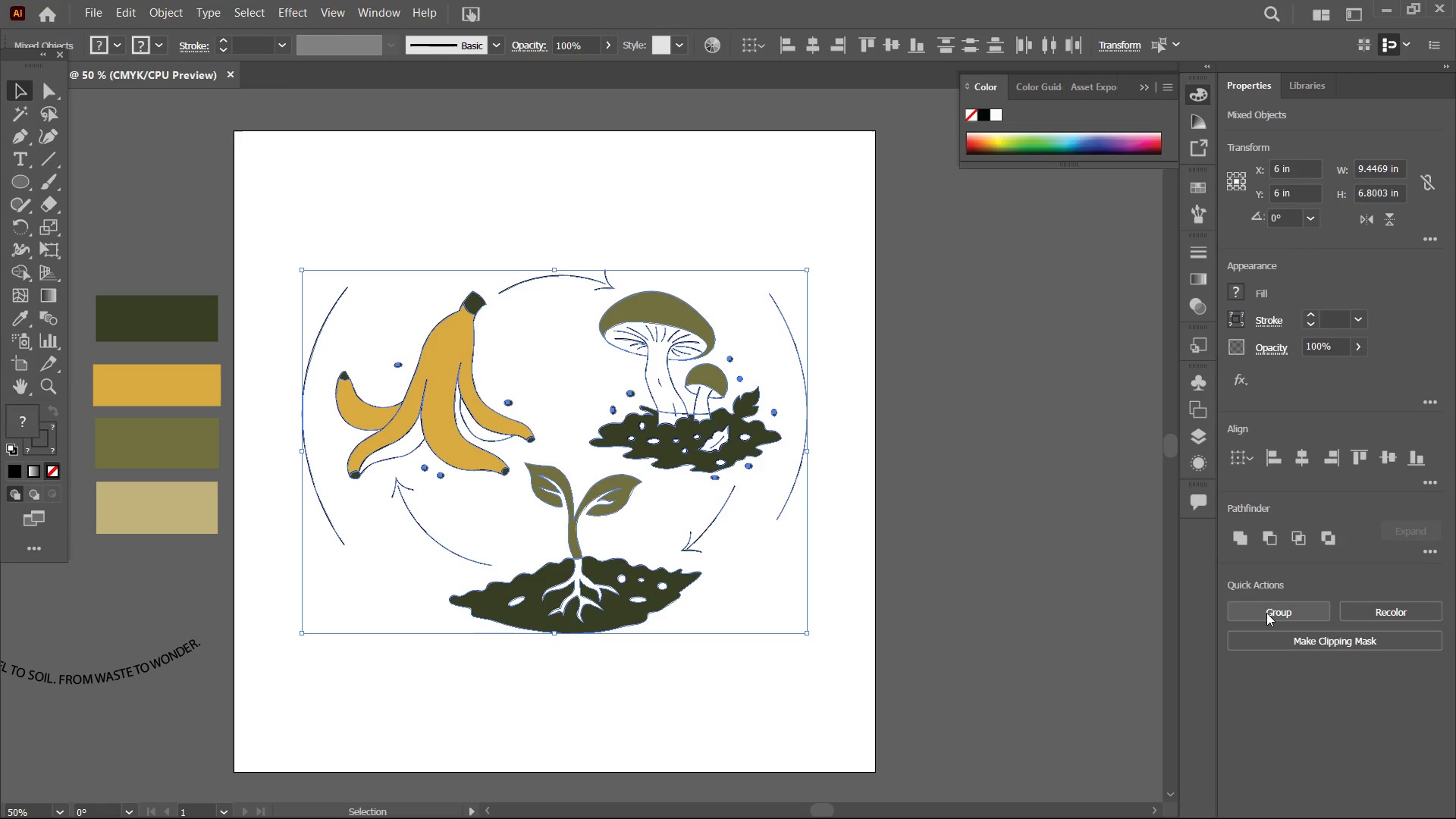 
left_click([1266, 613])
 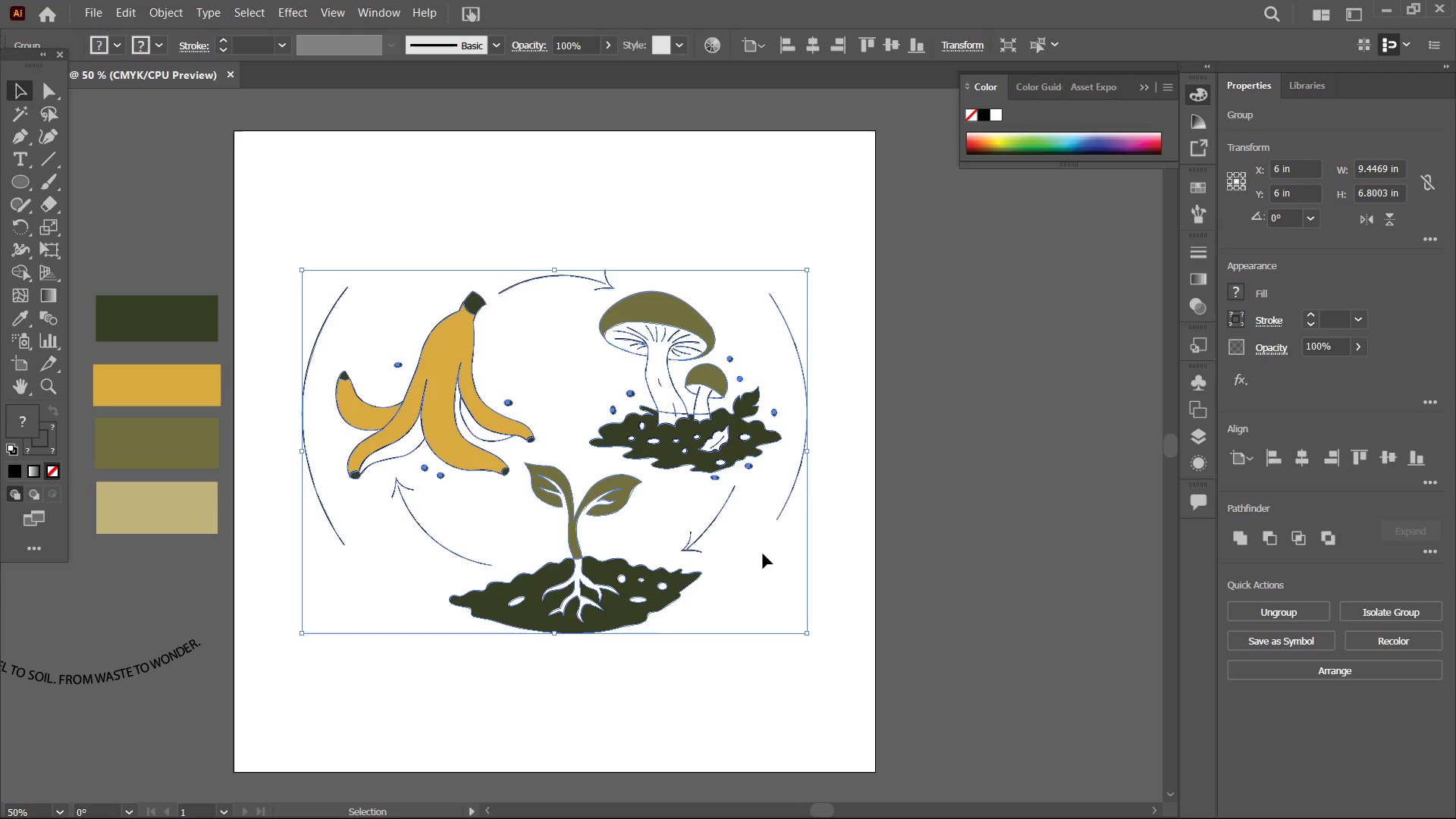 
key(Control+V)
 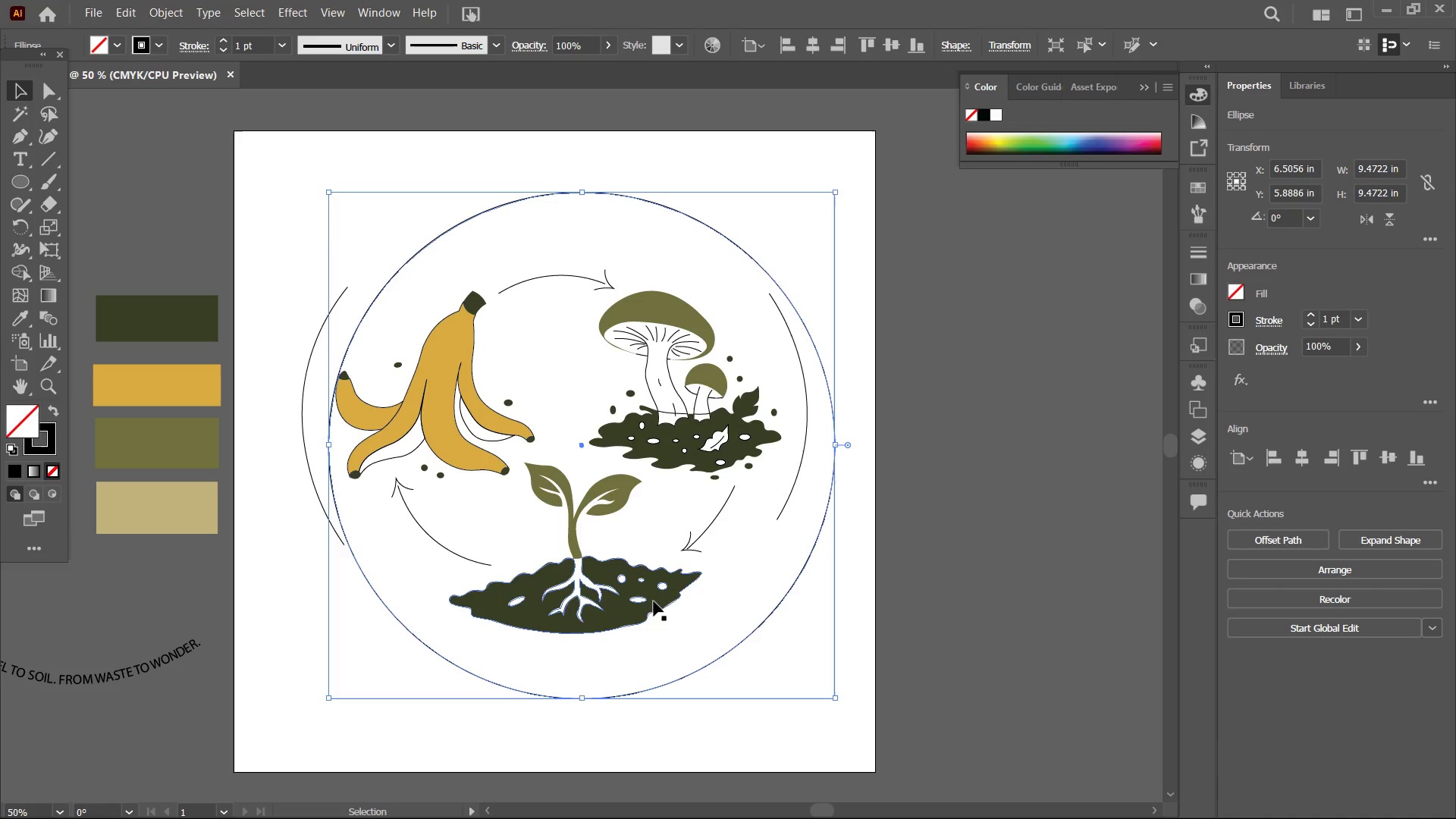 
hold_key(key=ShiftLeft, duration=0.75)
left_click([652, 606])
 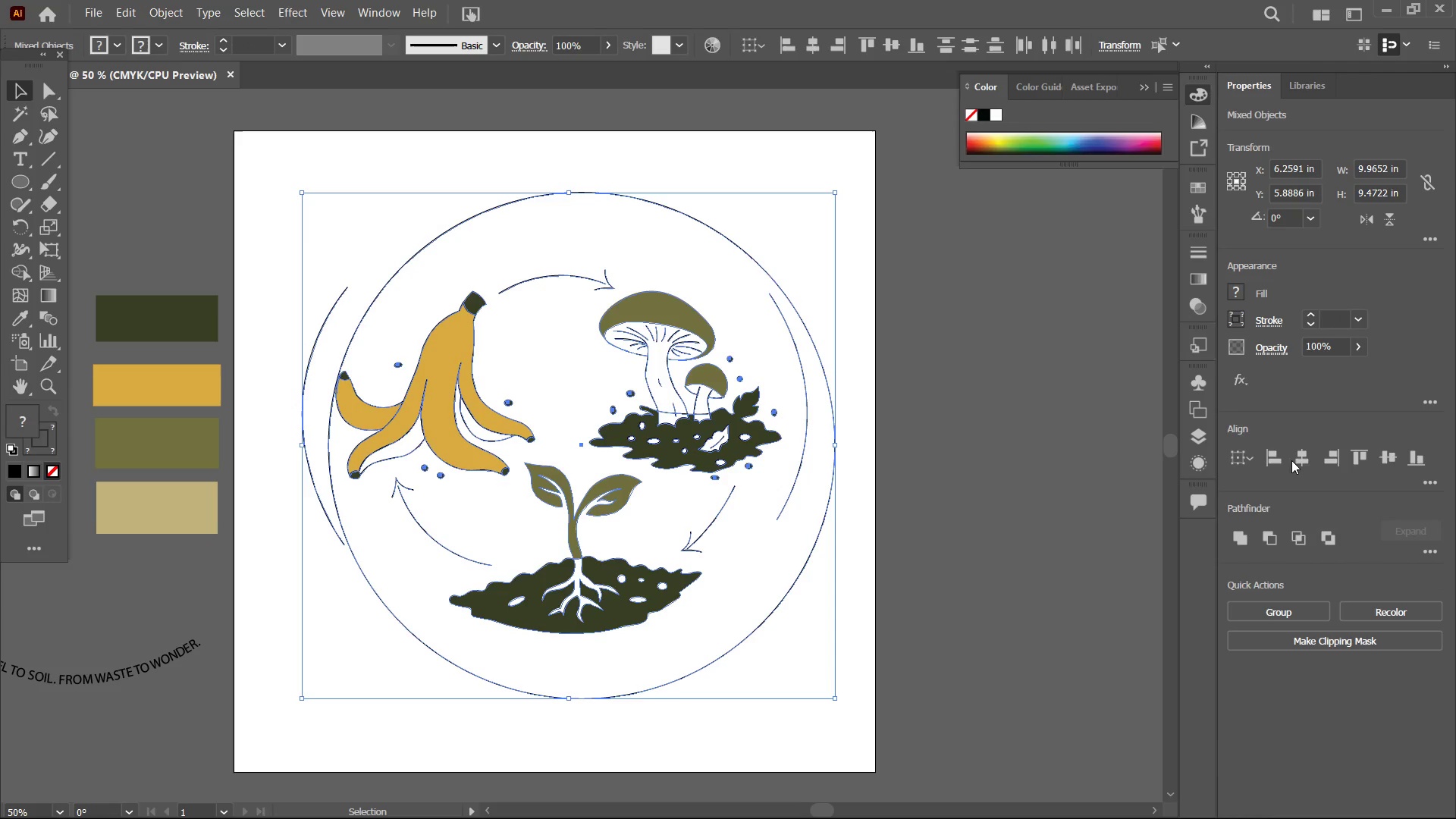 
left_click([1301, 461])
 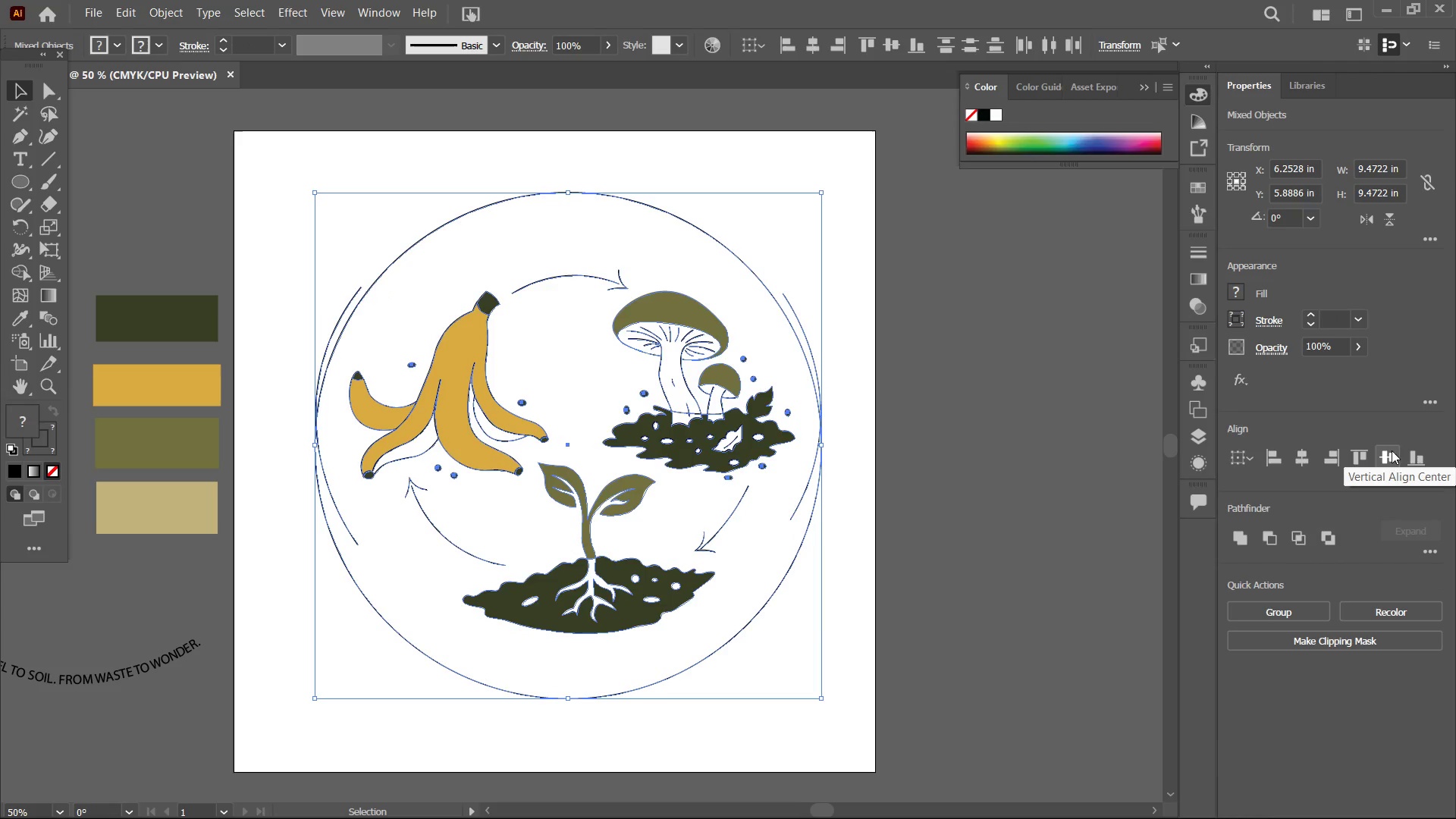 
left_click([1397, 451])
 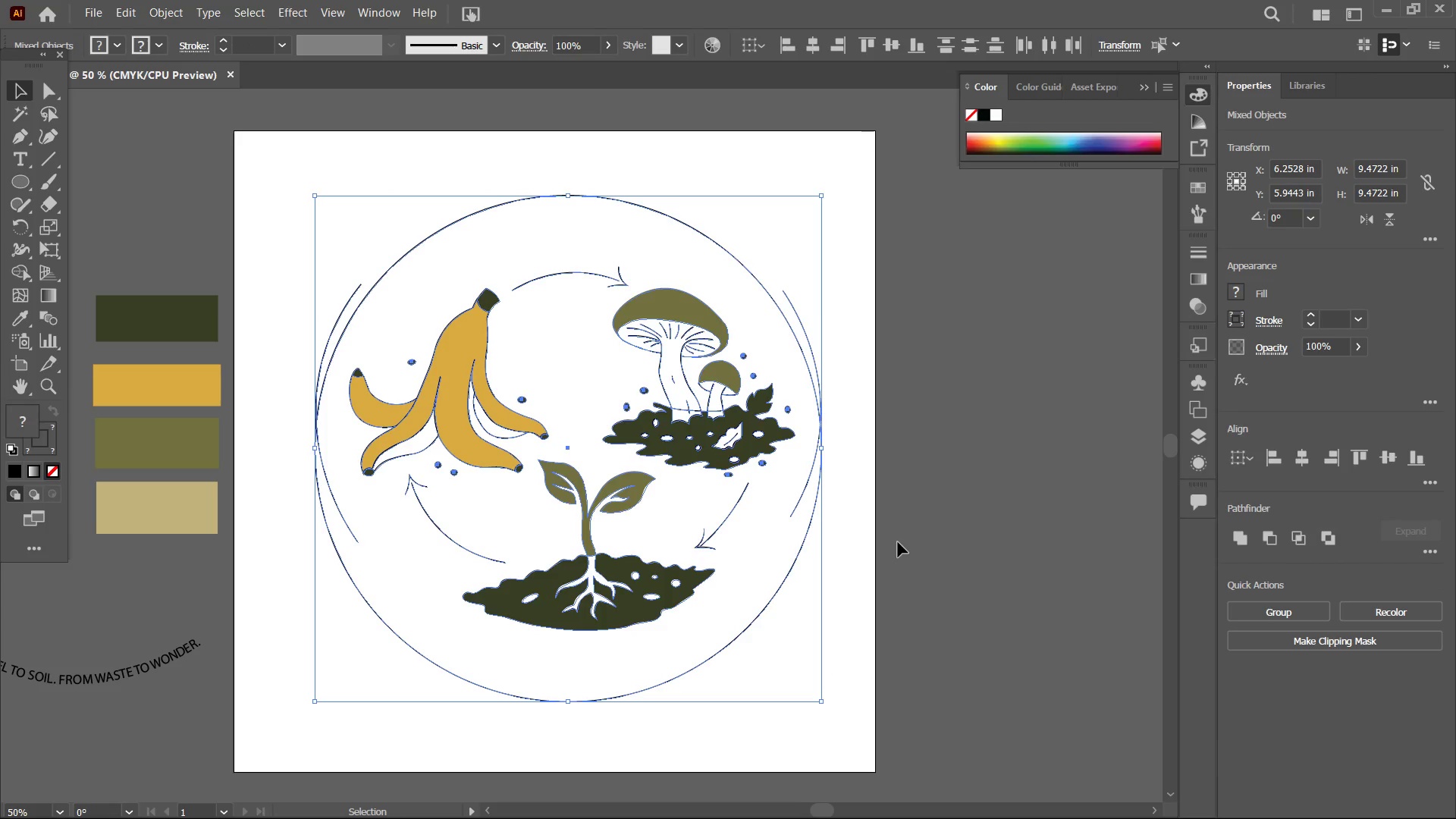 
scroll: coordinate [811, 522], scroll_direction: down, amount: 2.0
 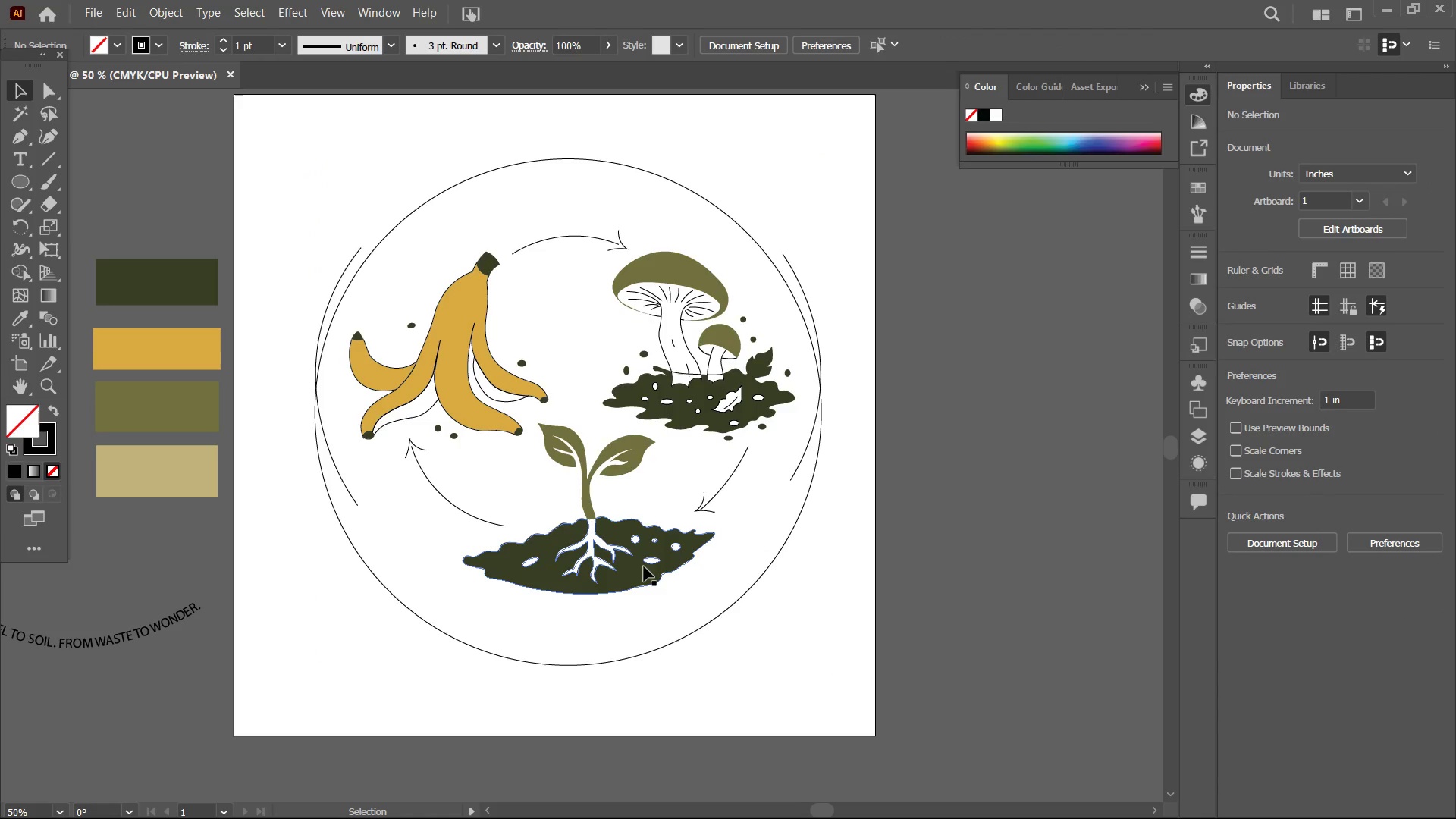 
left_click([644, 566])
 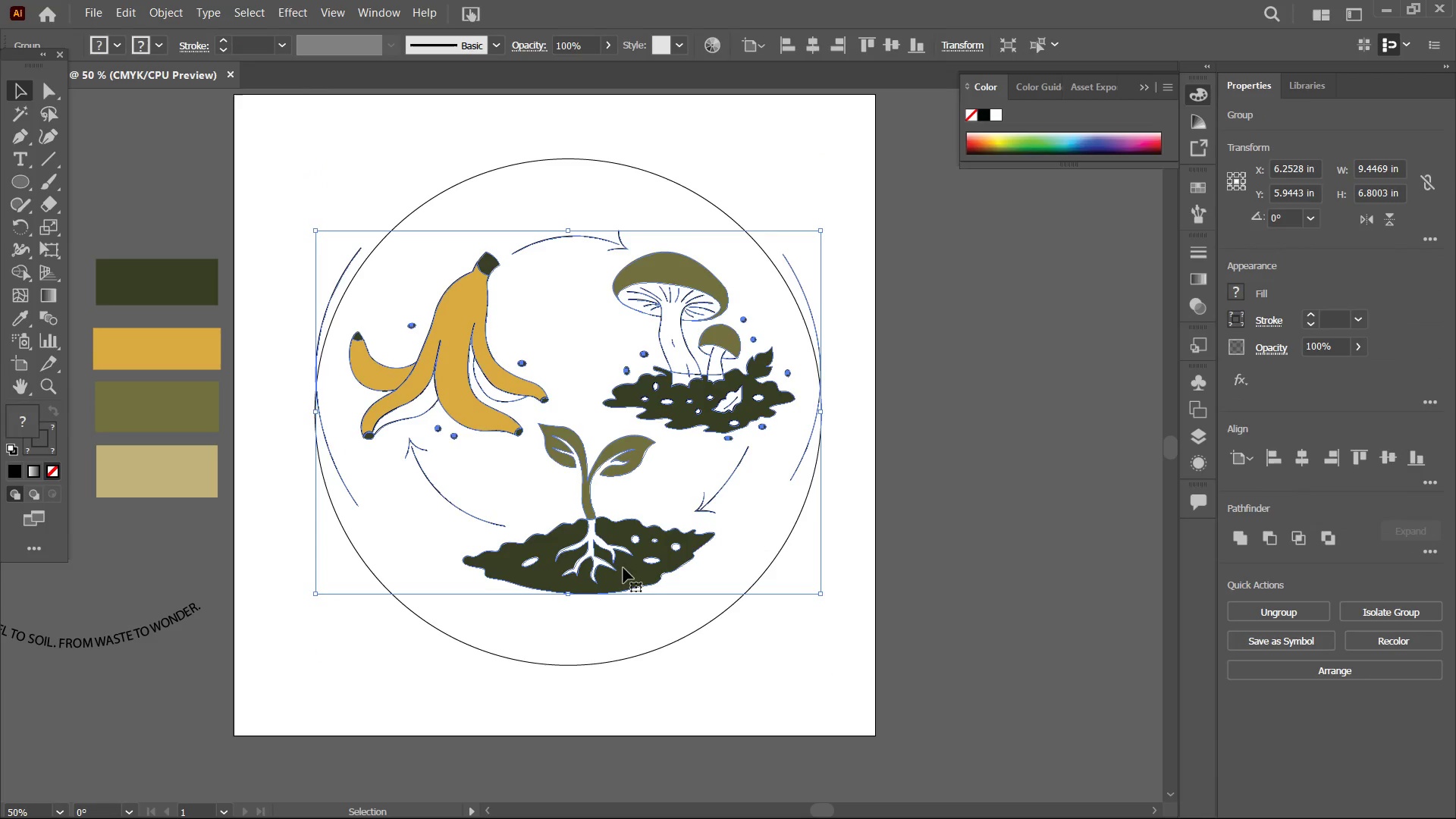 
left_click_drag(start_coordinate=[623, 568], to_coordinate=[620, 588])
 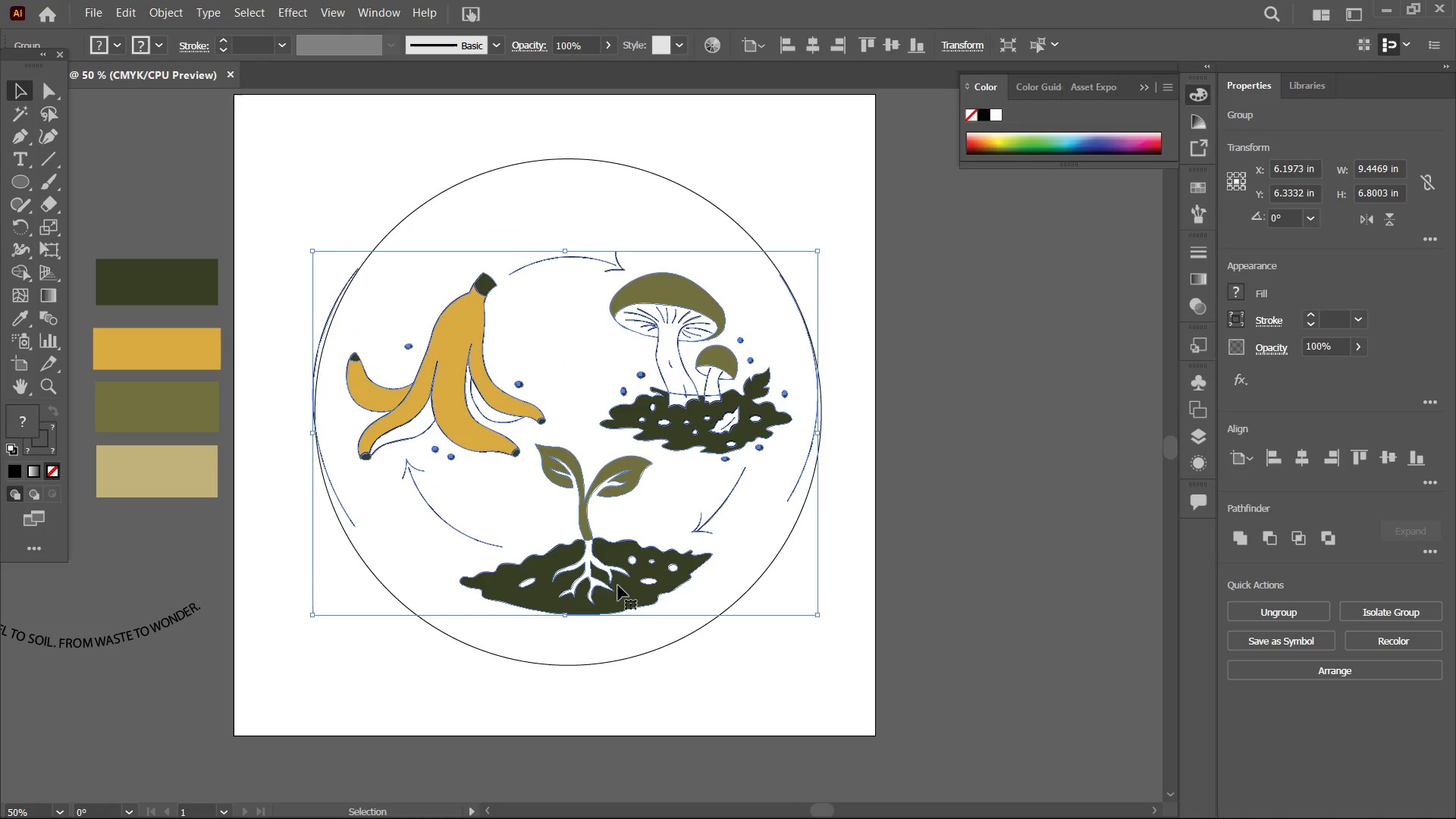 
left_click_drag(start_coordinate=[618, 585], to_coordinate=[615, 571])
 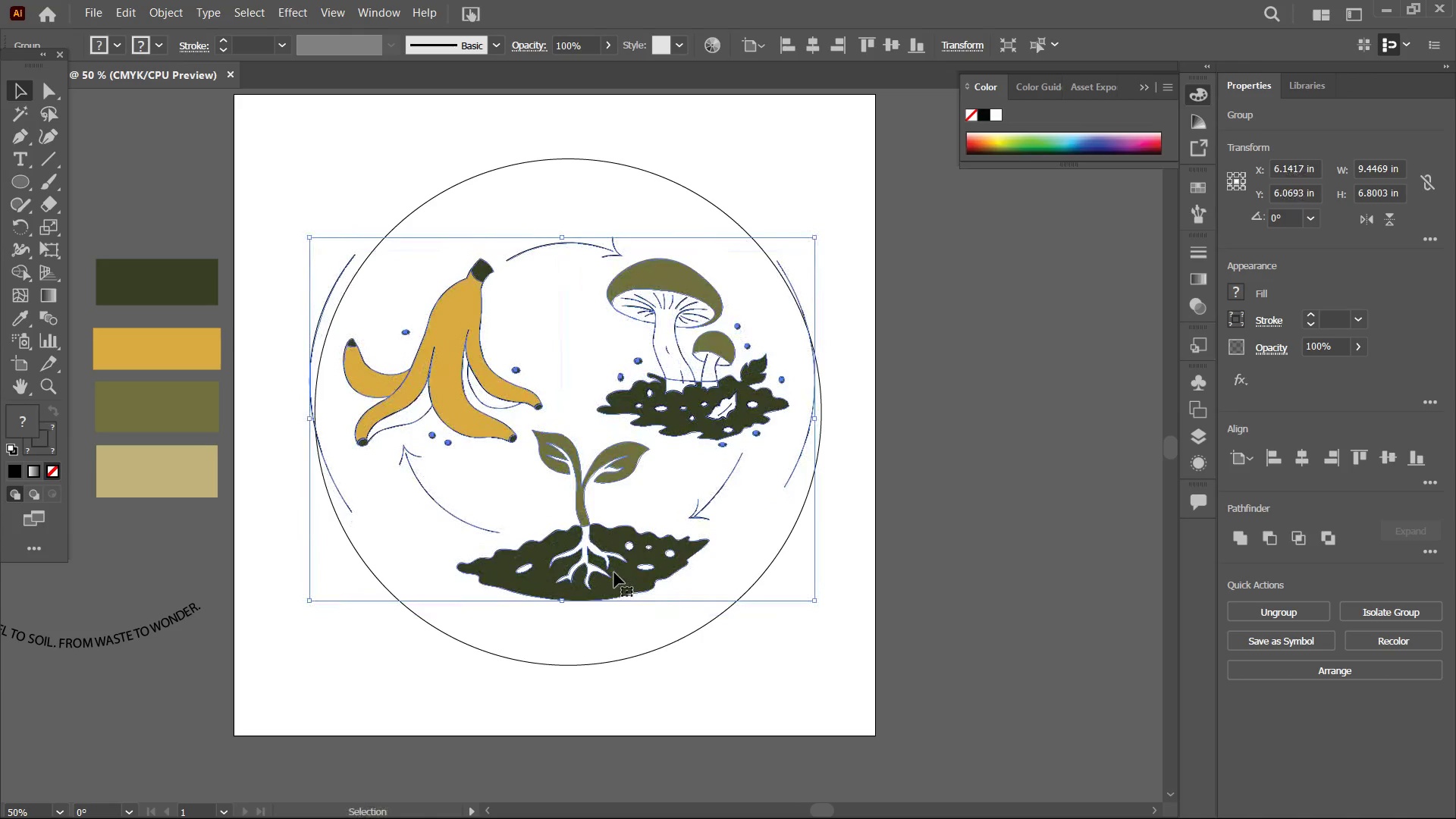 
left_click_drag(start_coordinate=[614, 573], to_coordinate=[614, 582])
 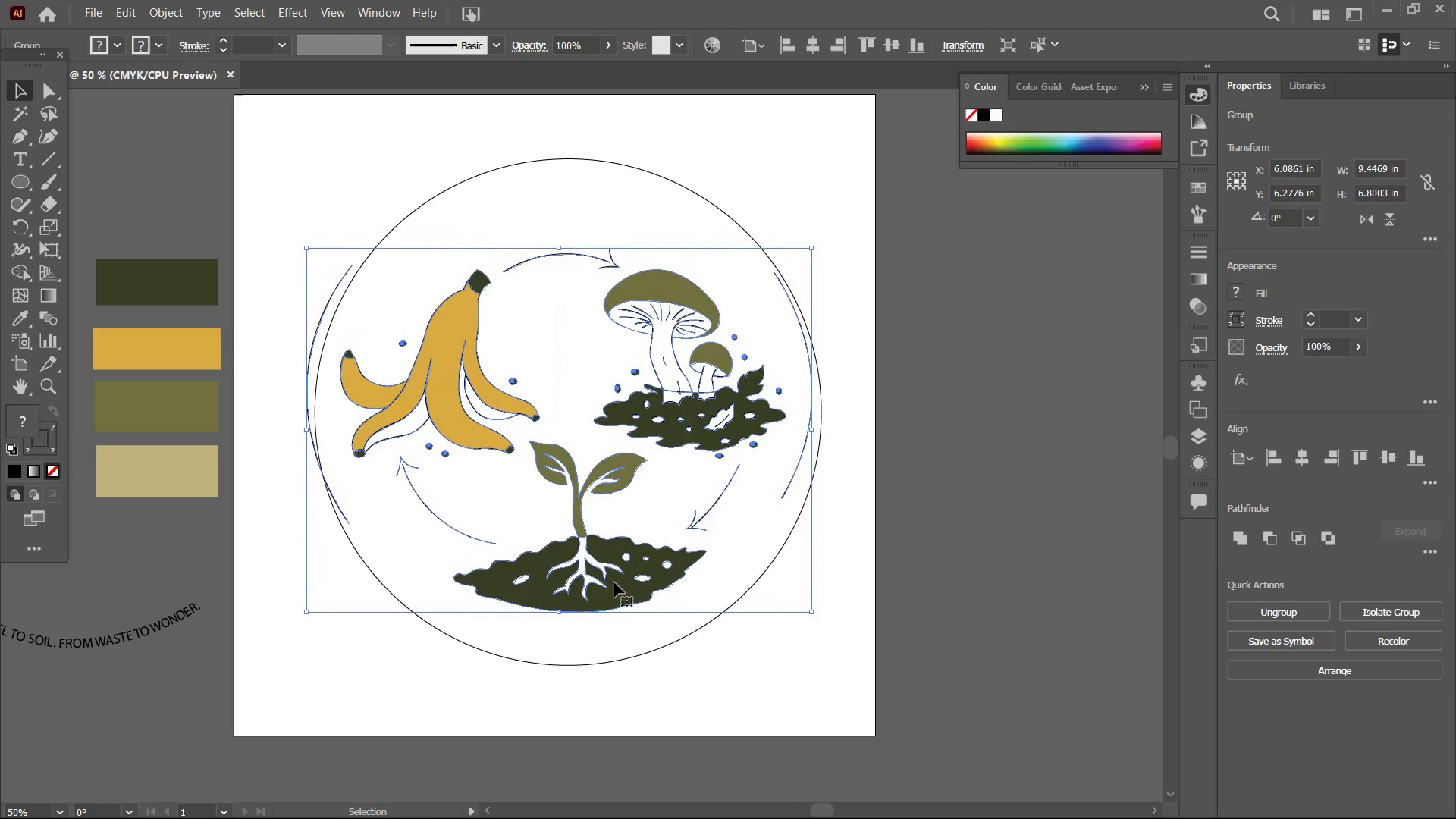 
left_click_drag(start_coordinate=[614, 582], to_coordinate=[613, 592])
 